 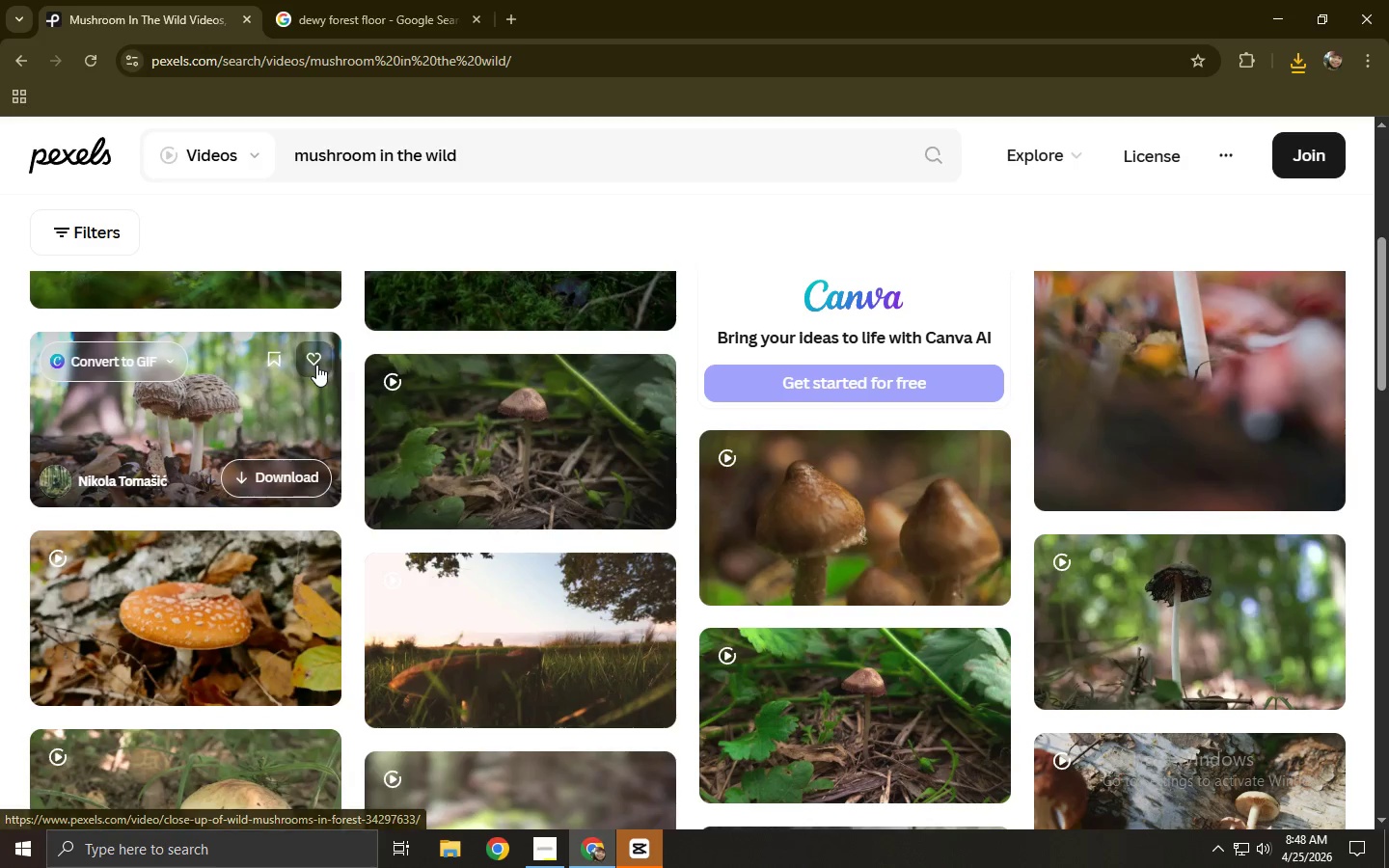 
key(Alt+AltLeft)
 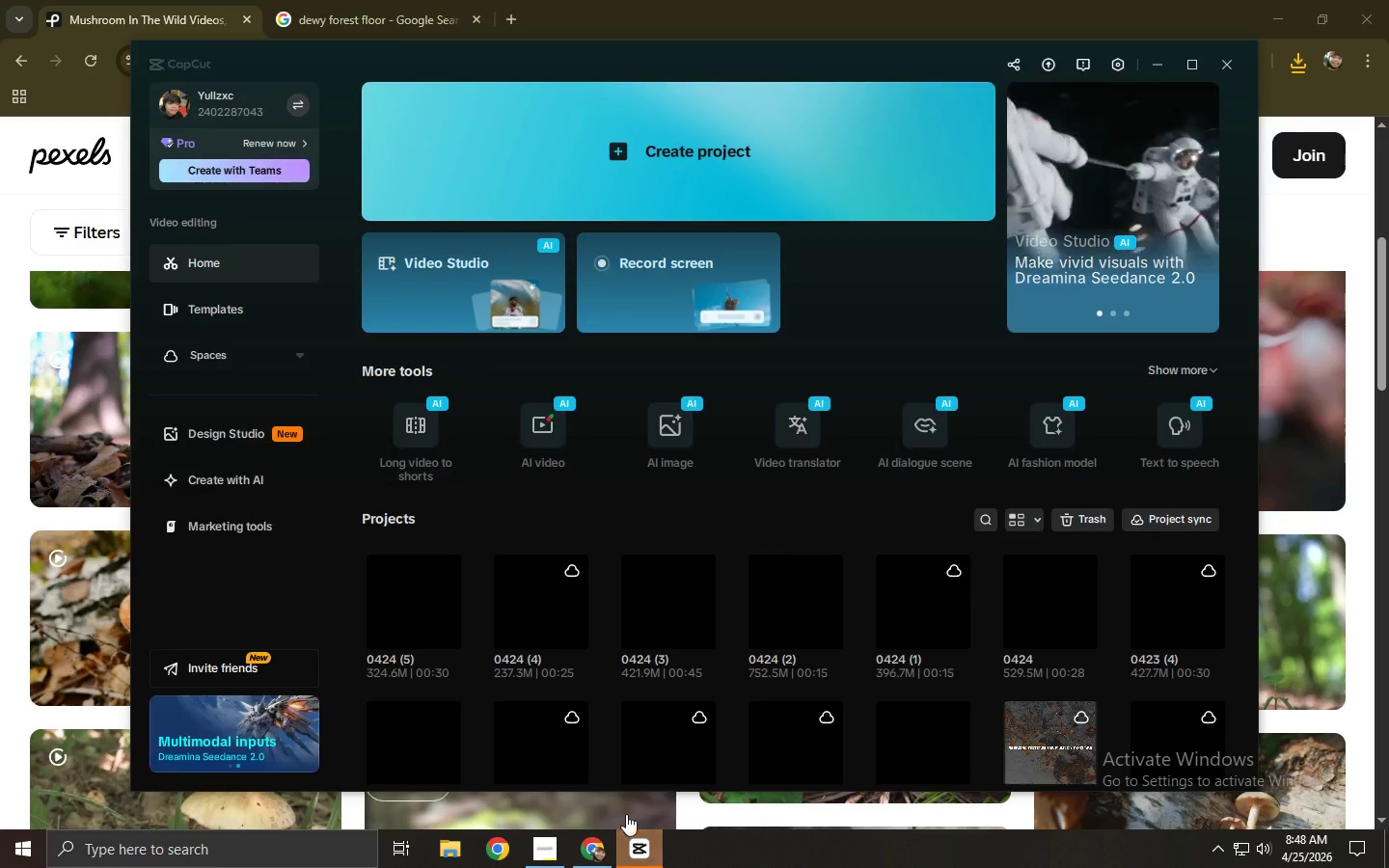 
key(Alt+Tab)
 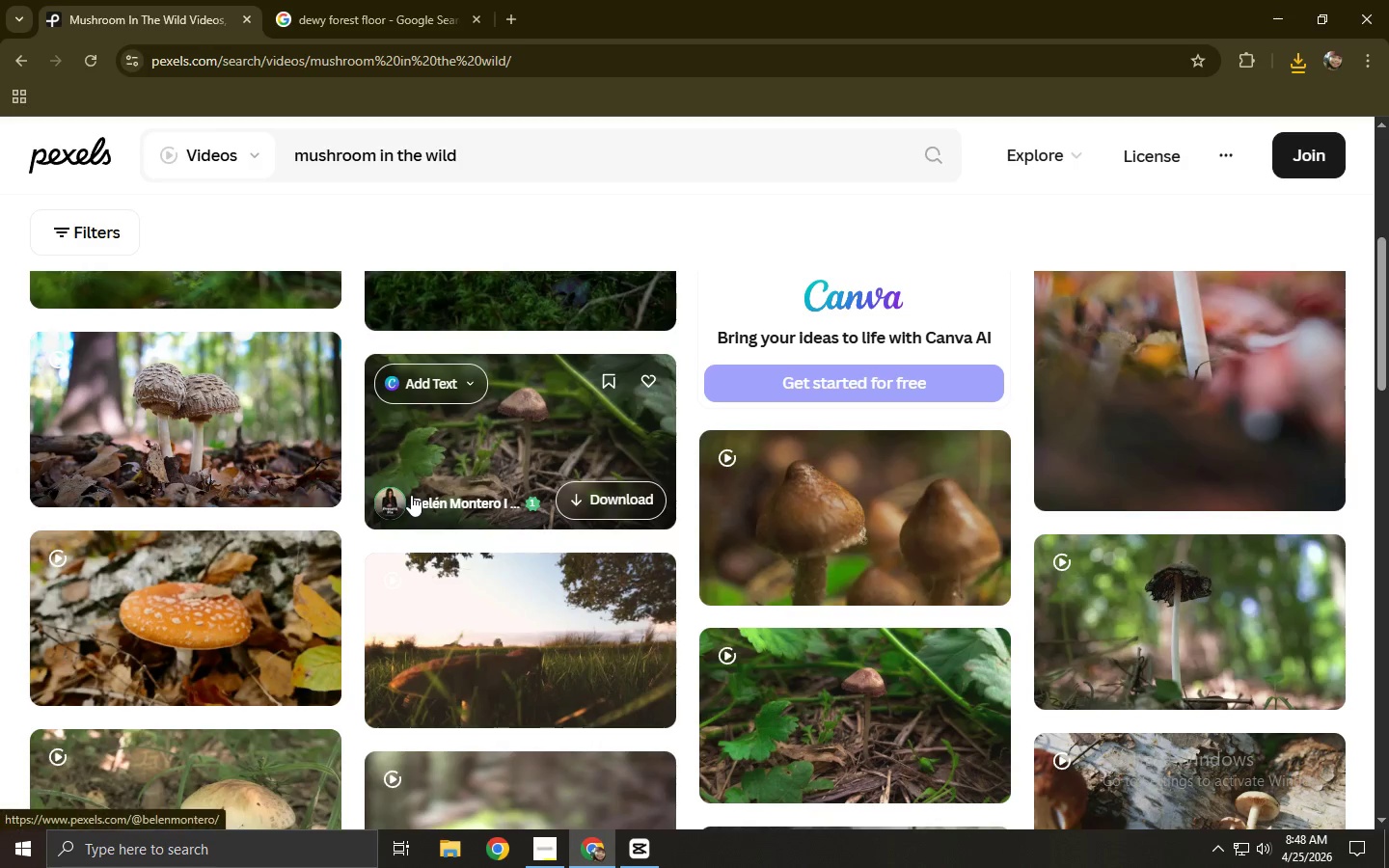 
scroll: coordinate [411, 495], scroll_direction: down, amount: 1.0
 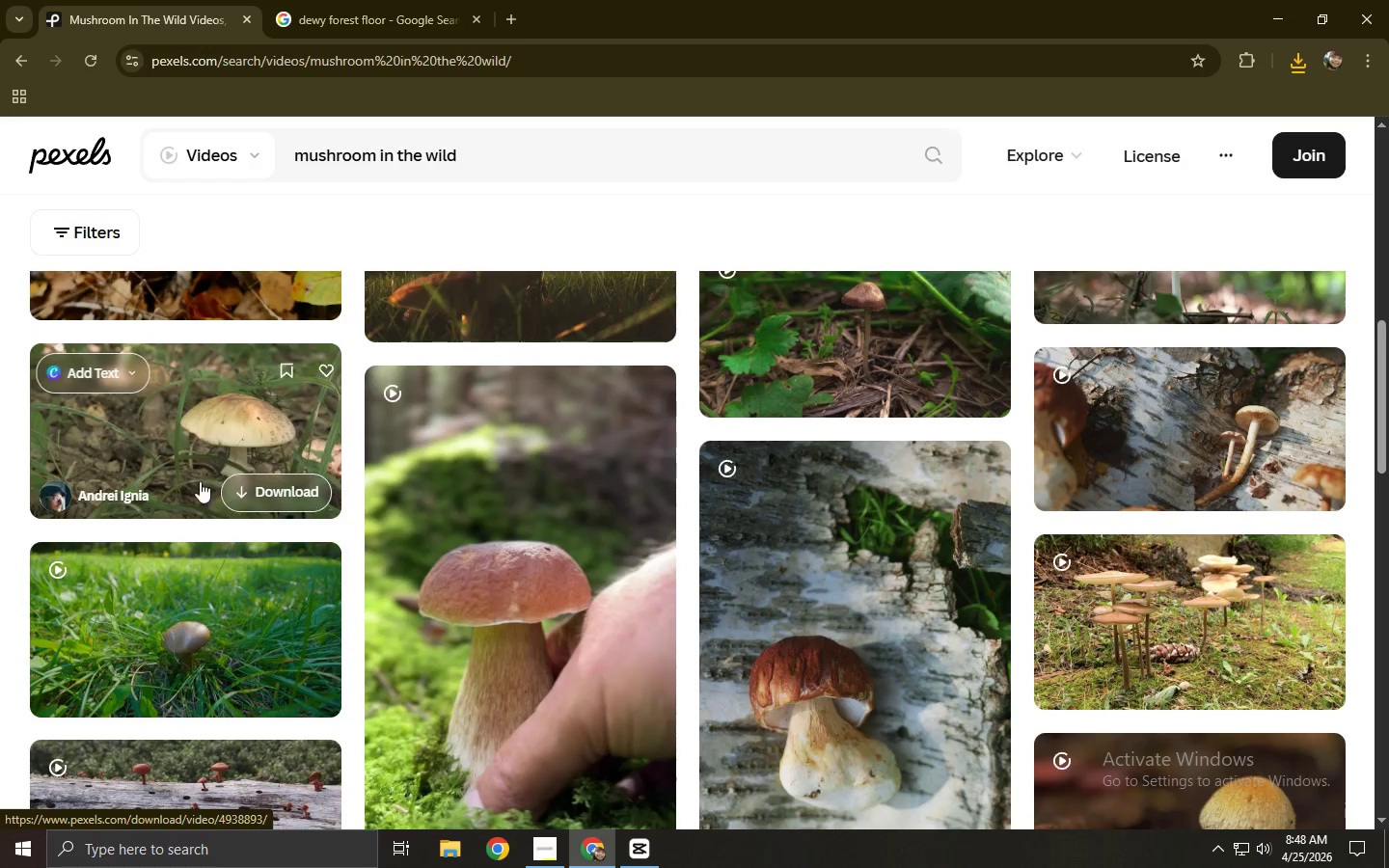 
left_click([177, 432])
 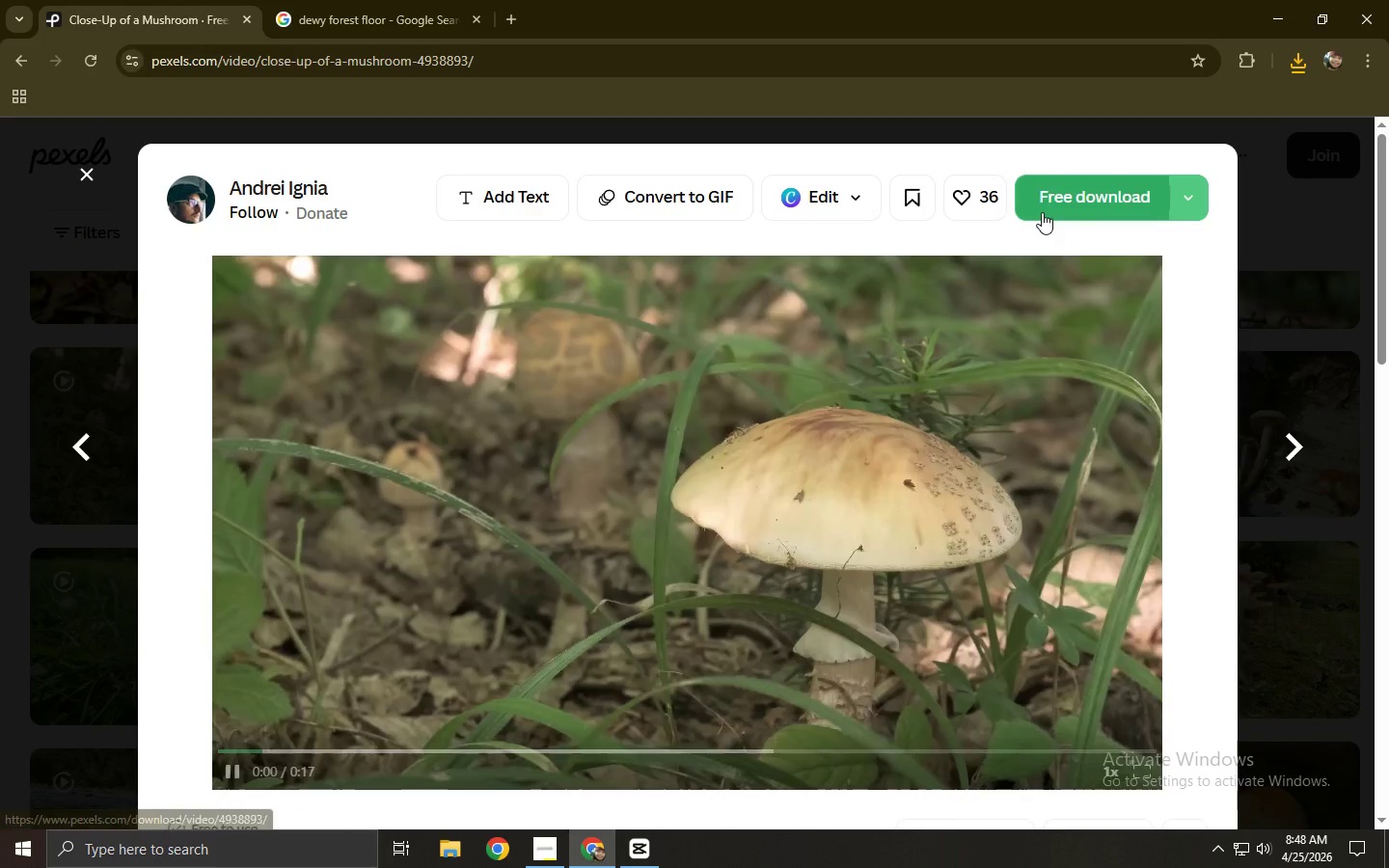 
left_click([1064, 201])
 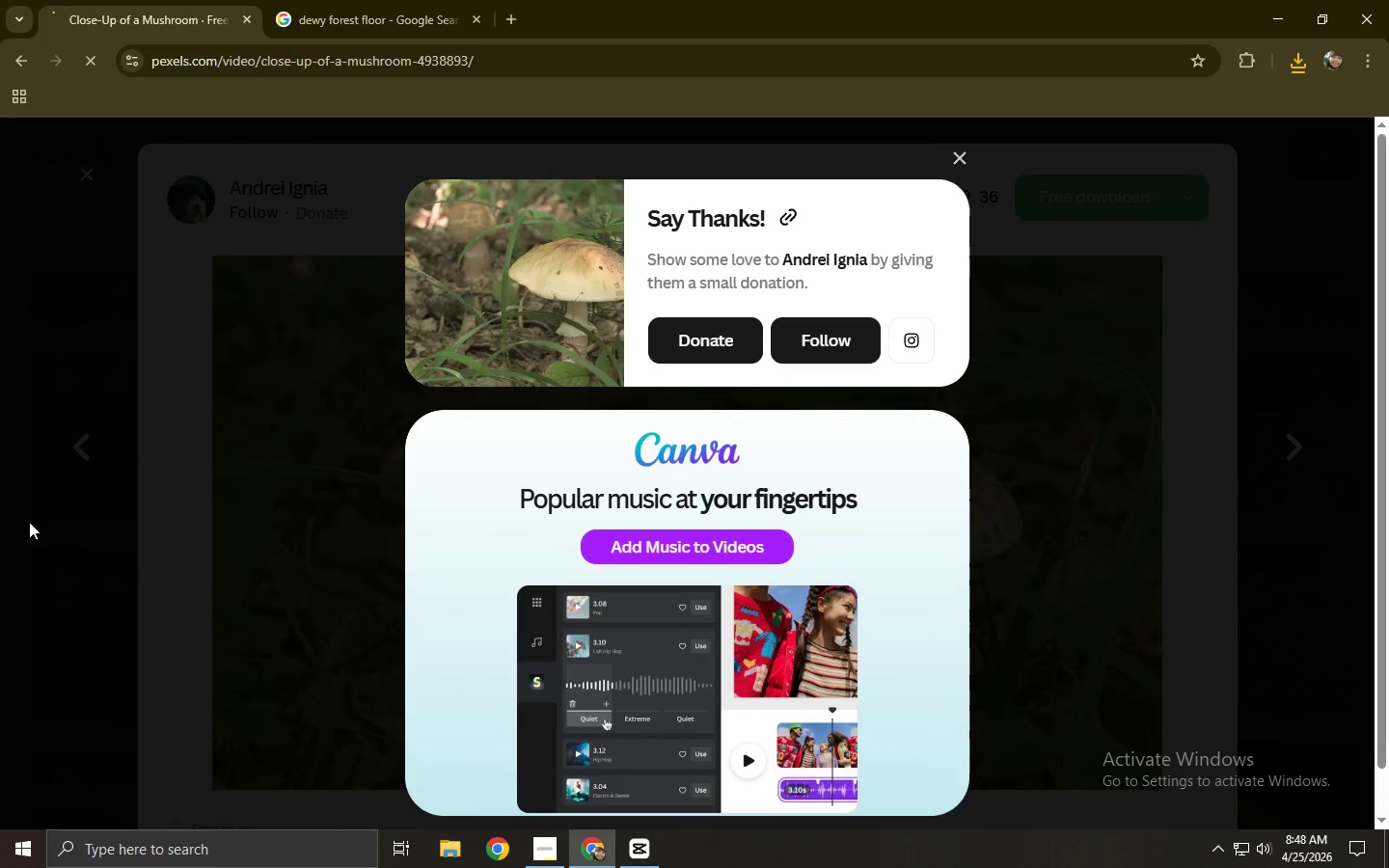 
left_click([29, 522])
 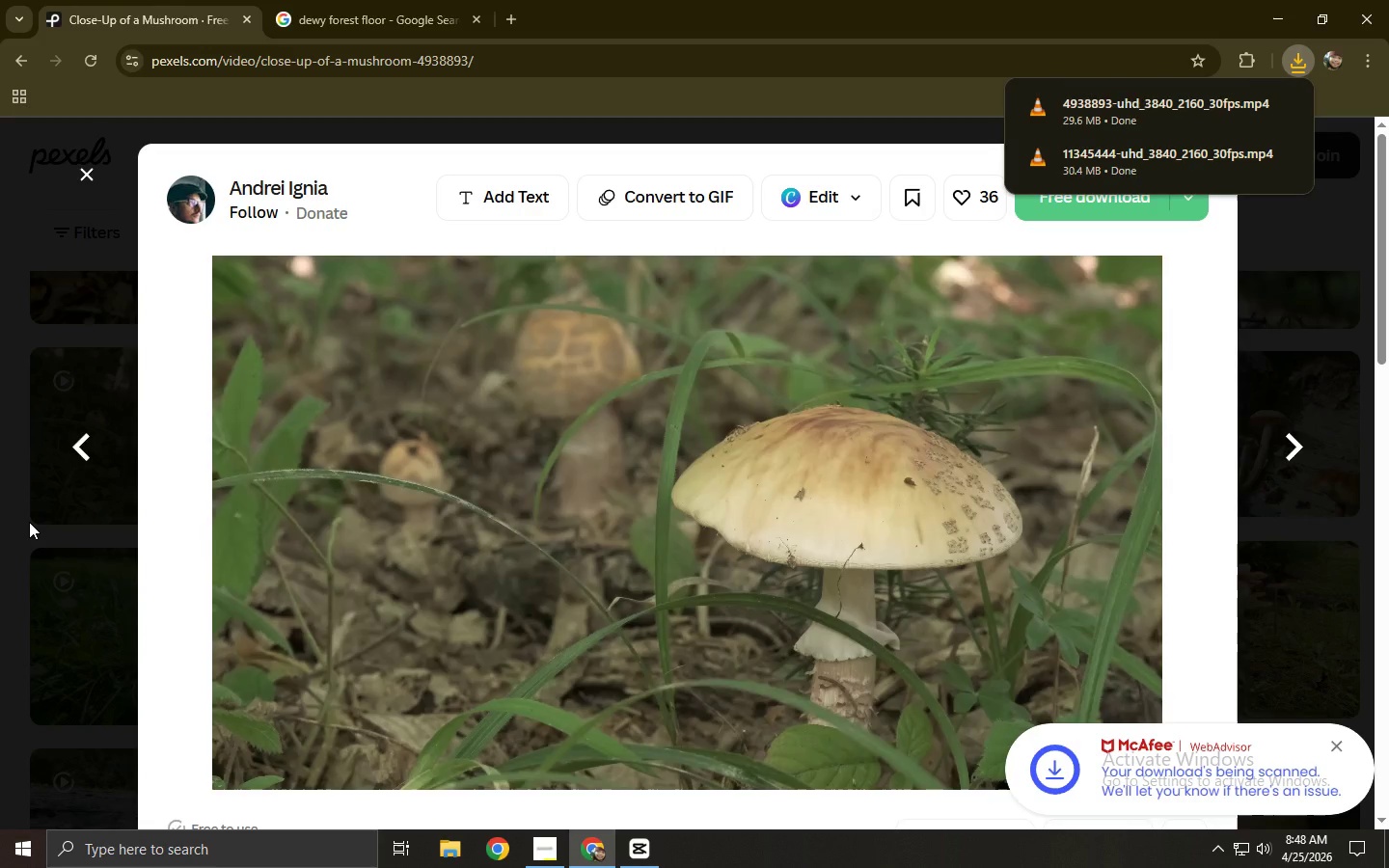 
wait(7.52)
 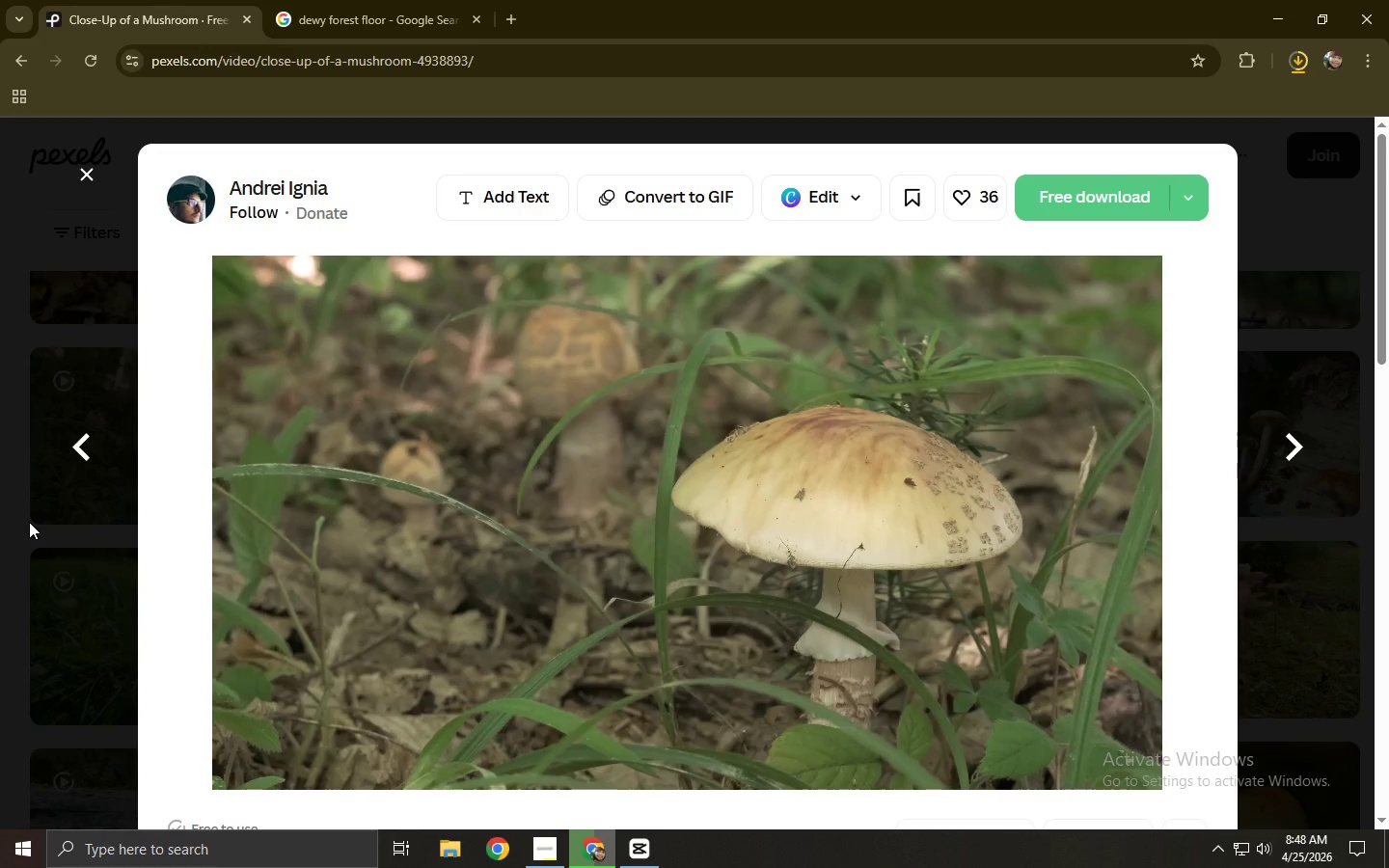 
left_click([0, 308])
 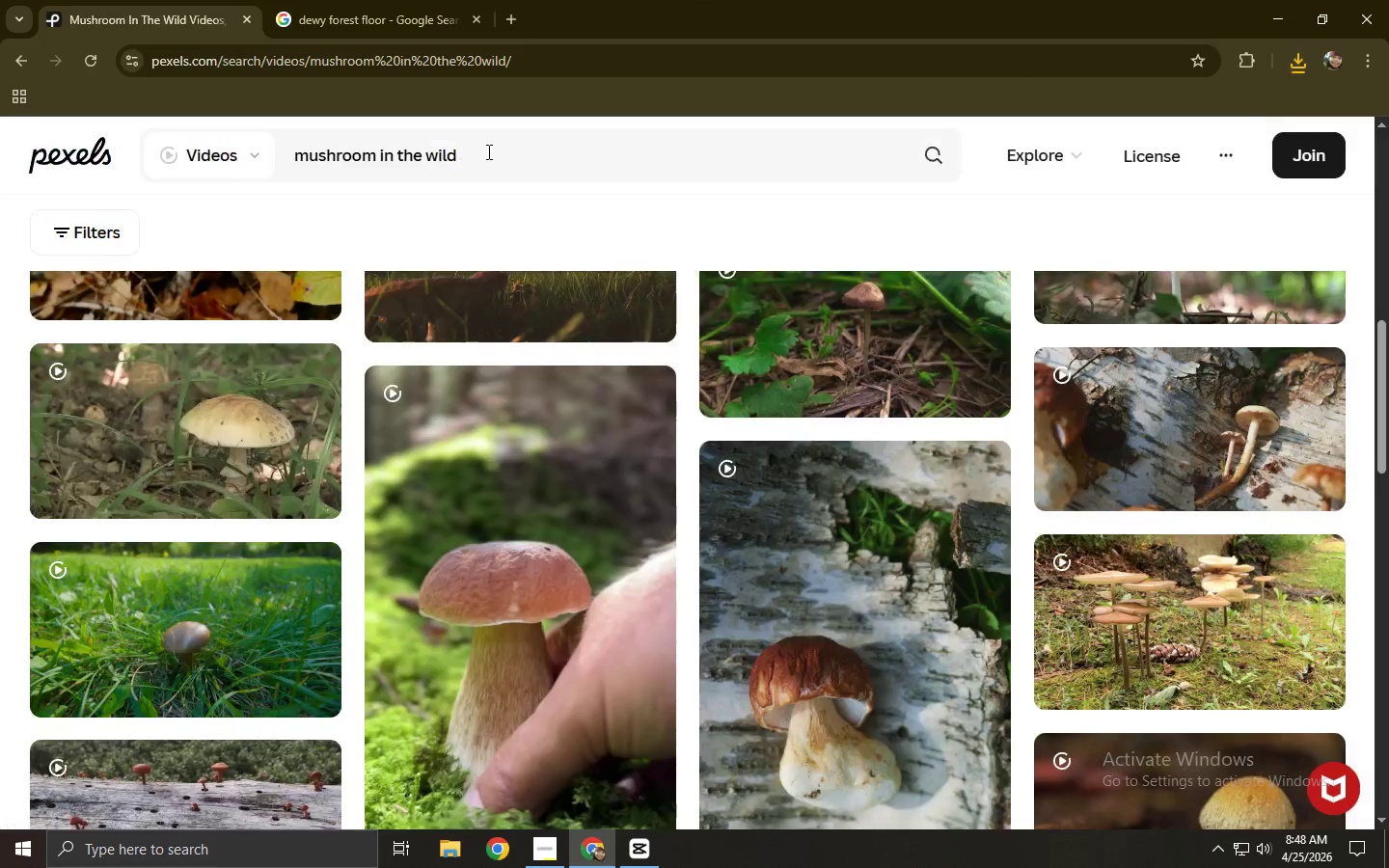 
left_click_drag(start_coordinate=[504, 157], to_coordinate=[241, 150])
 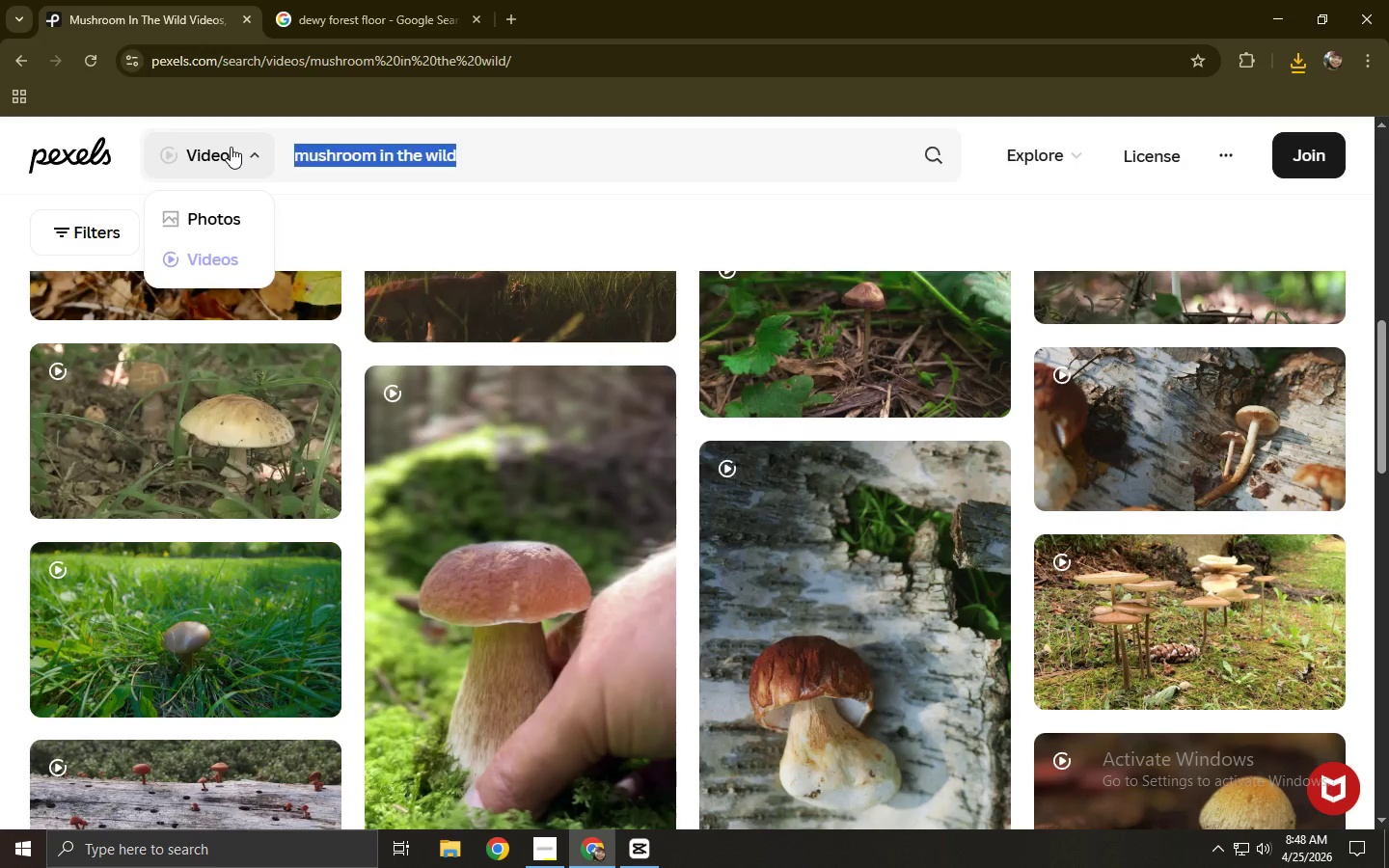 
type(mushroom macro shot)
 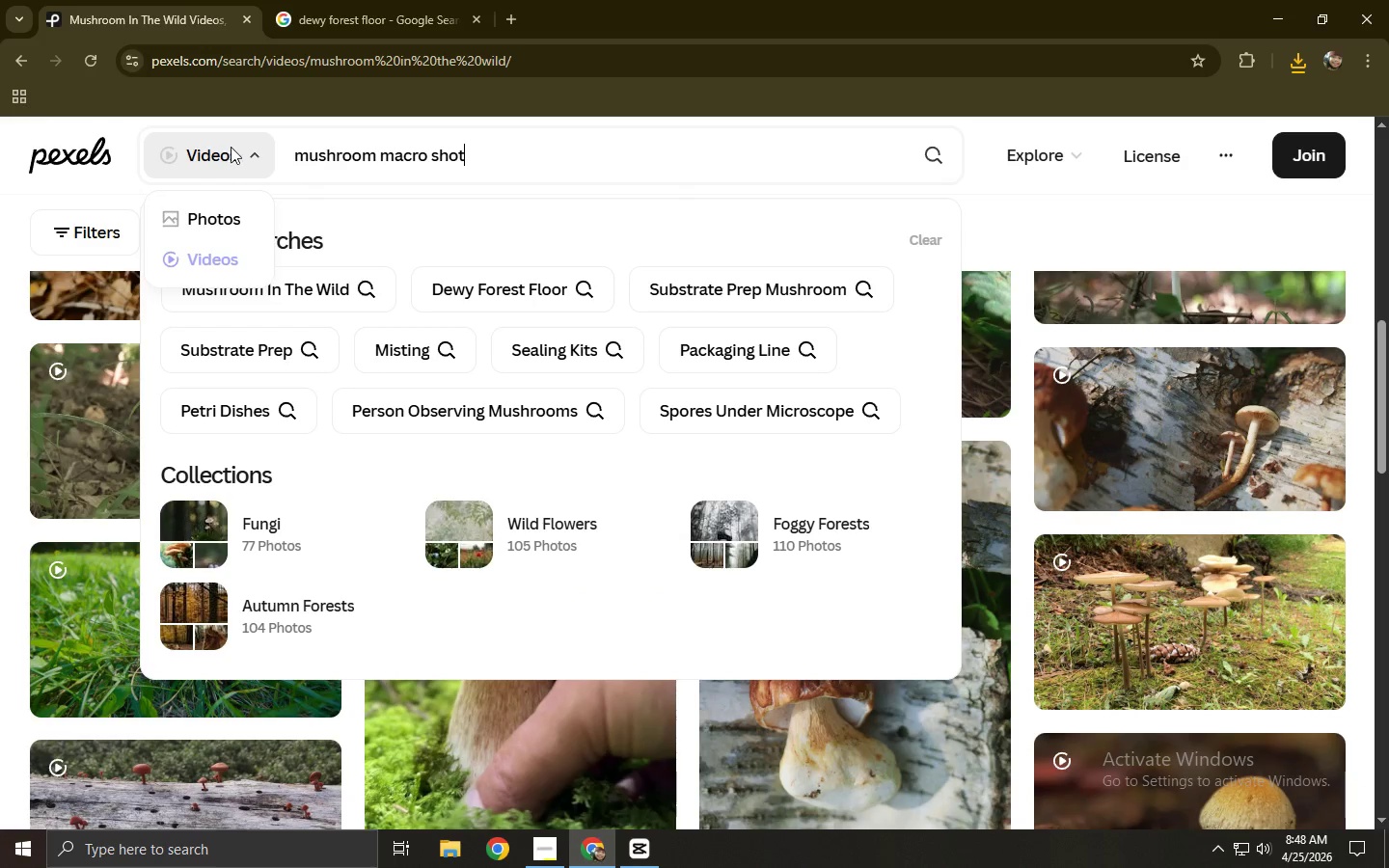 
key(Enter)
 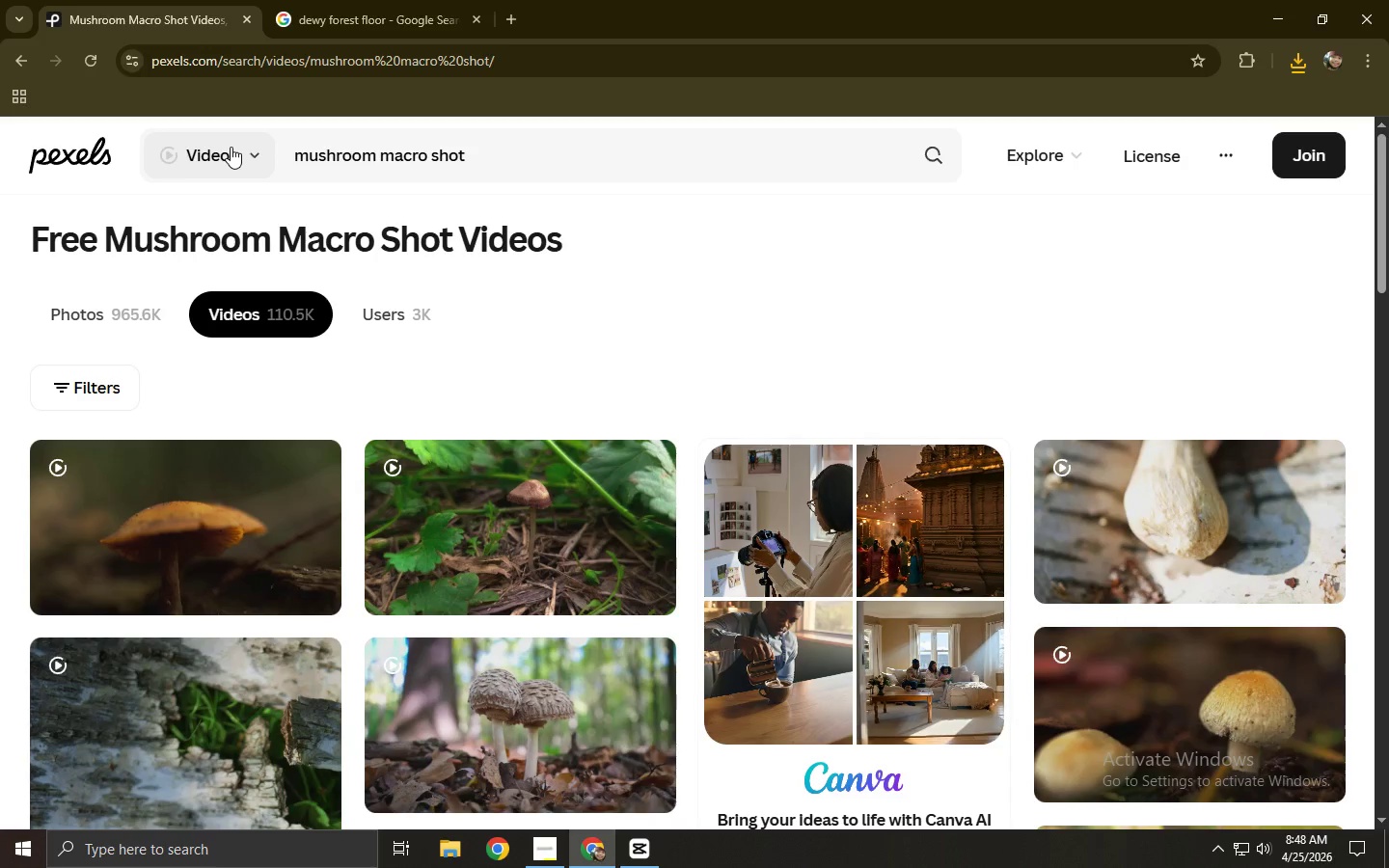 
scroll: coordinate [334, 242], scroll_direction: down, amount: 20.0
 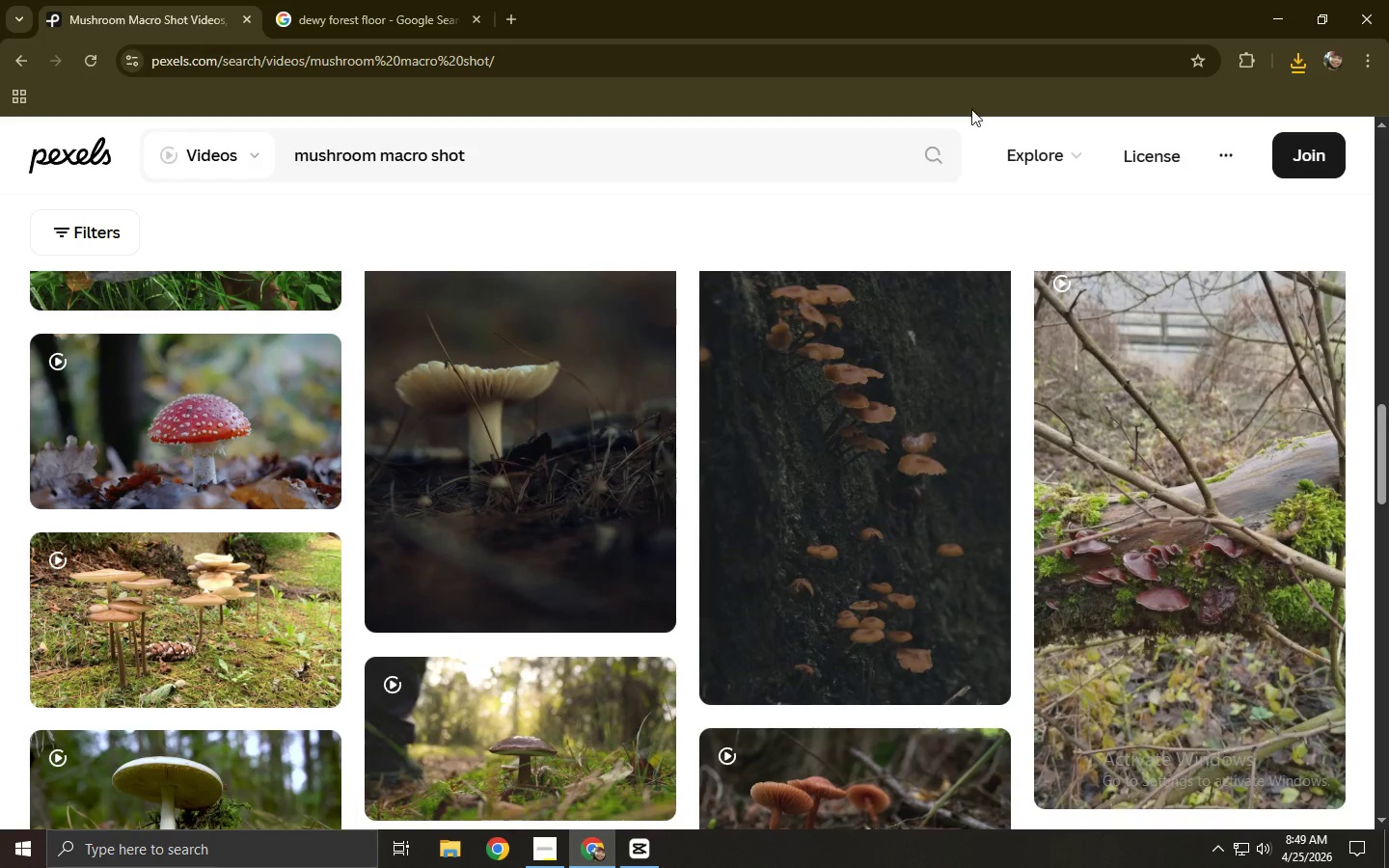 
left_click([1300, 67])
 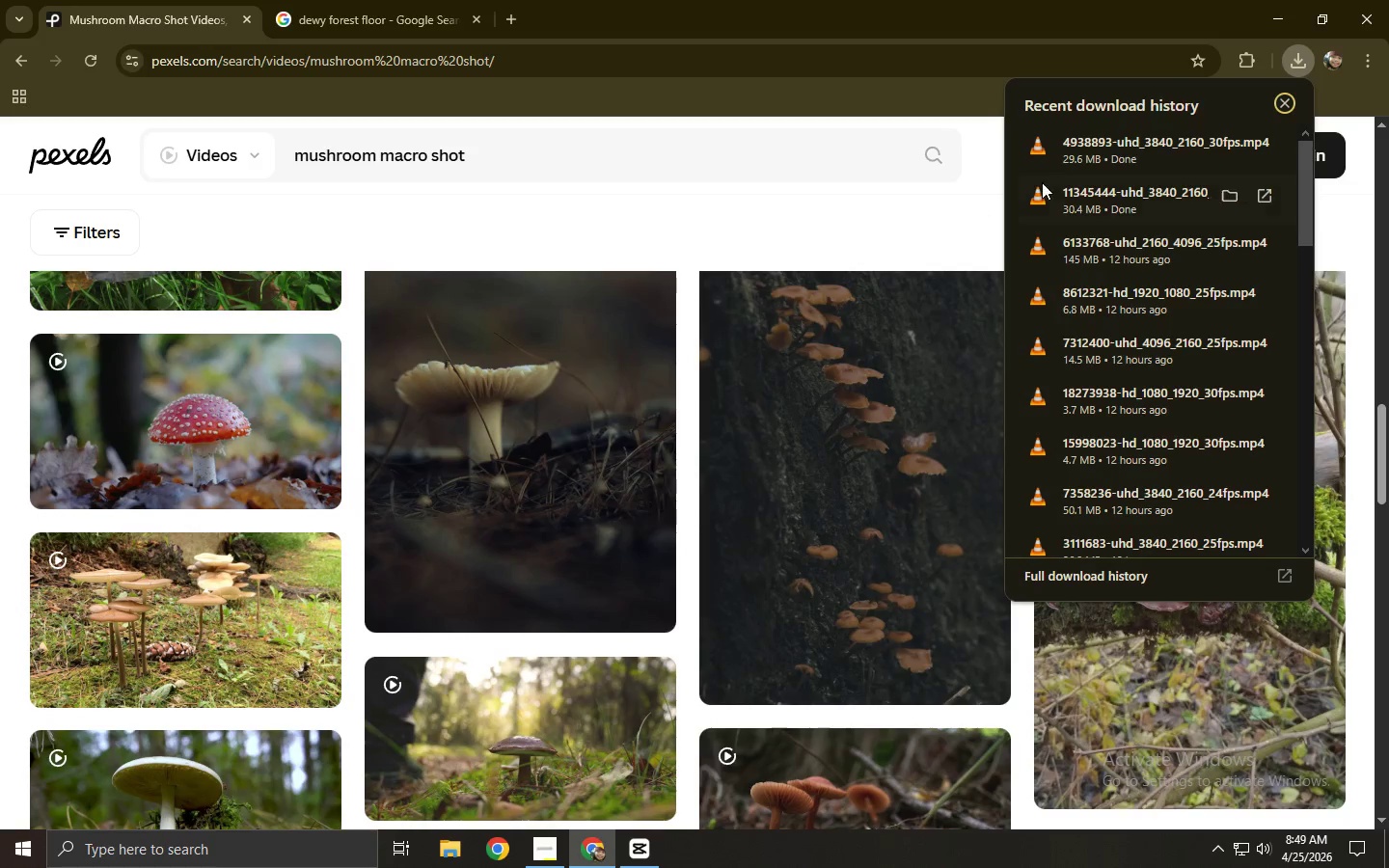 
left_click([1076, 160])
 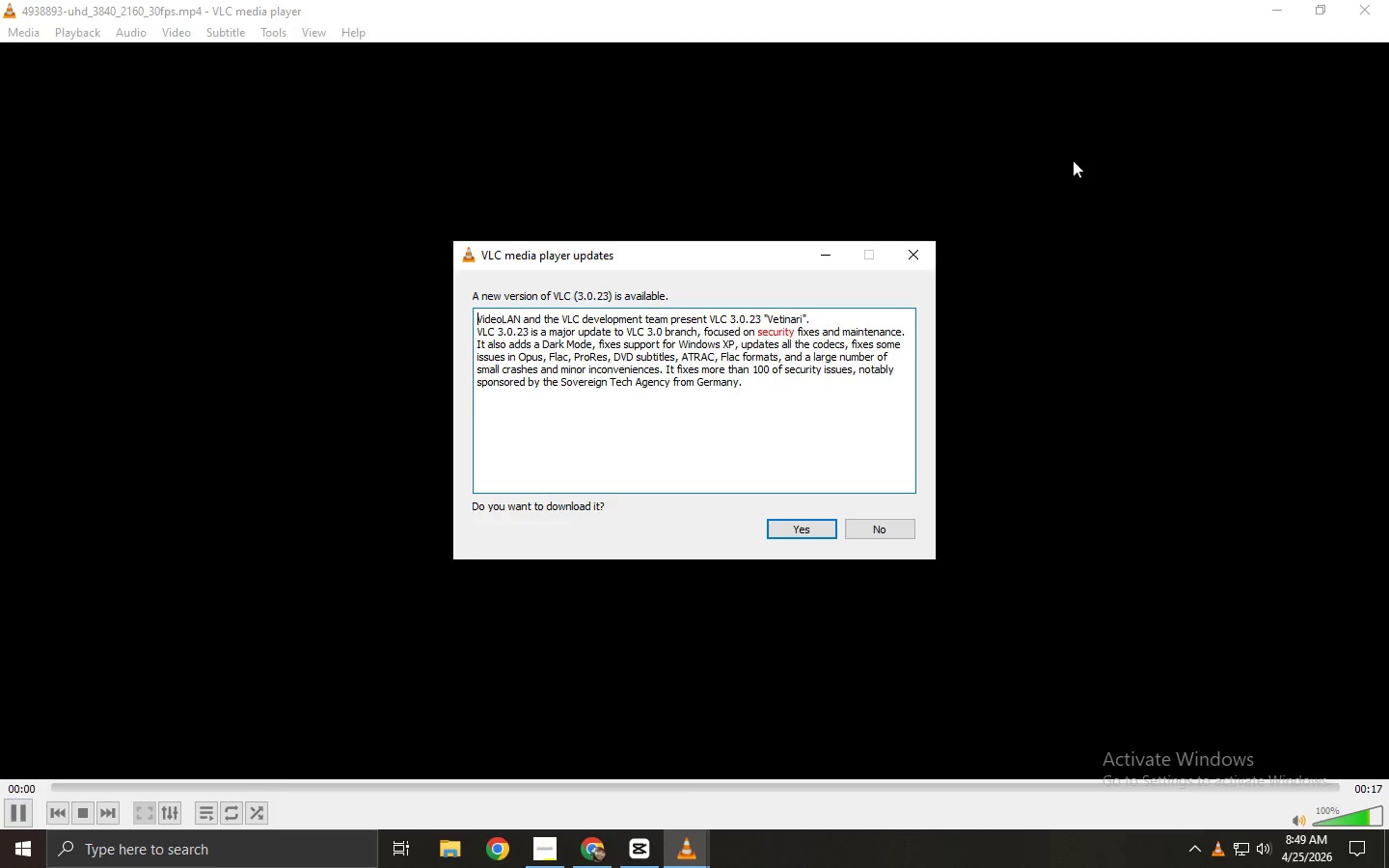 
left_click([866, 528])
 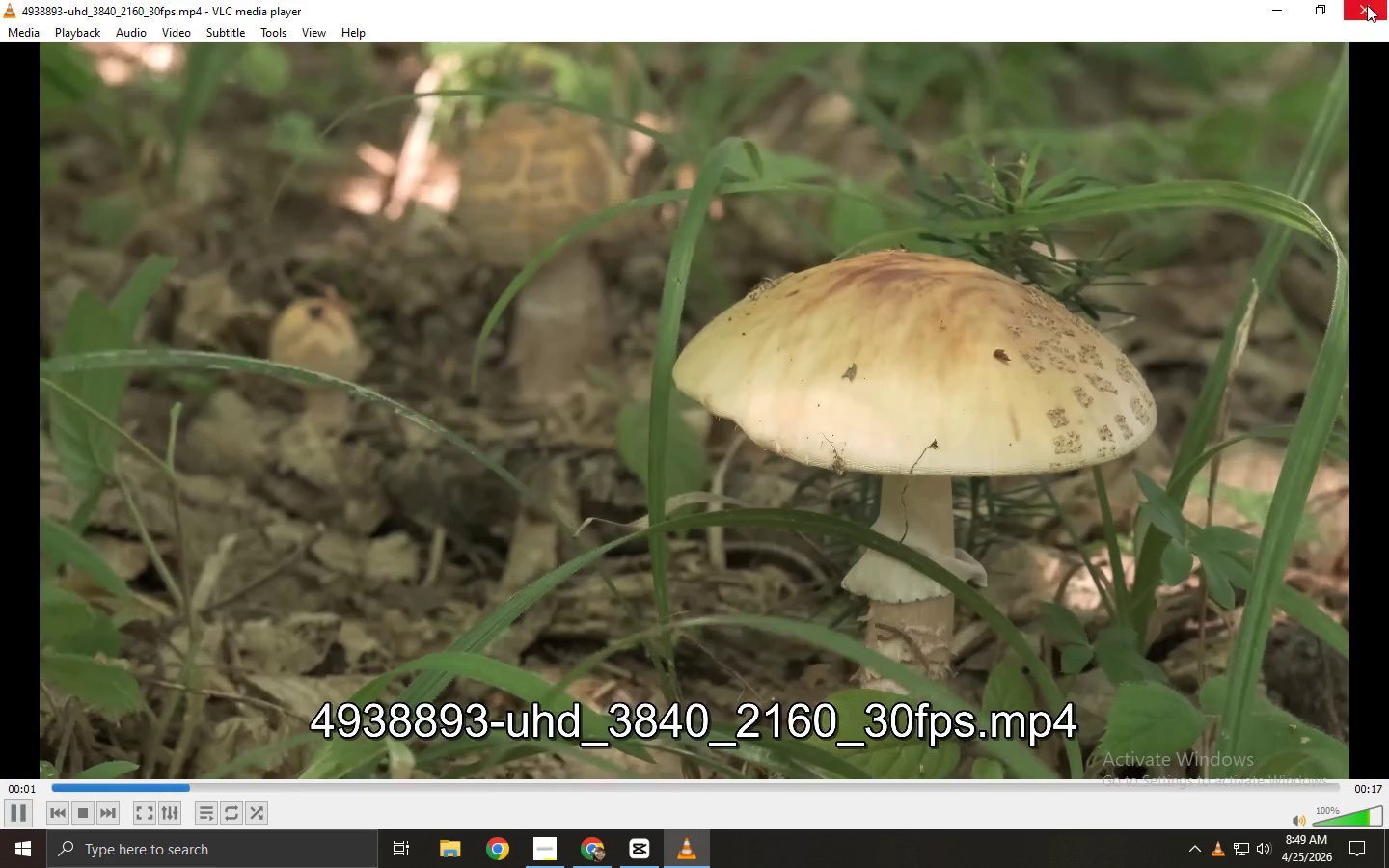 
left_click([1366, 5])
 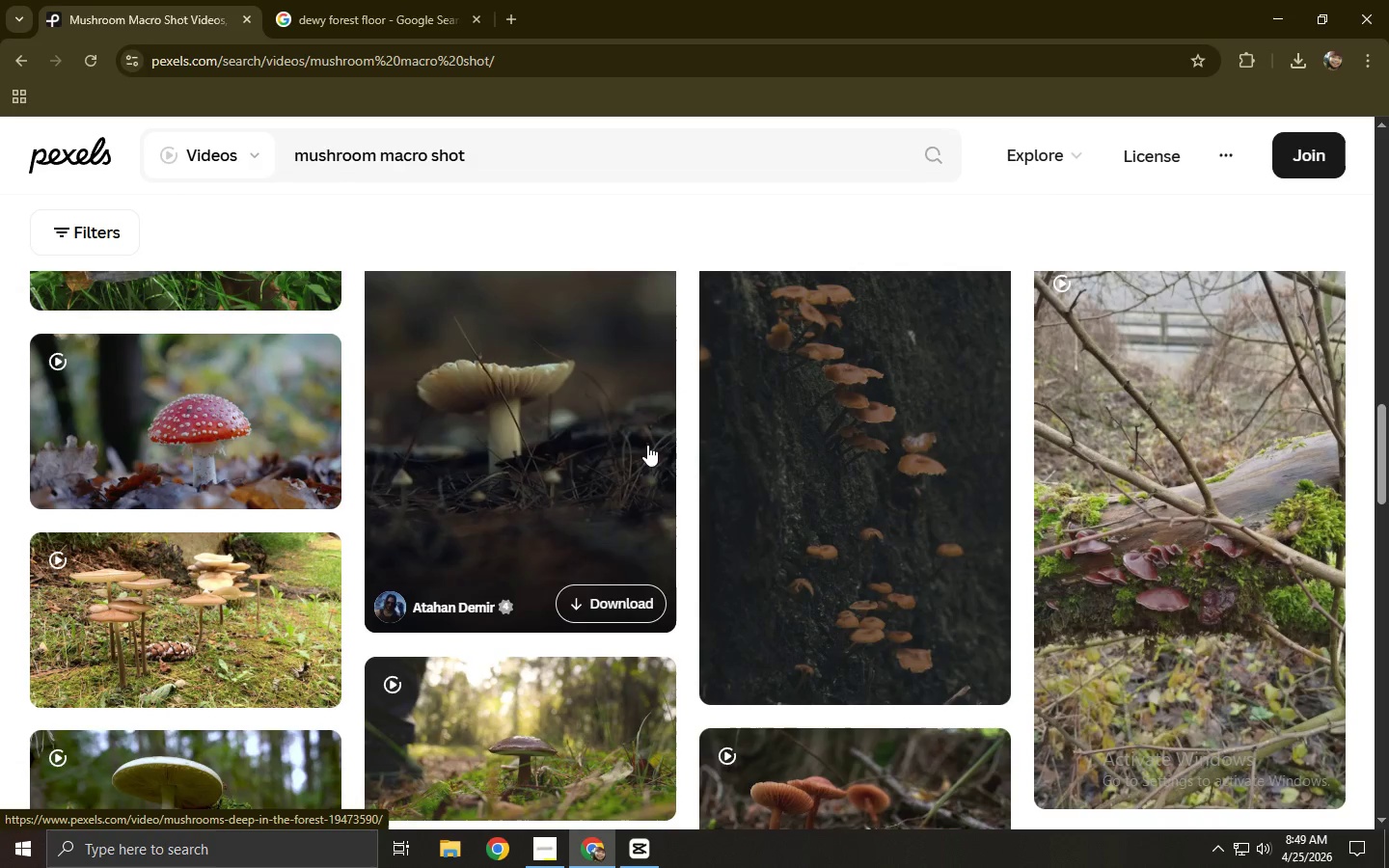 
wait(6.17)
 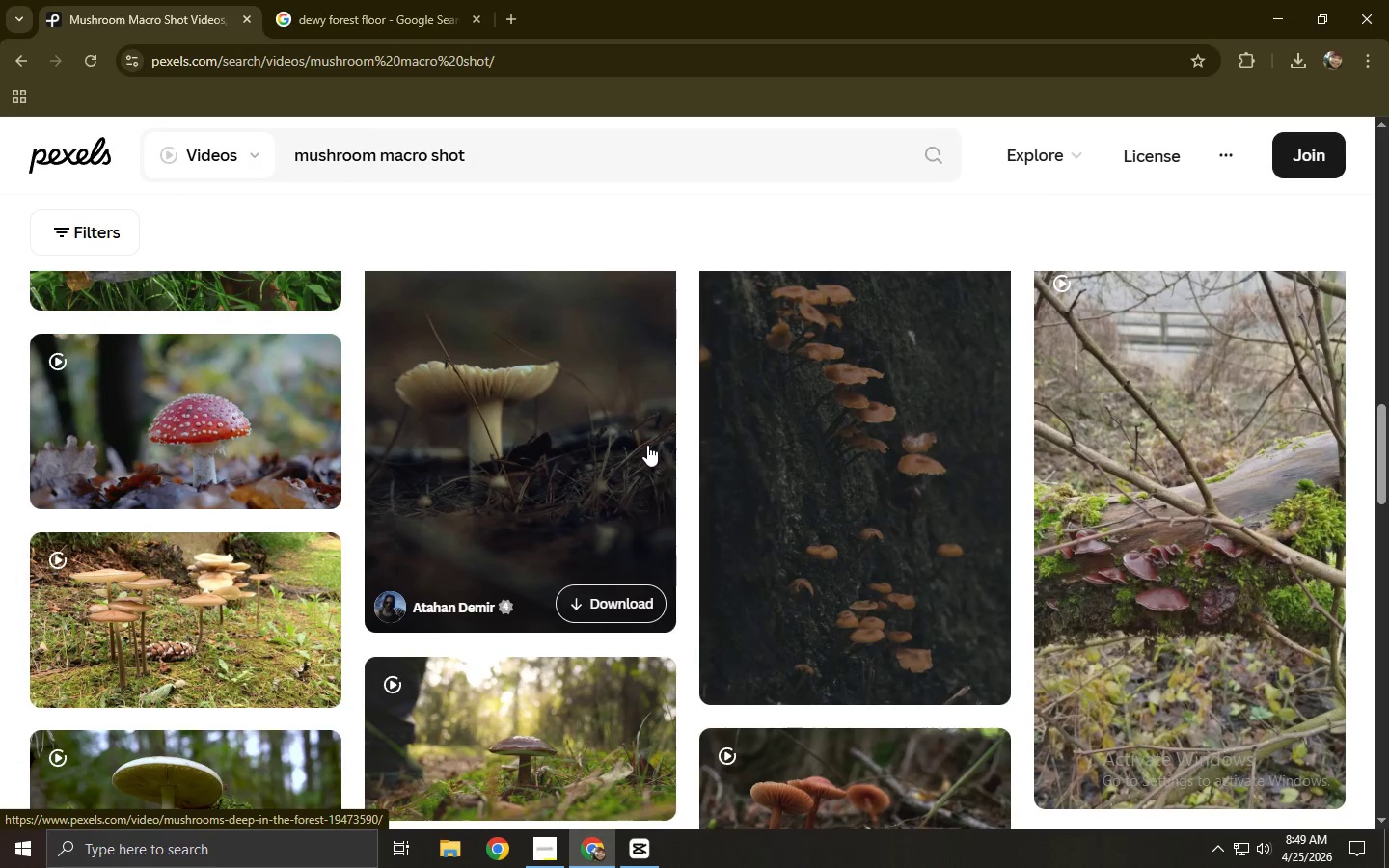 
scroll: coordinate [651, 447], scroll_direction: down, amount: 7.0
 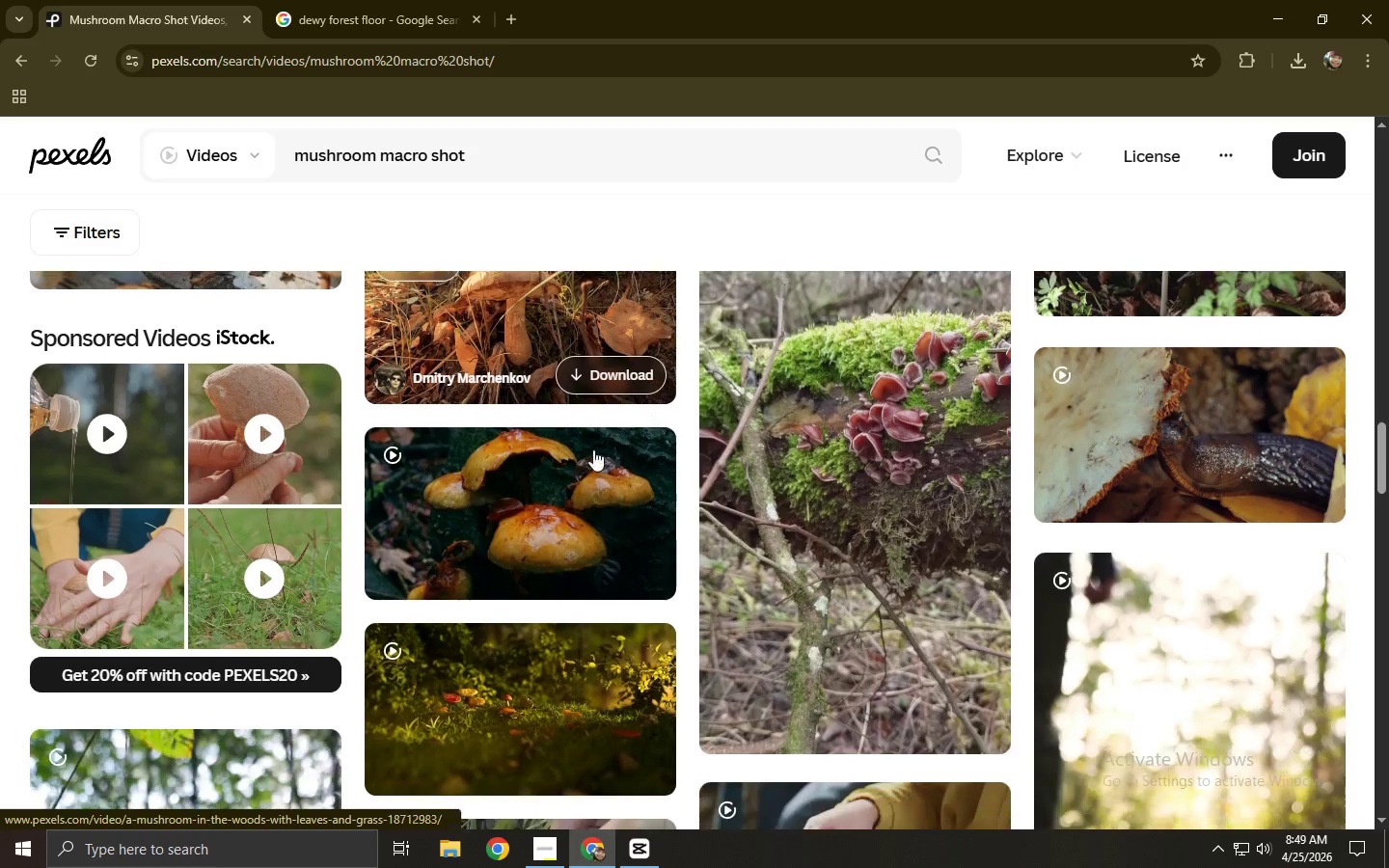 
left_click_drag(start_coordinate=[482, 157], to_coordinate=[383, 171])
 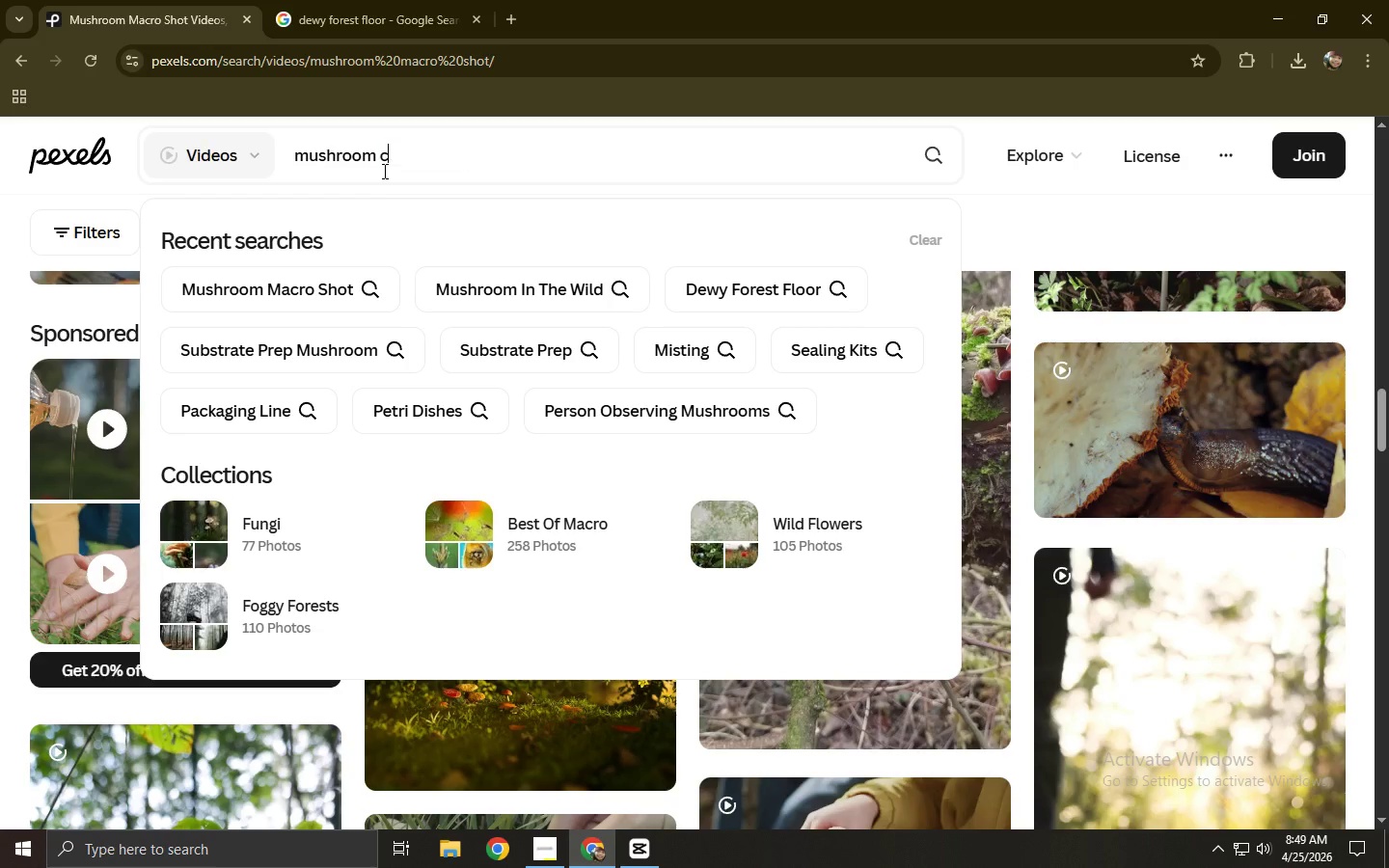 
type(close up)
 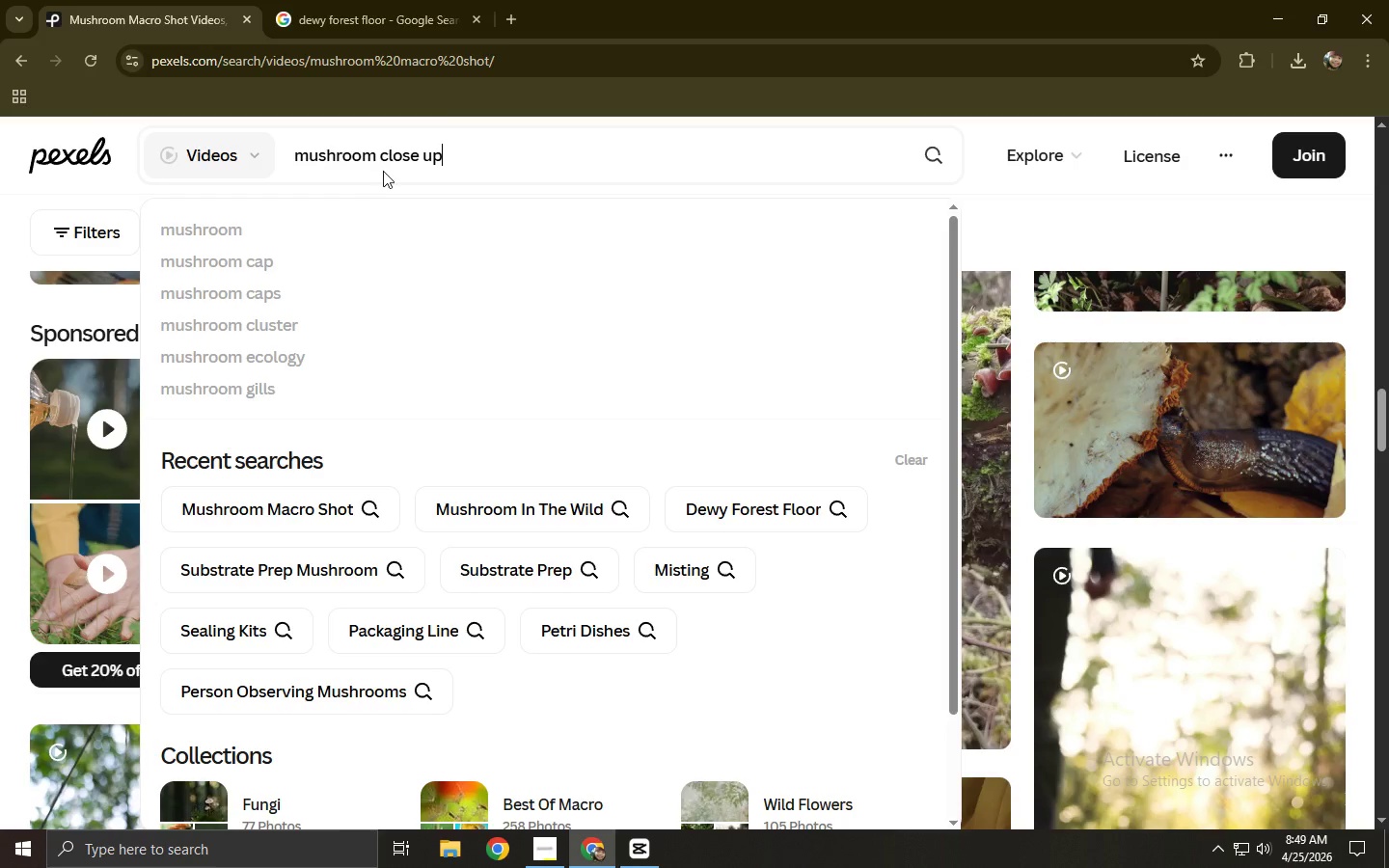 
key(Enter)
 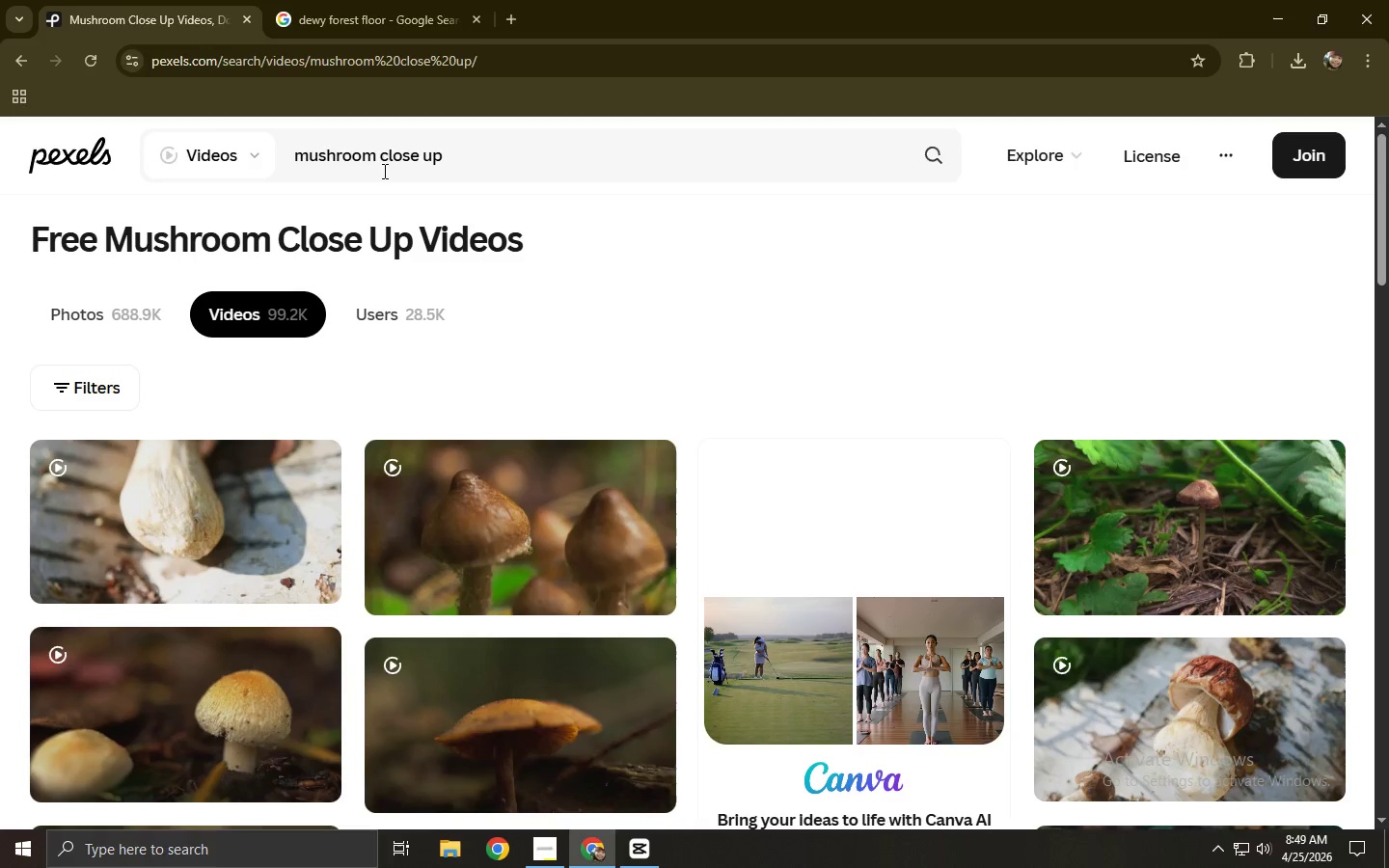 
wait(8.08)
 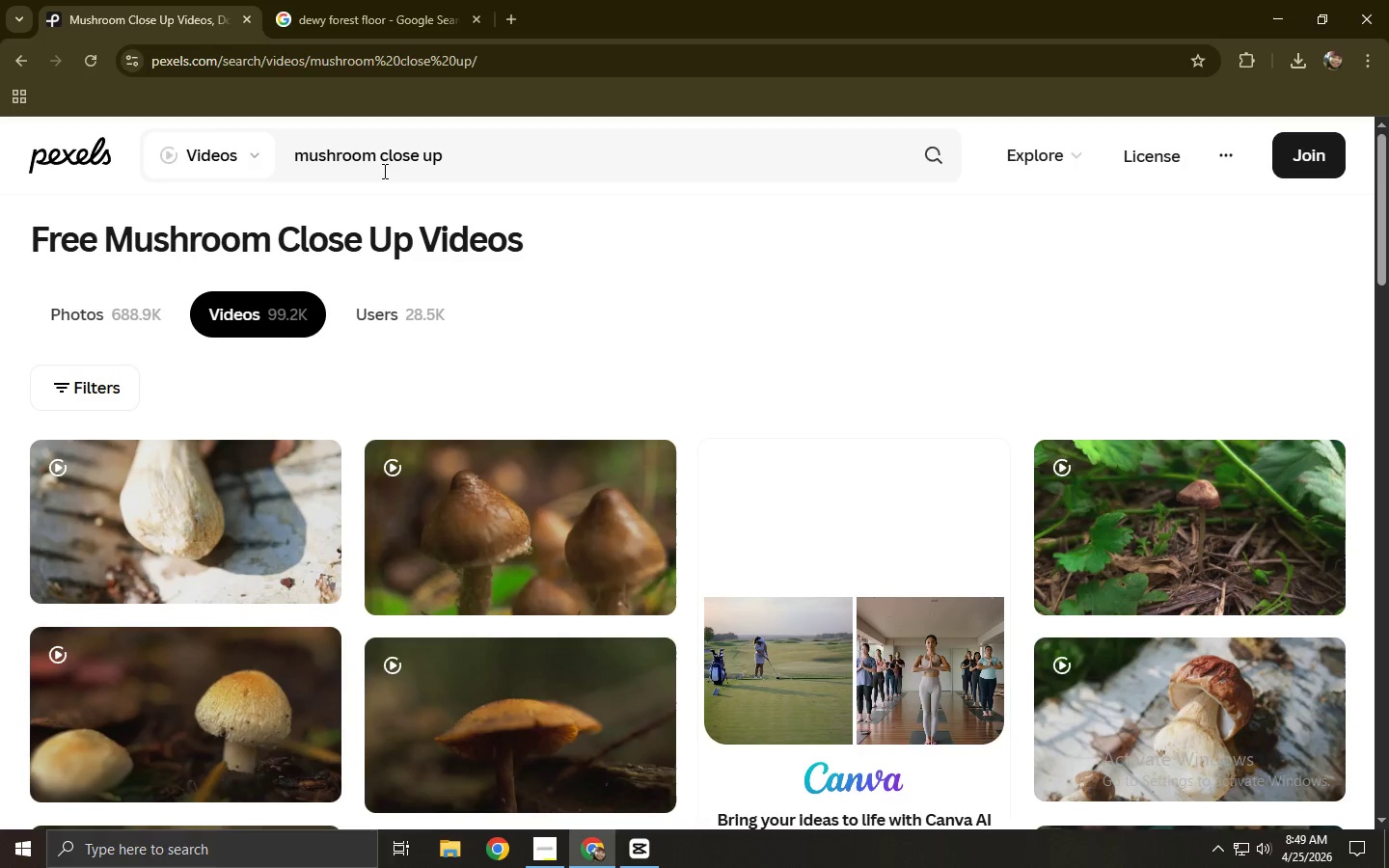 
scroll: coordinate [349, 312], scroll_direction: down, amount: 12.0
 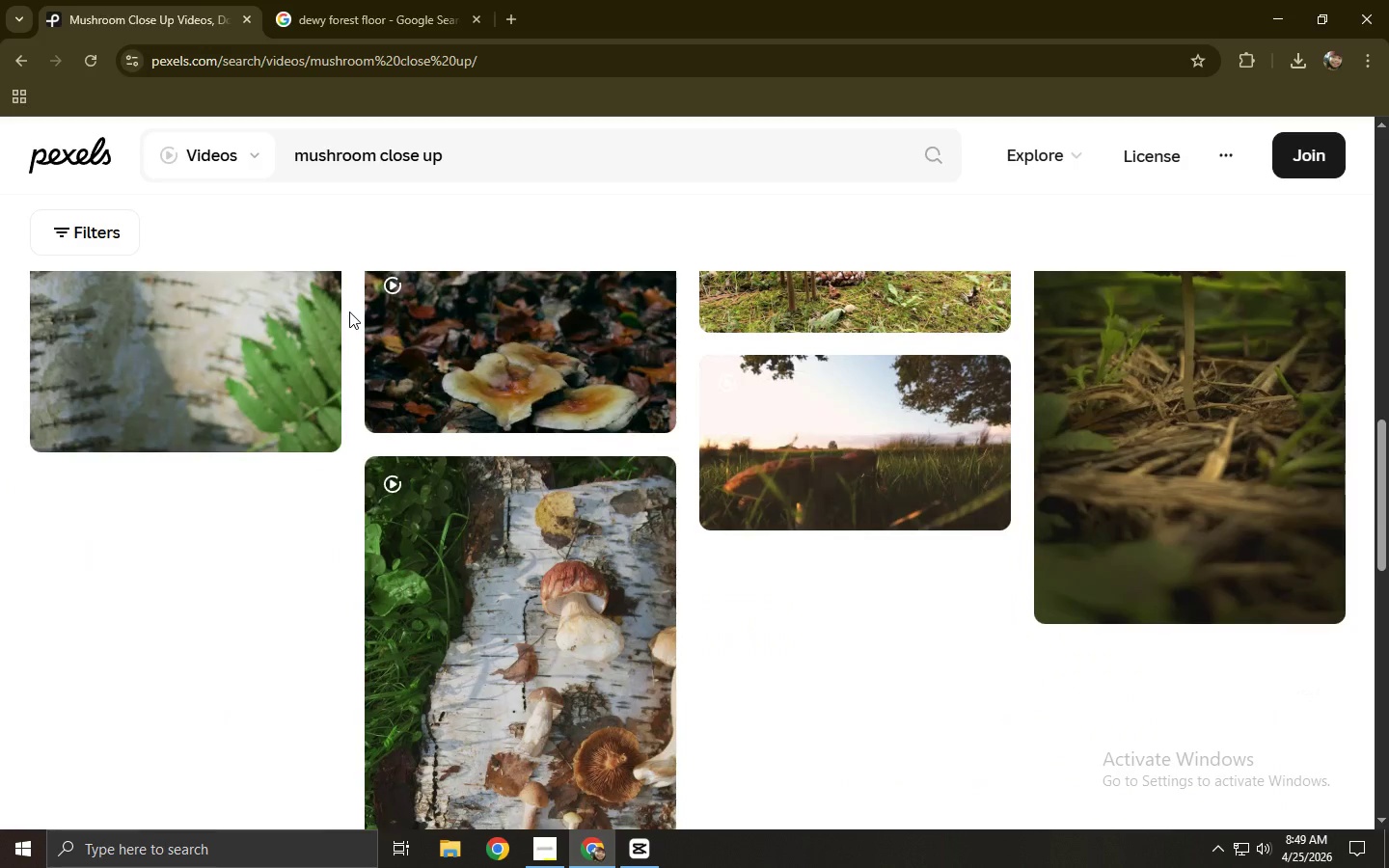 
scroll: coordinate [349, 312], scroll_direction: up, amount: 1.0
 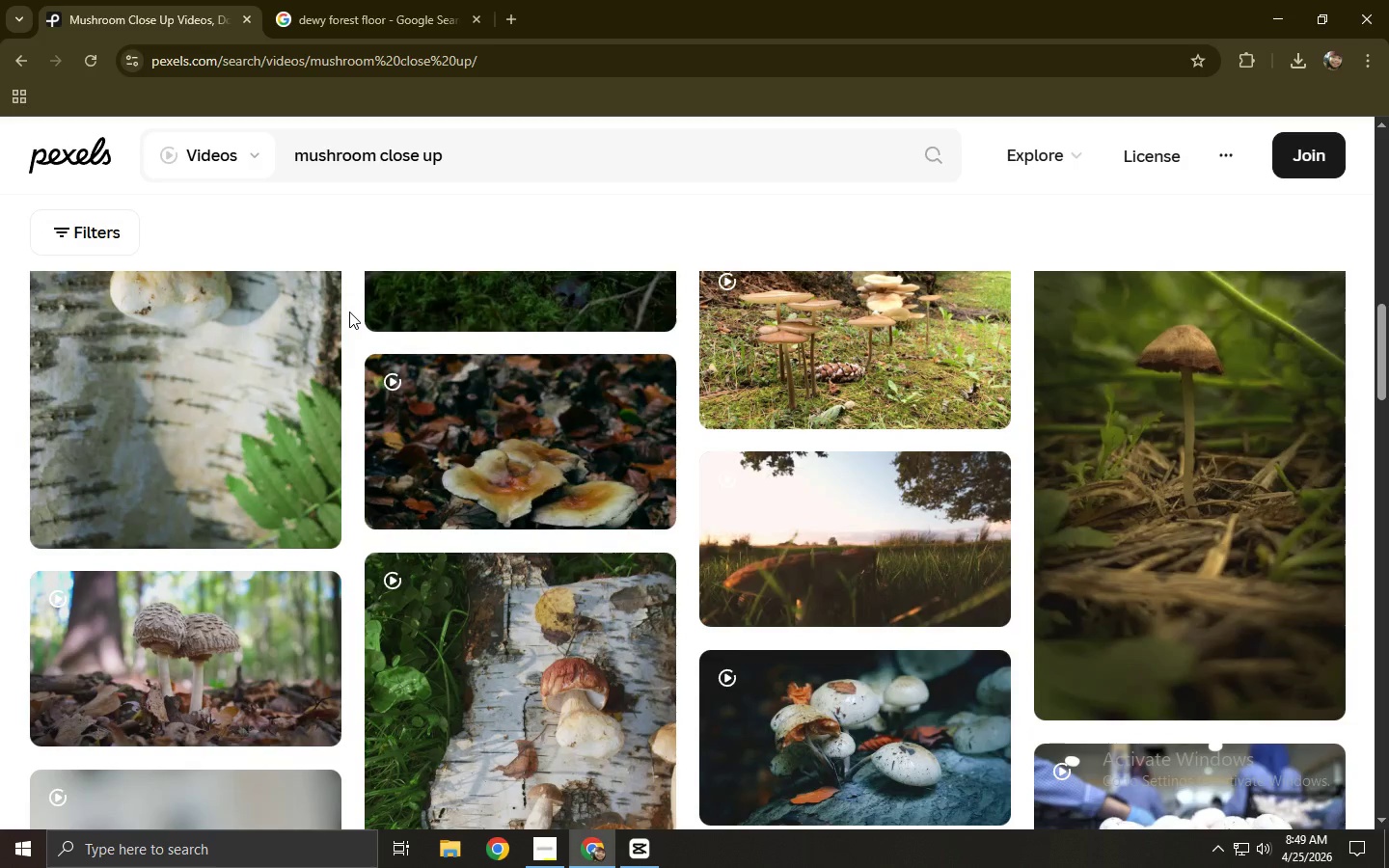 
scroll: coordinate [349, 312], scroll_direction: down, amount: 3.0
 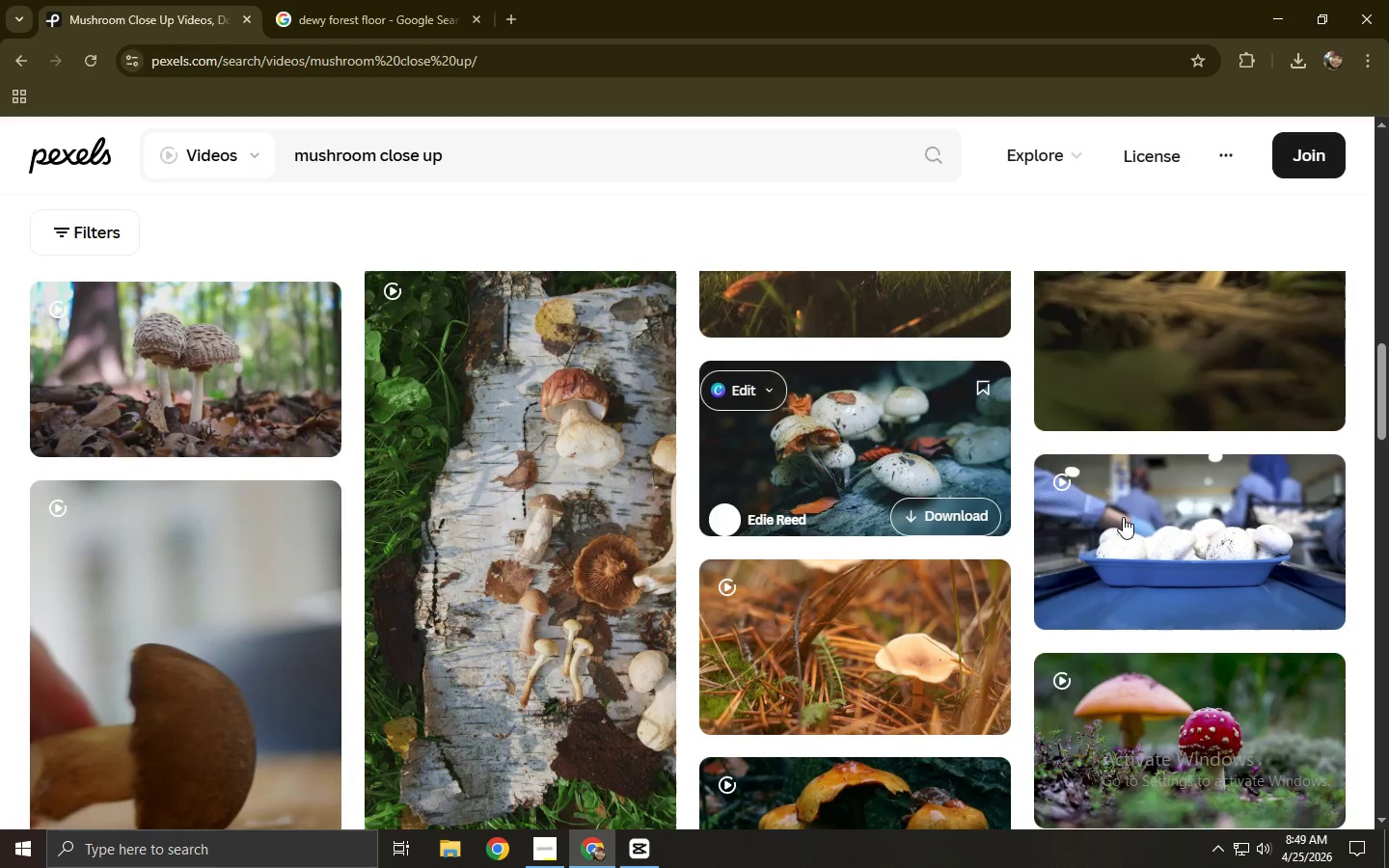 
left_click([1174, 527])
 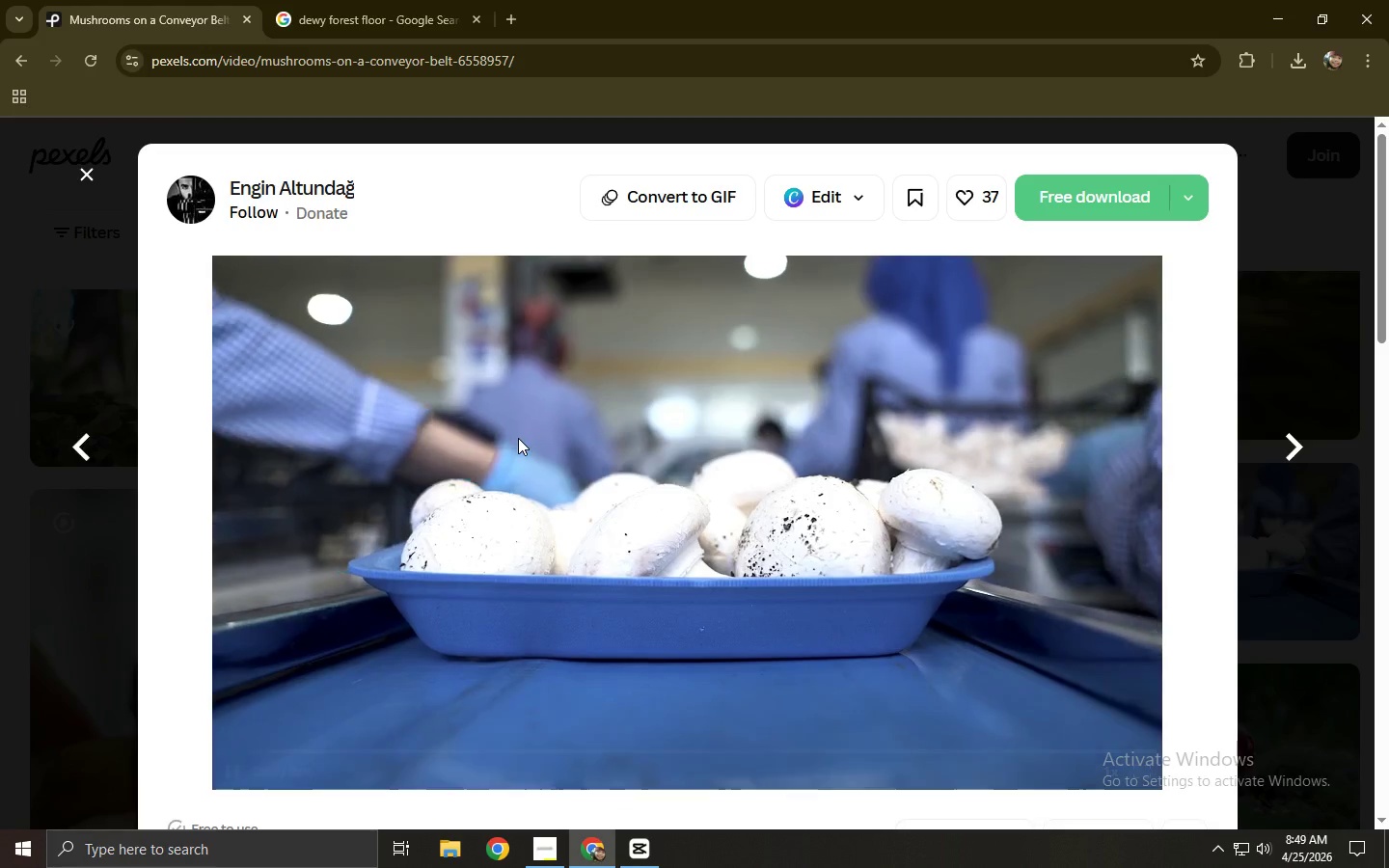 
wait(5.69)
 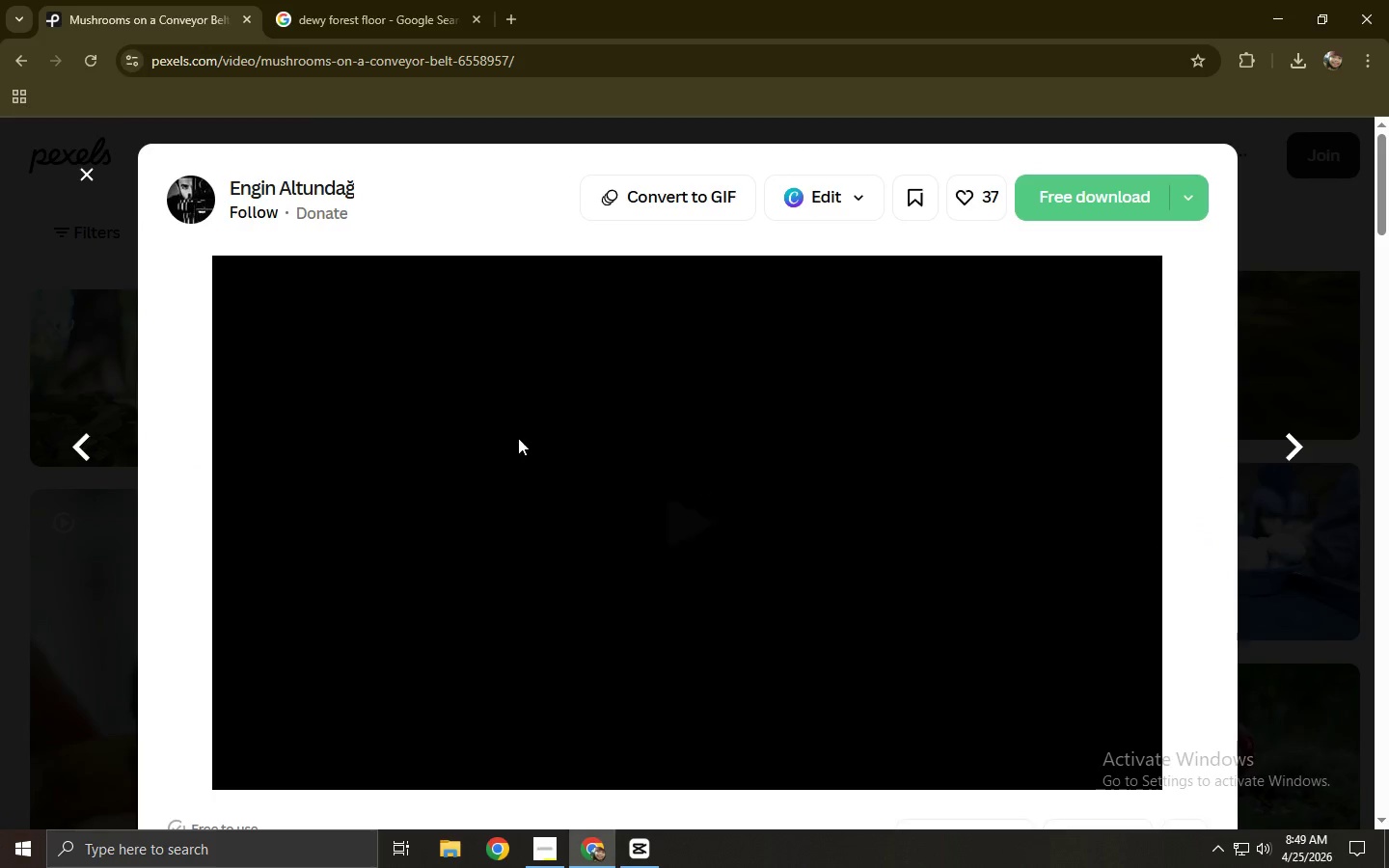 
left_click([1089, 190])
 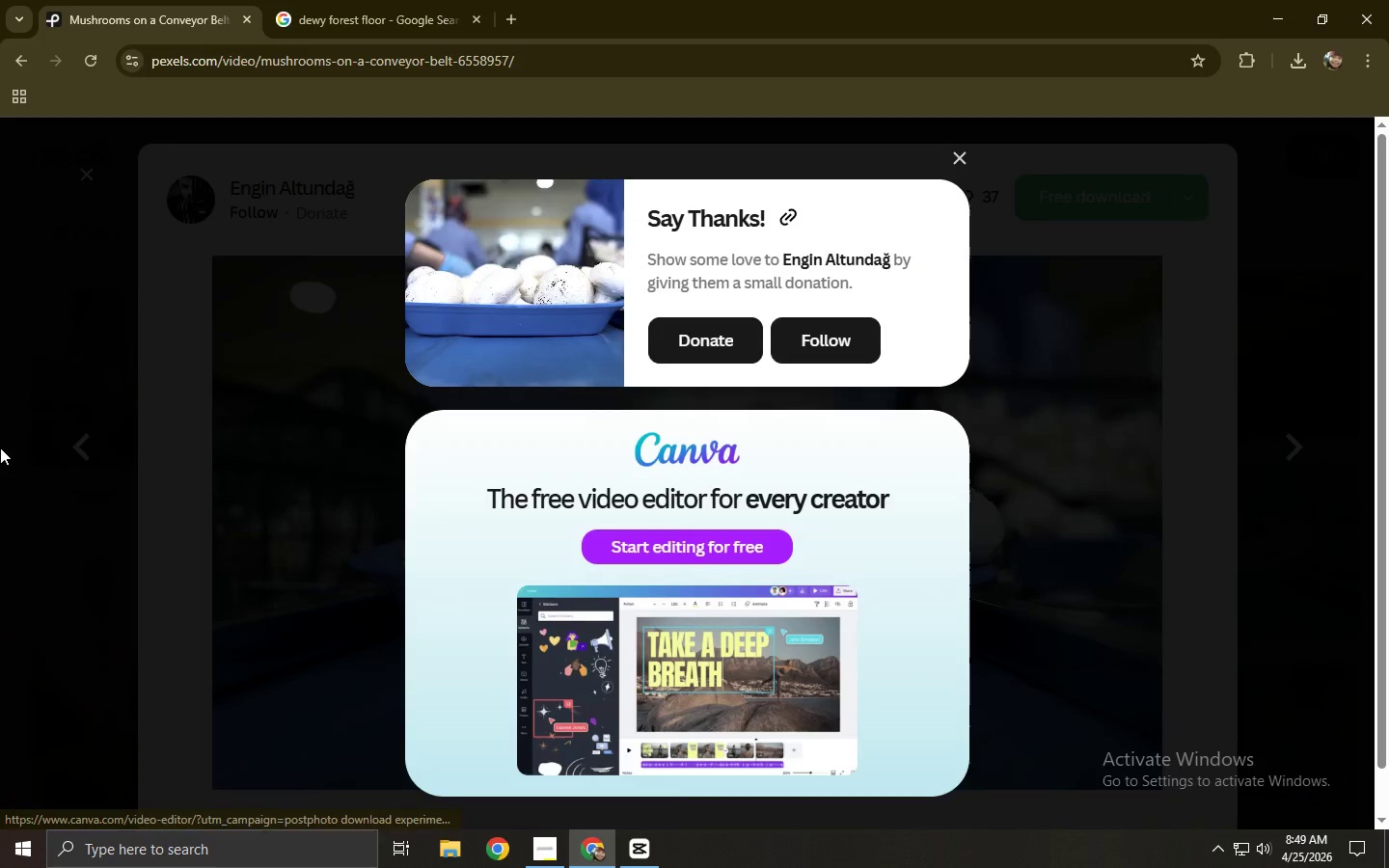 
left_click([0, 448])
 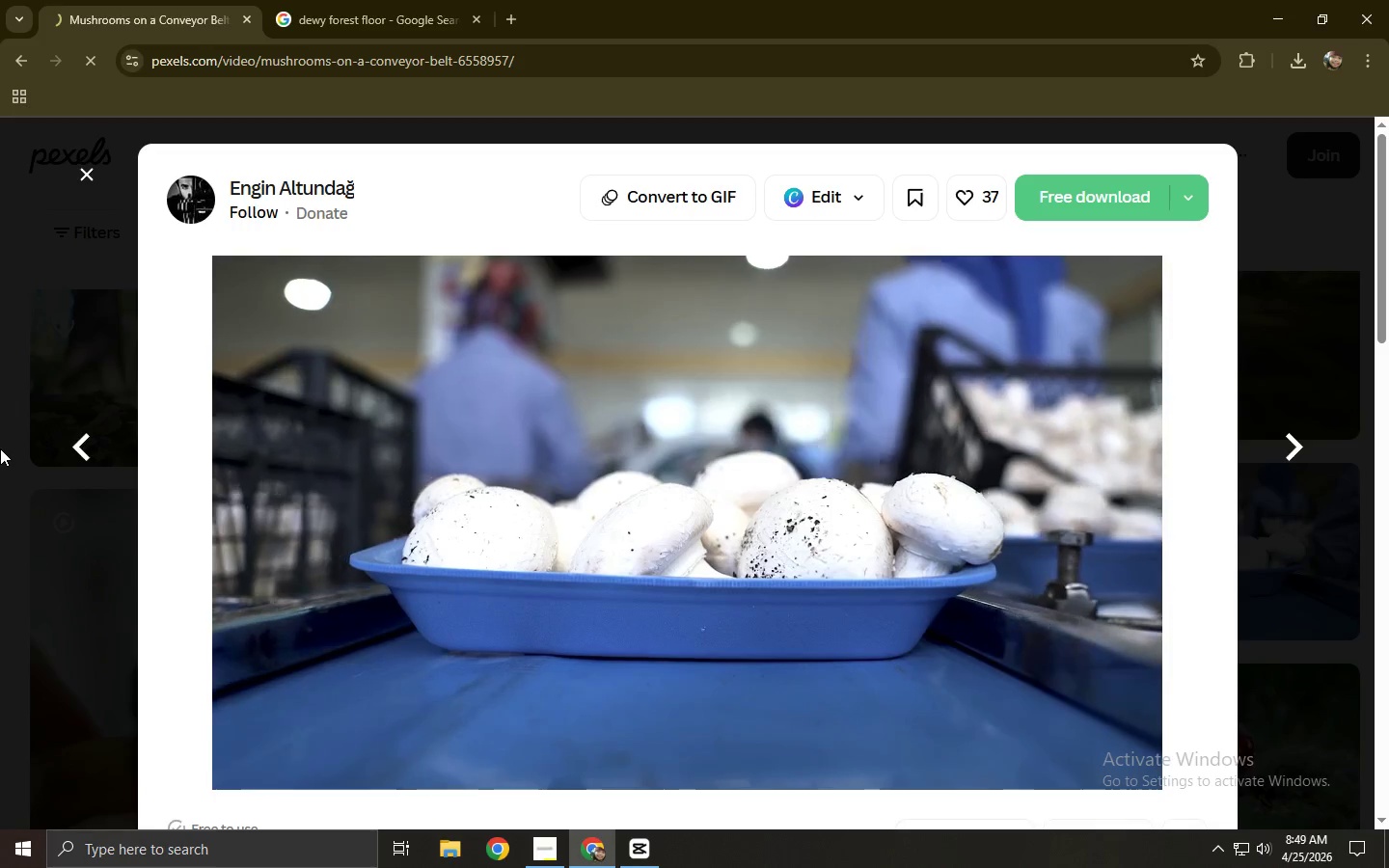 
left_click([0, 448])
 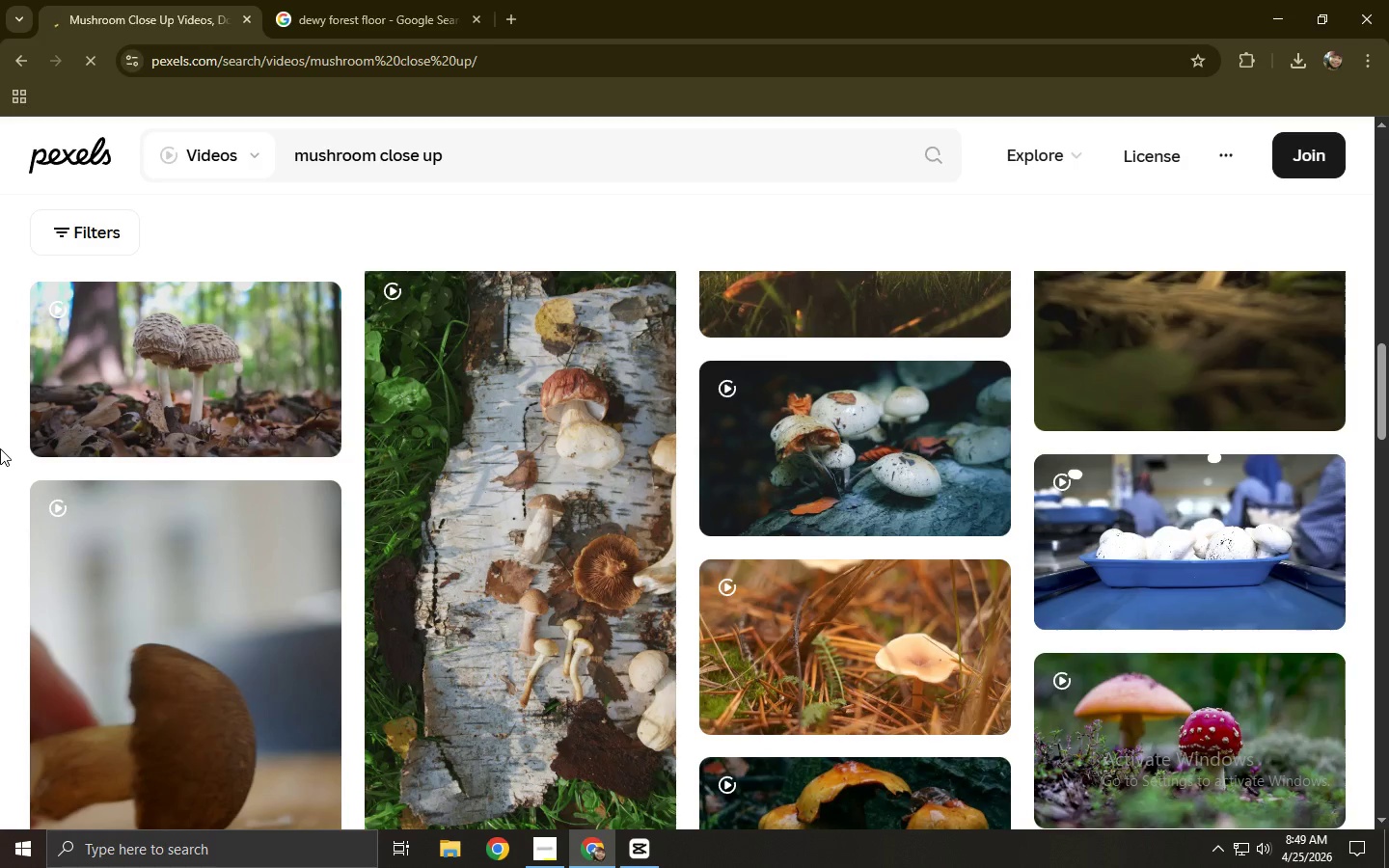 
scroll: coordinate [75, 450], scroll_direction: down, amount: 3.0
 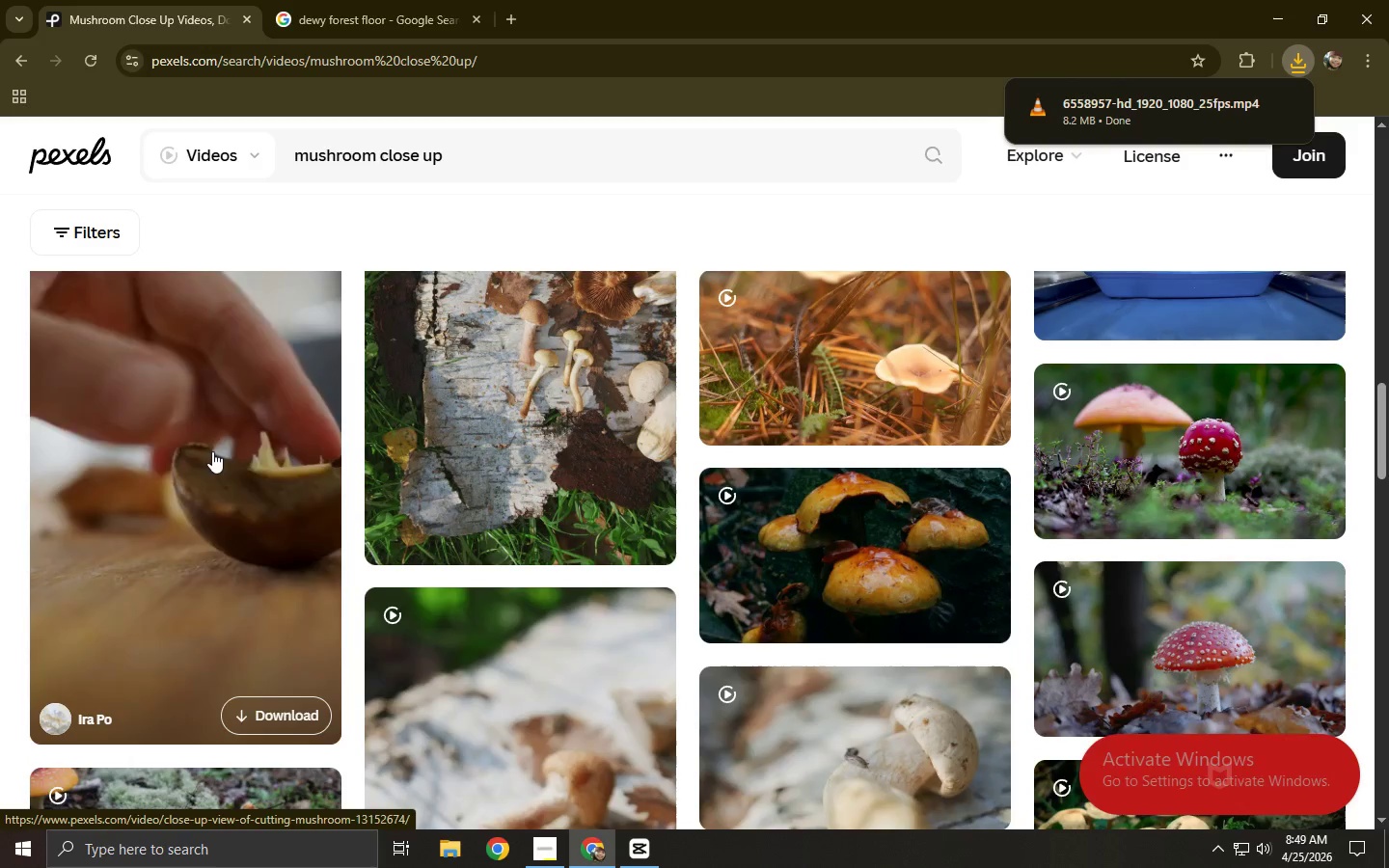 
wait(5.11)
 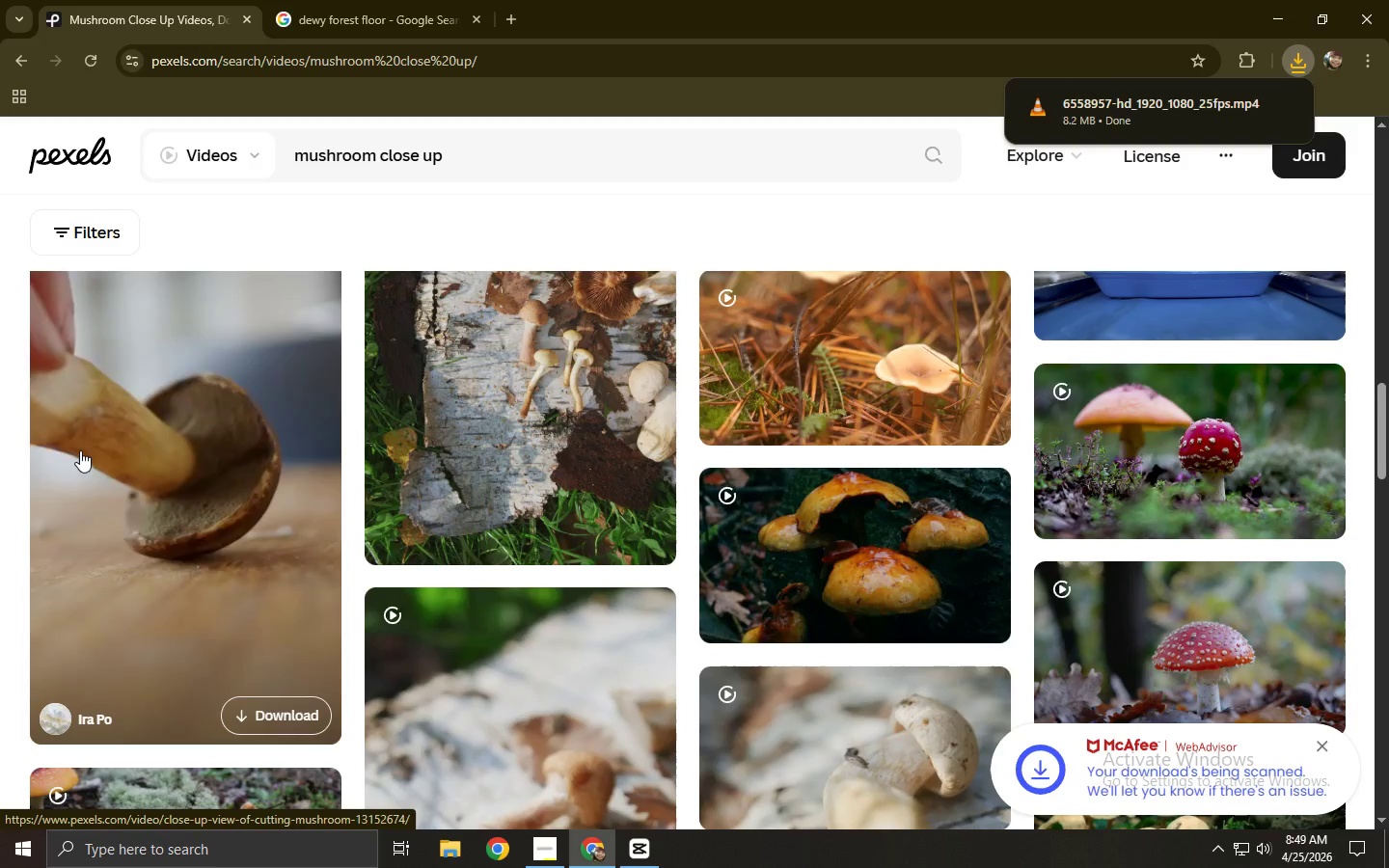 
scroll: coordinate [283, 446], scroll_direction: down, amount: 4.0
 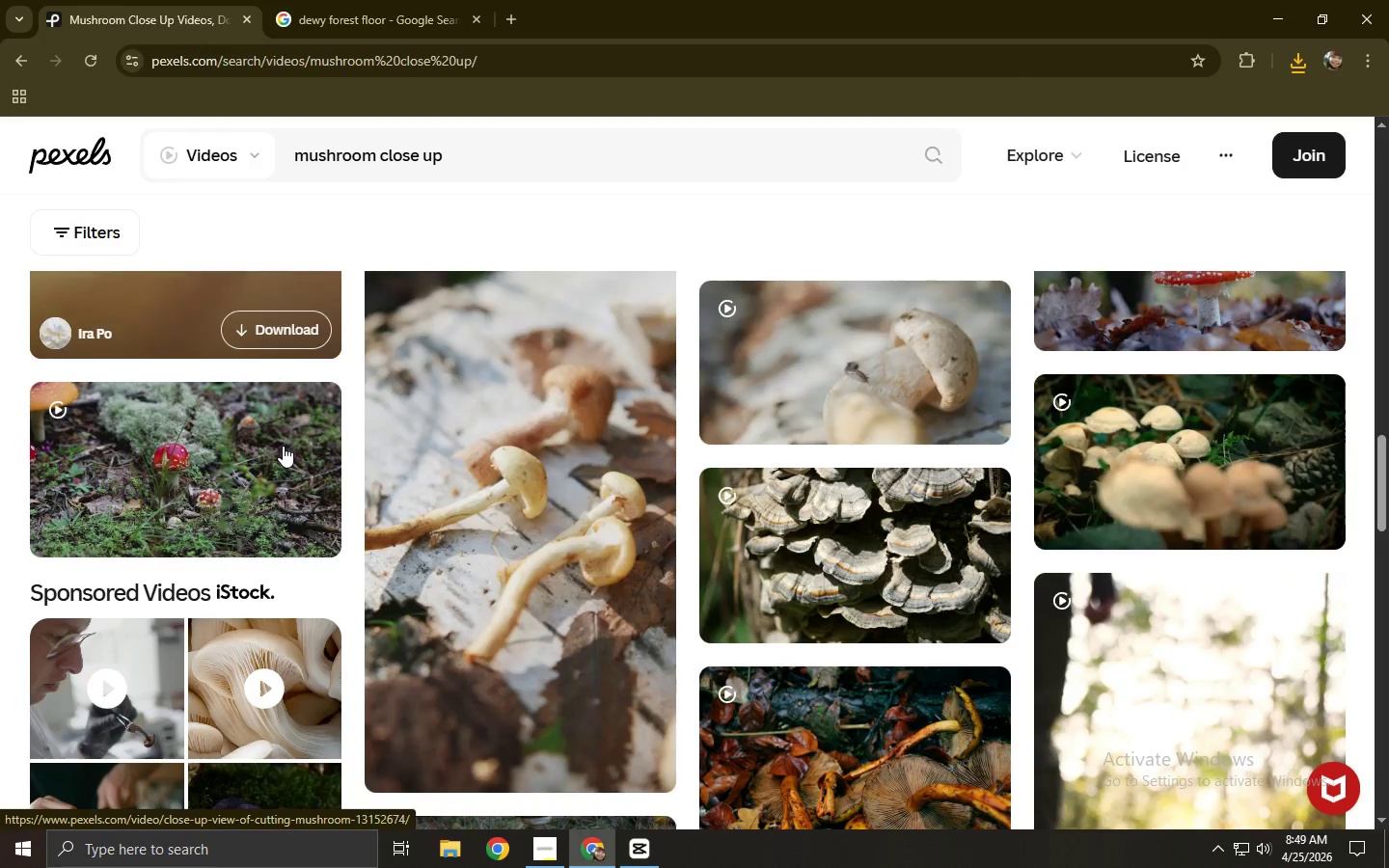 
scroll: coordinate [268, 444], scroll_direction: up, amount: 10.0
 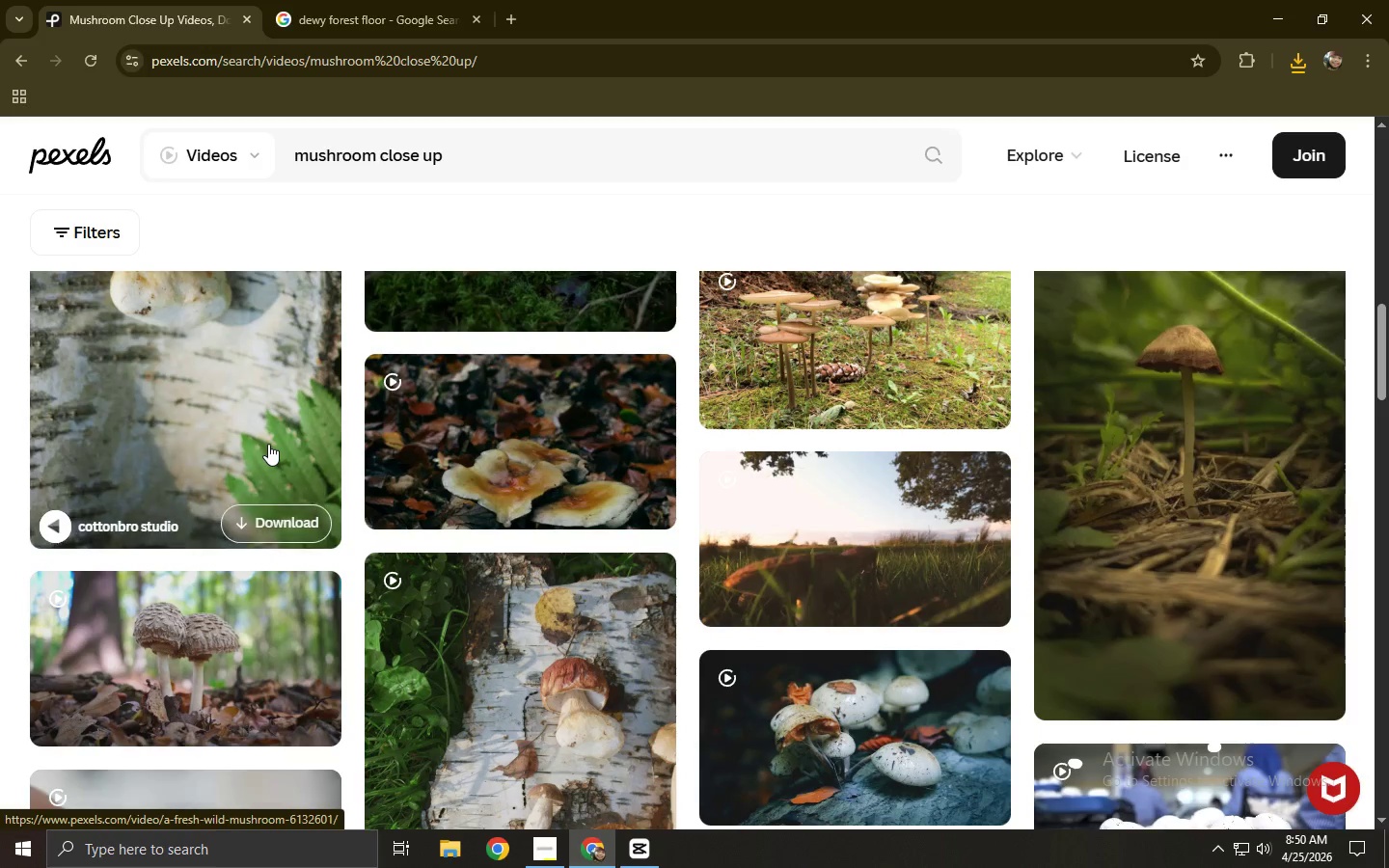 
scroll: coordinate [277, 448], scroll_direction: down, amount: 13.0
 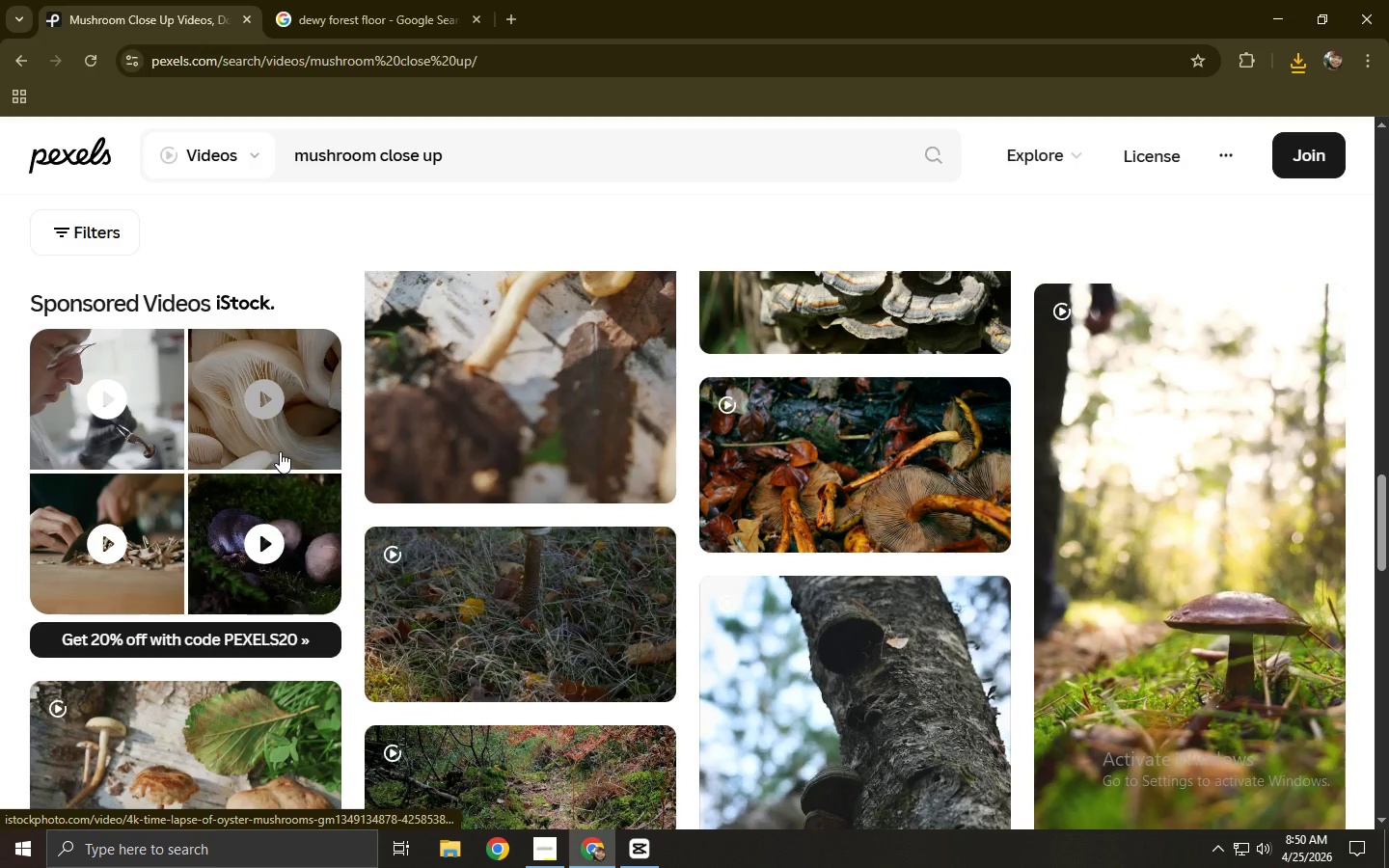 
scroll: coordinate [292, 451], scroll_direction: up, amount: 2.0
 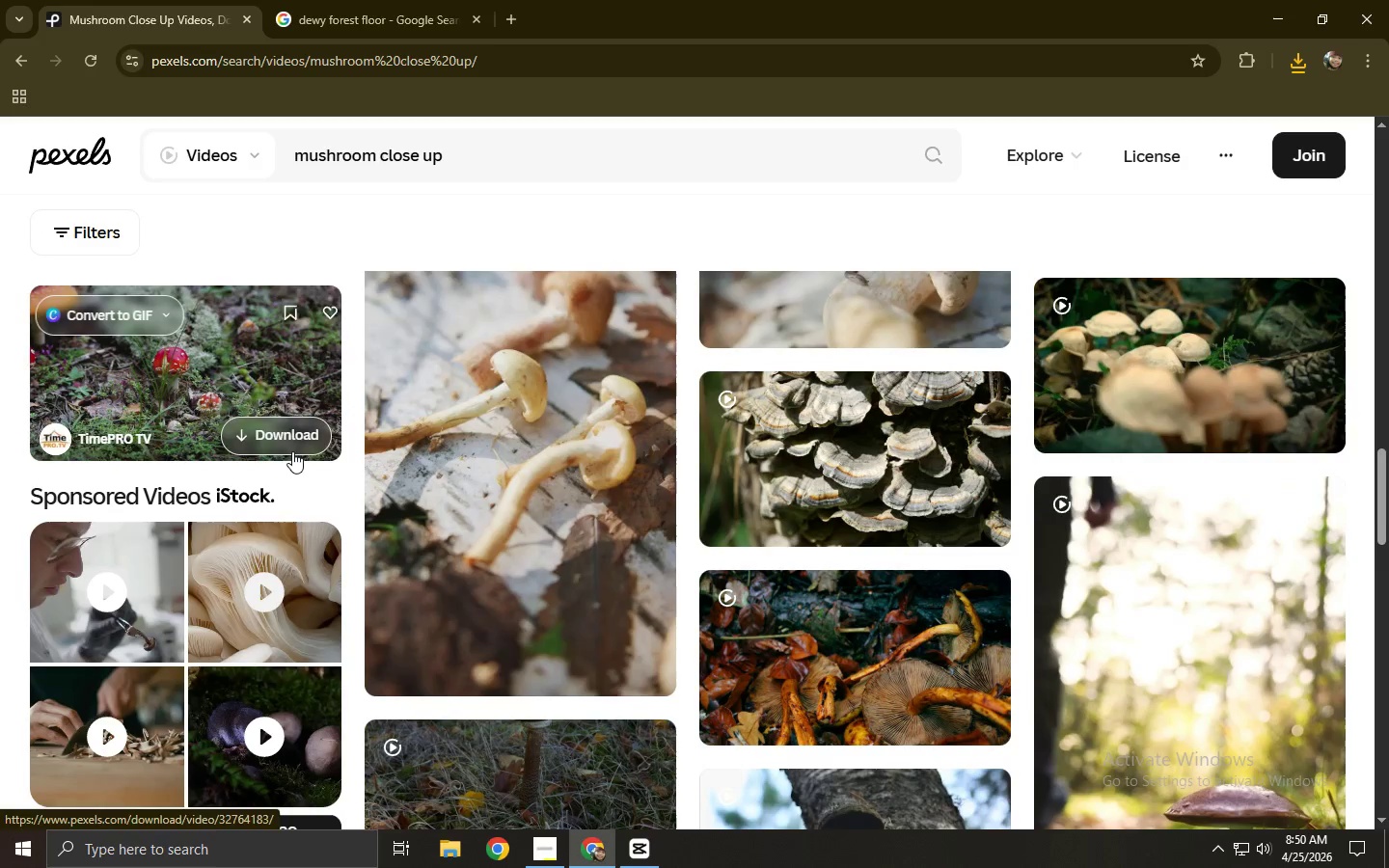 
scroll: coordinate [292, 453], scroll_direction: down, amount: 3.0
 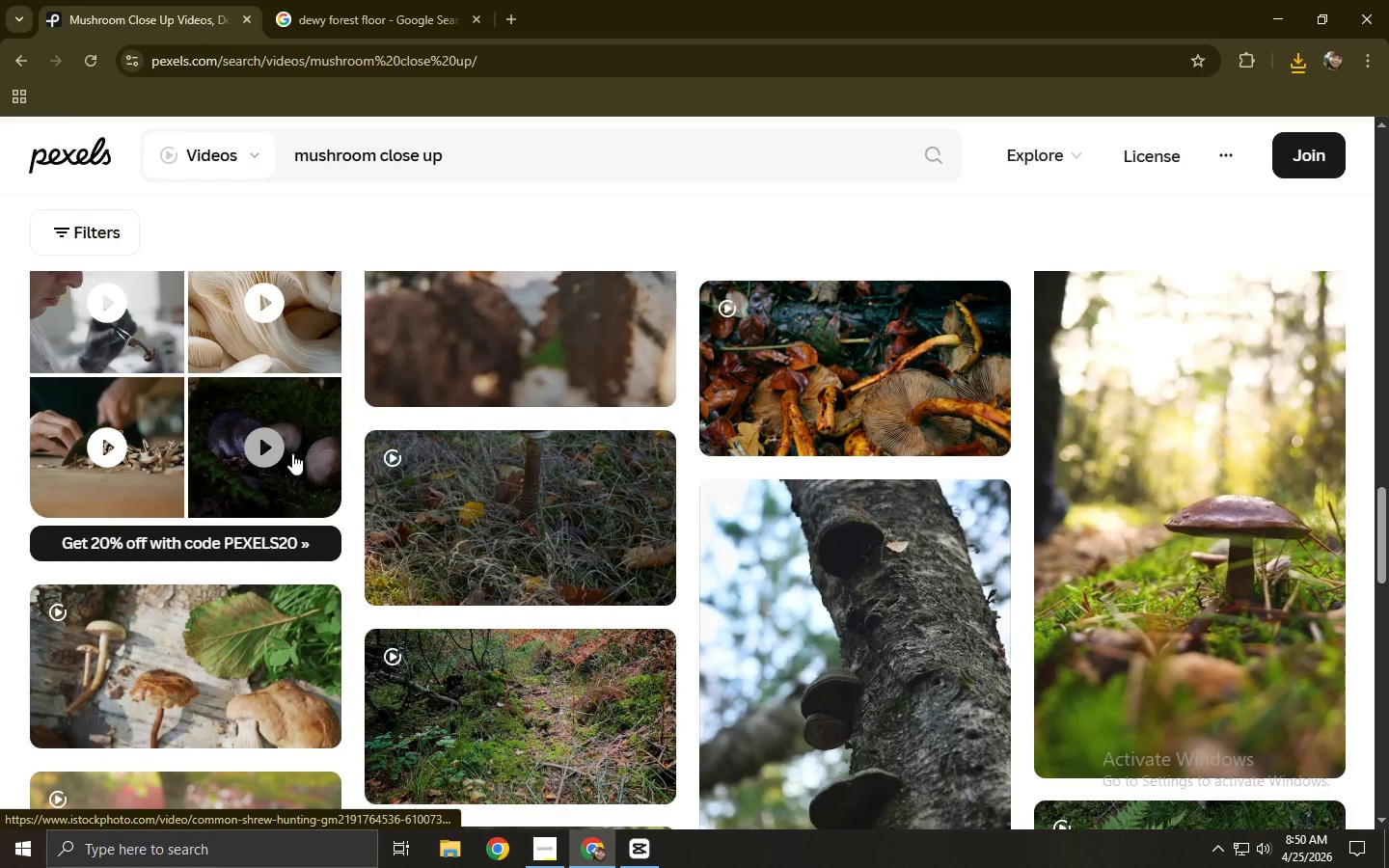 
scroll: coordinate [292, 453], scroll_direction: up, amount: 2.0
 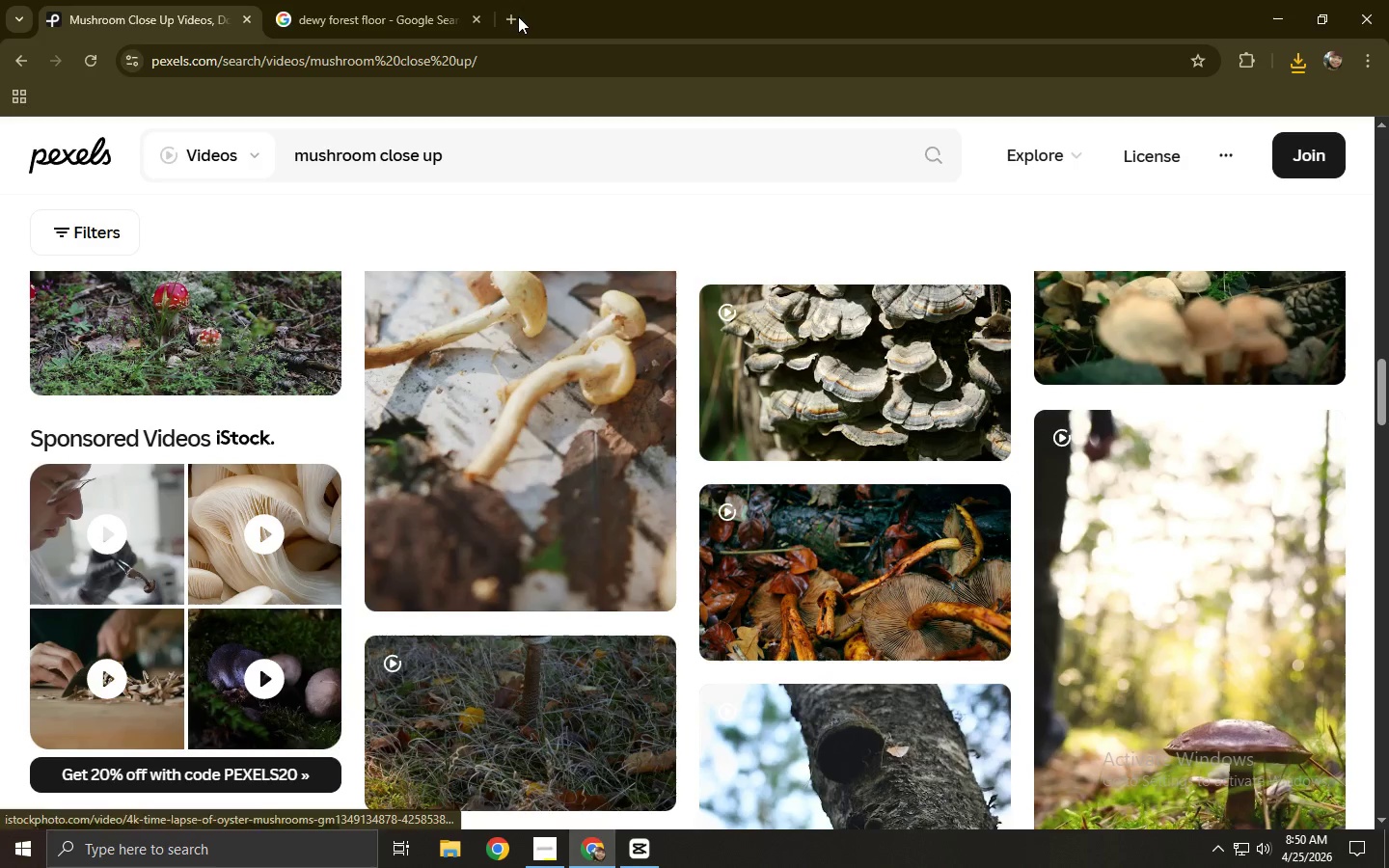 
left_click([518, 16])
 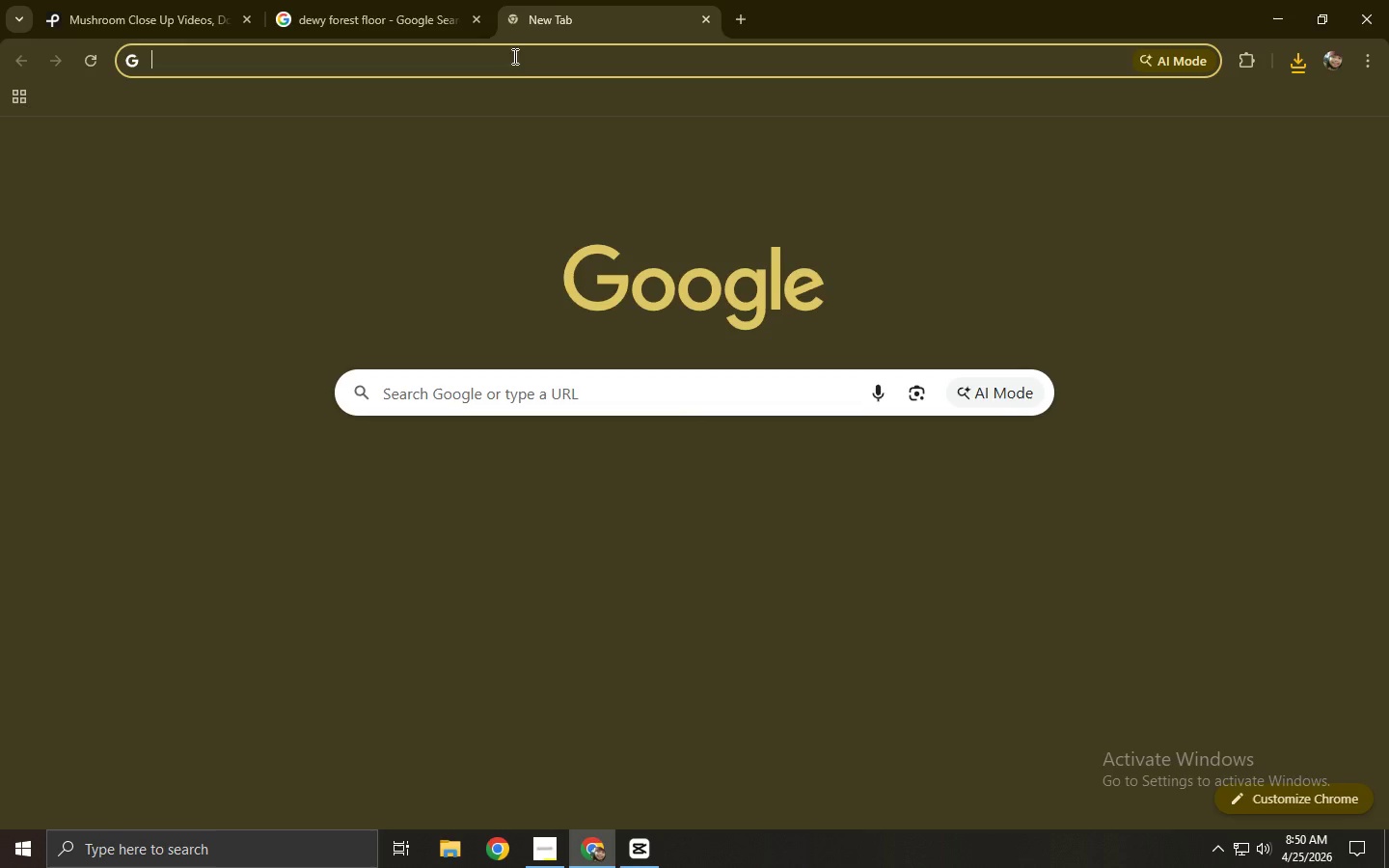 
left_click([508, 69])
 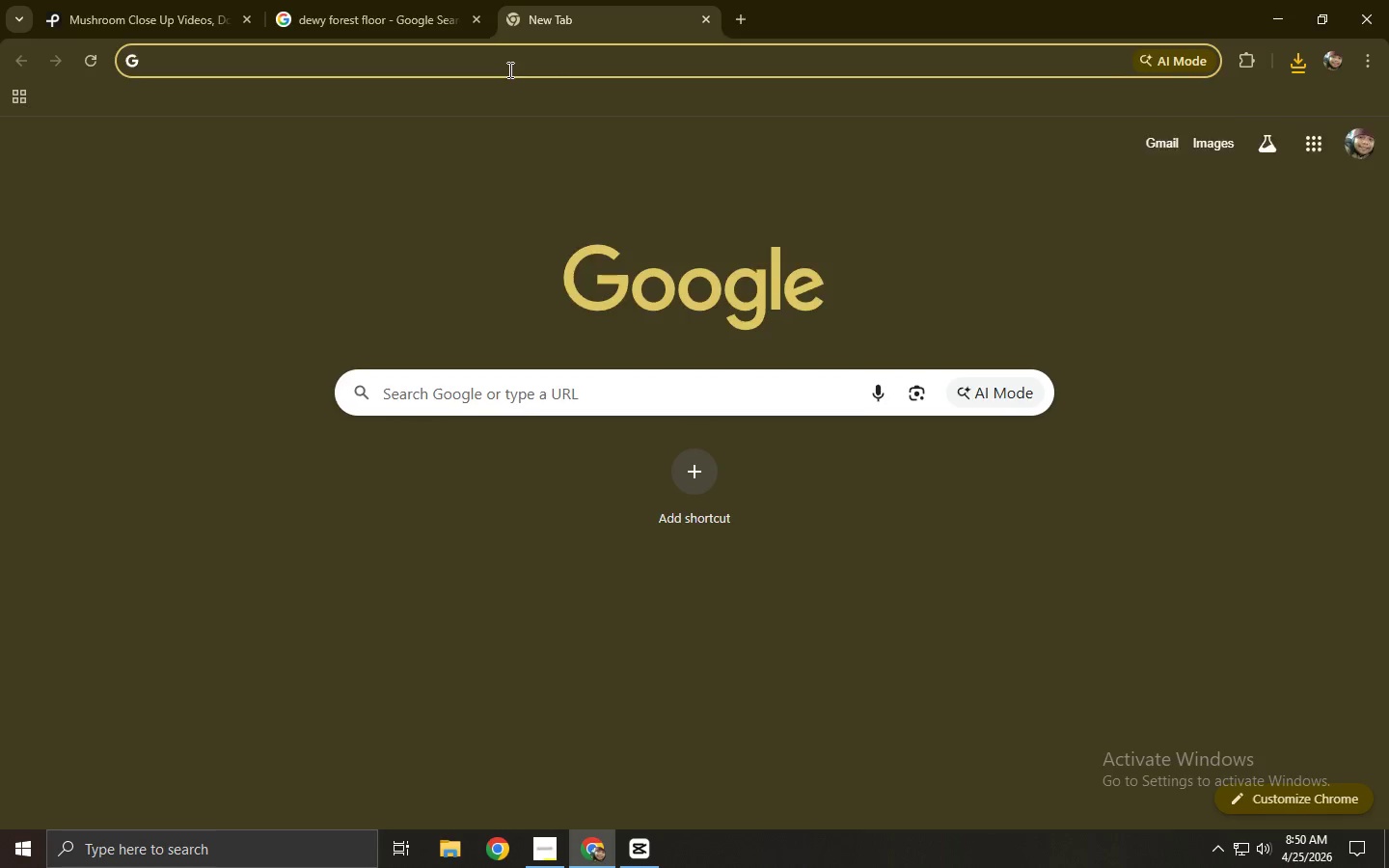 
key(Y)
 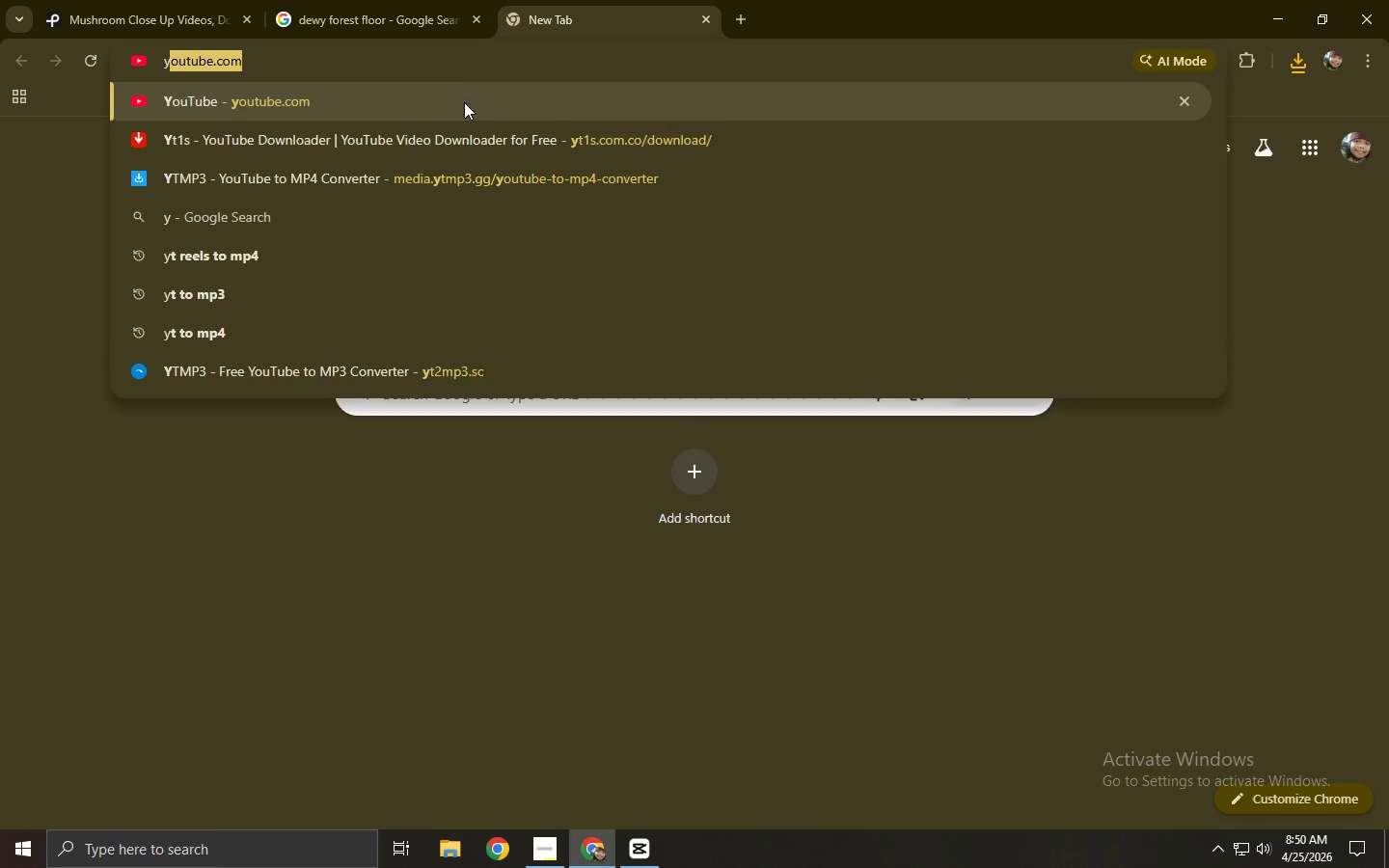 
double_click([464, 102])
 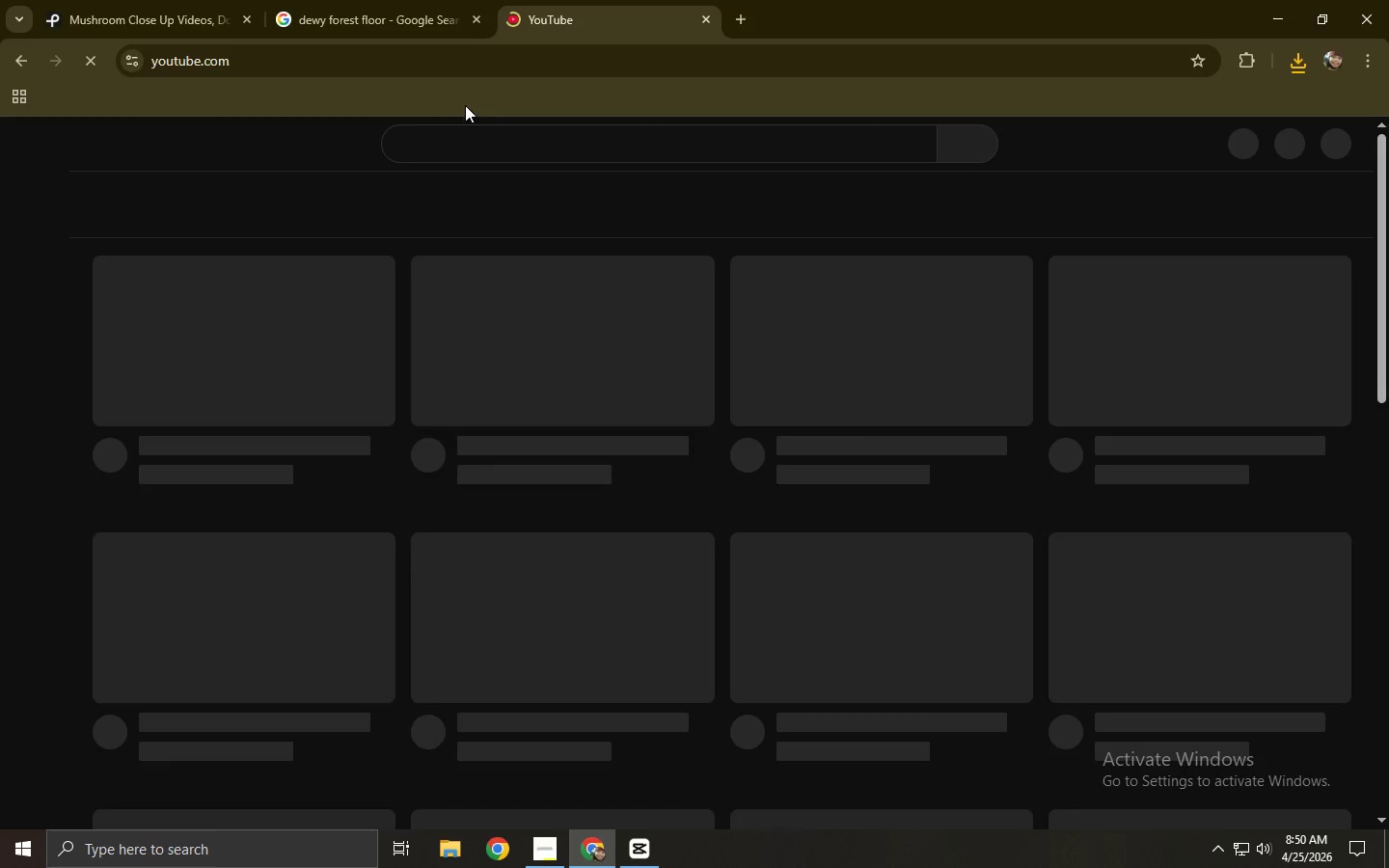 
double_click([526, 143])
 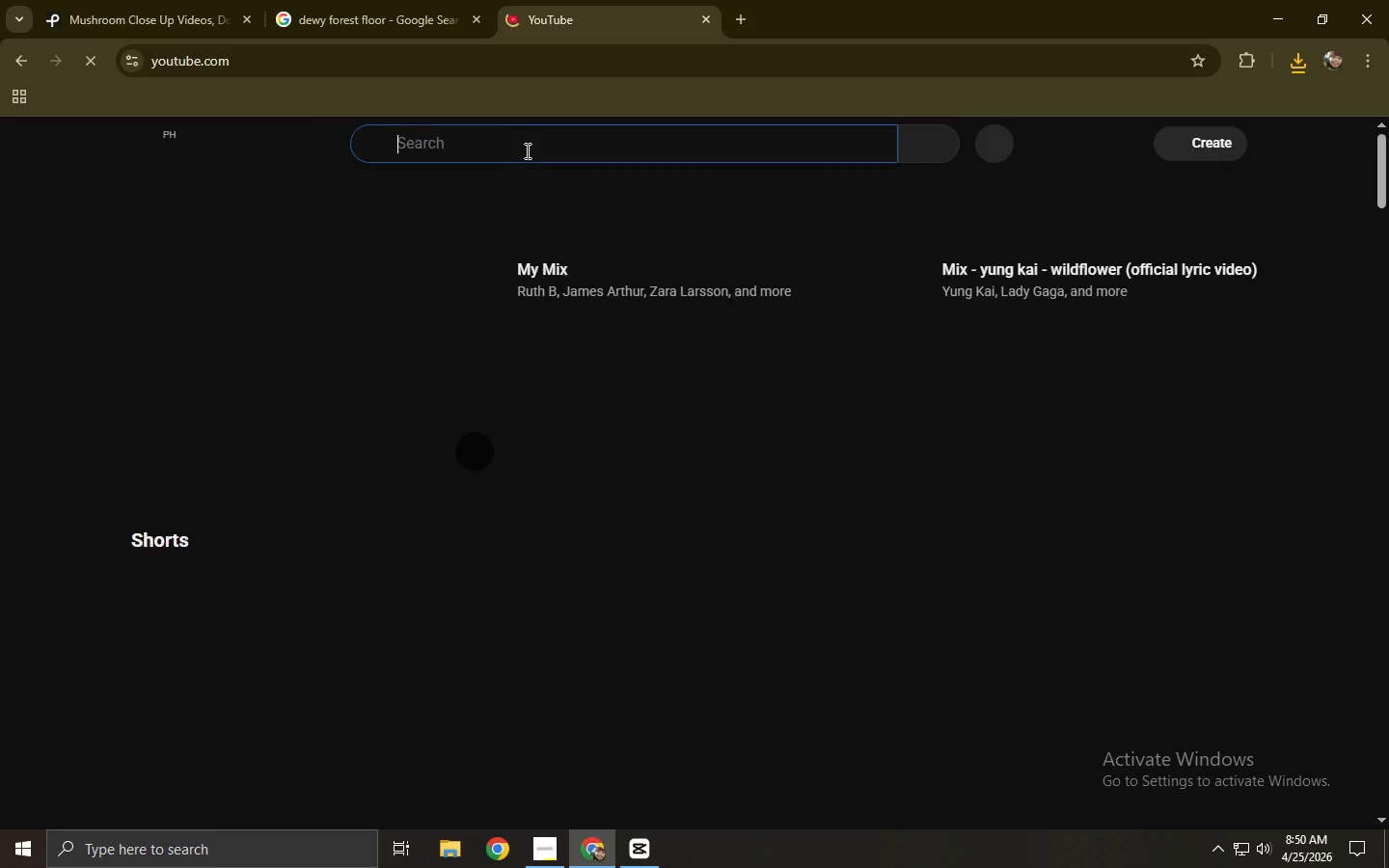 
triple_click([526, 152])
 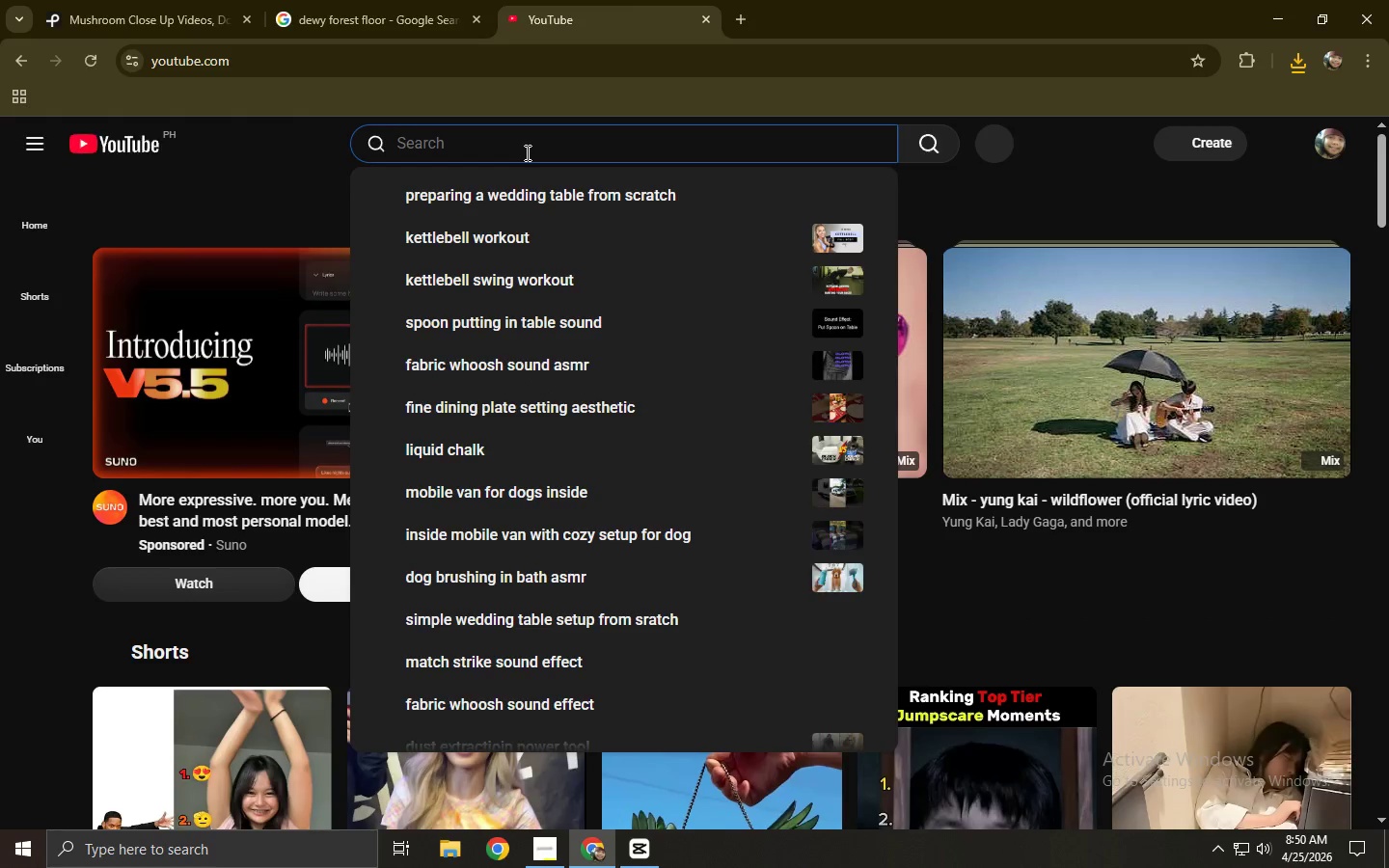 
type(mushroom macro shot)
 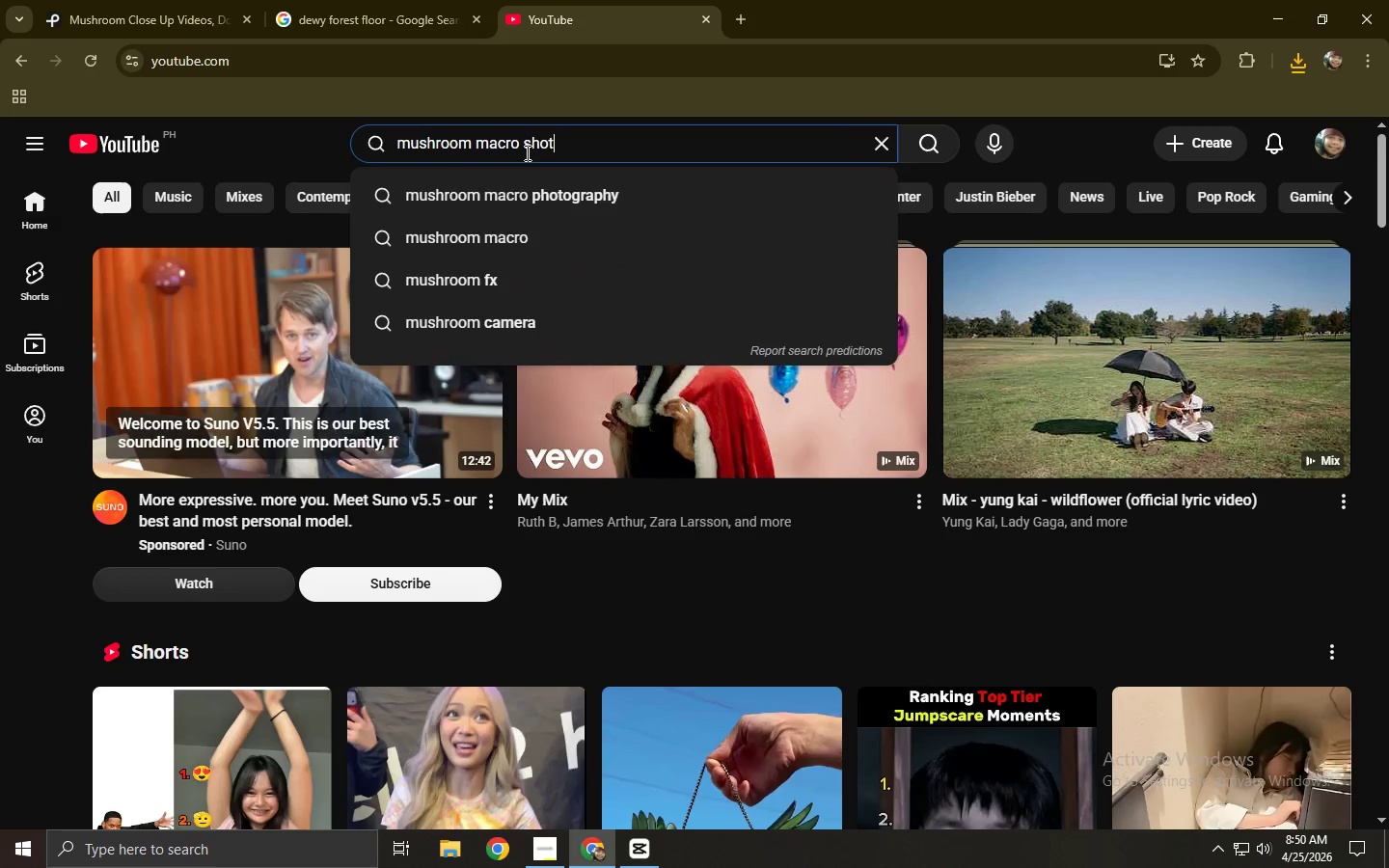 
key(Enter)
 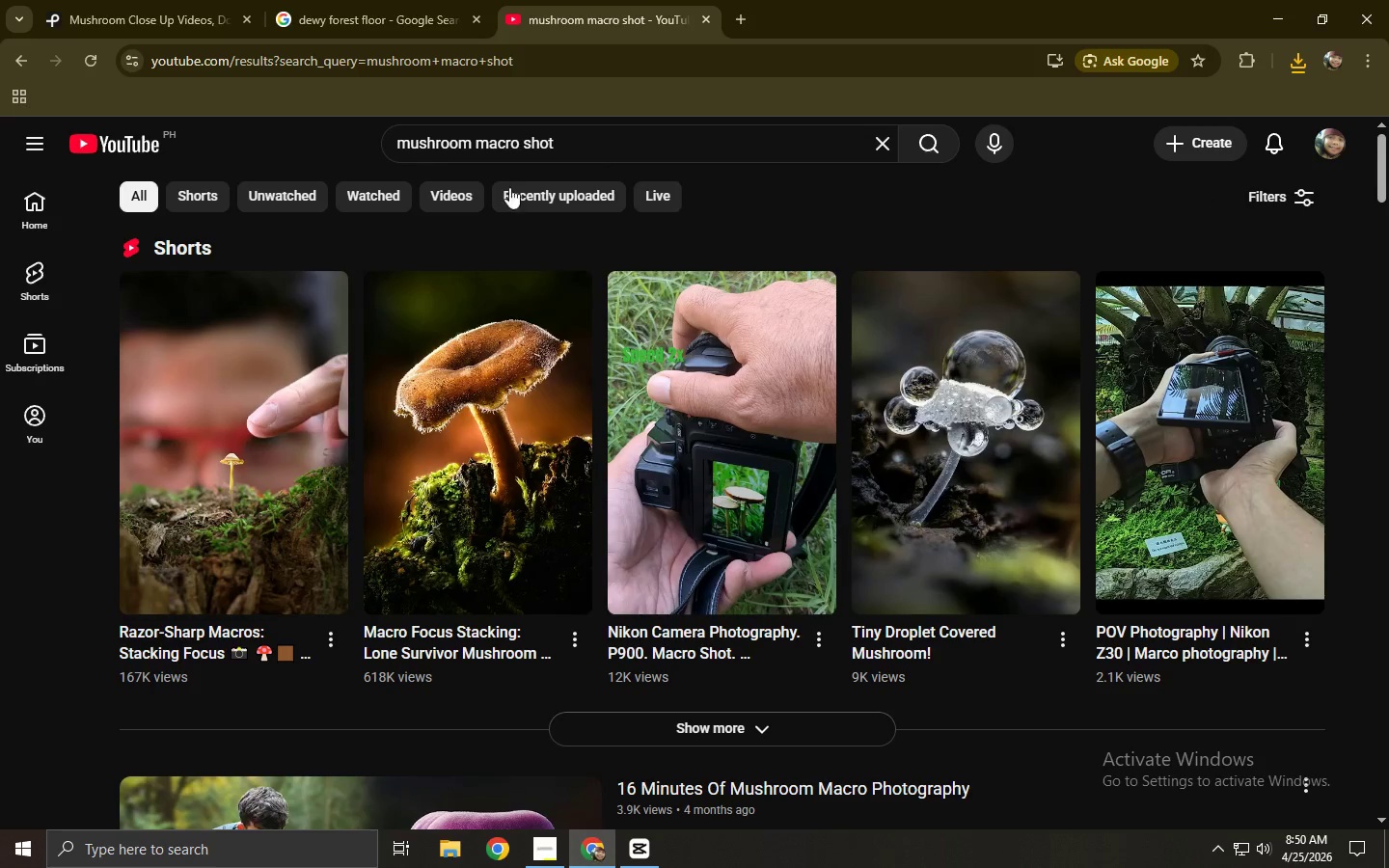 
left_click([716, 727])
 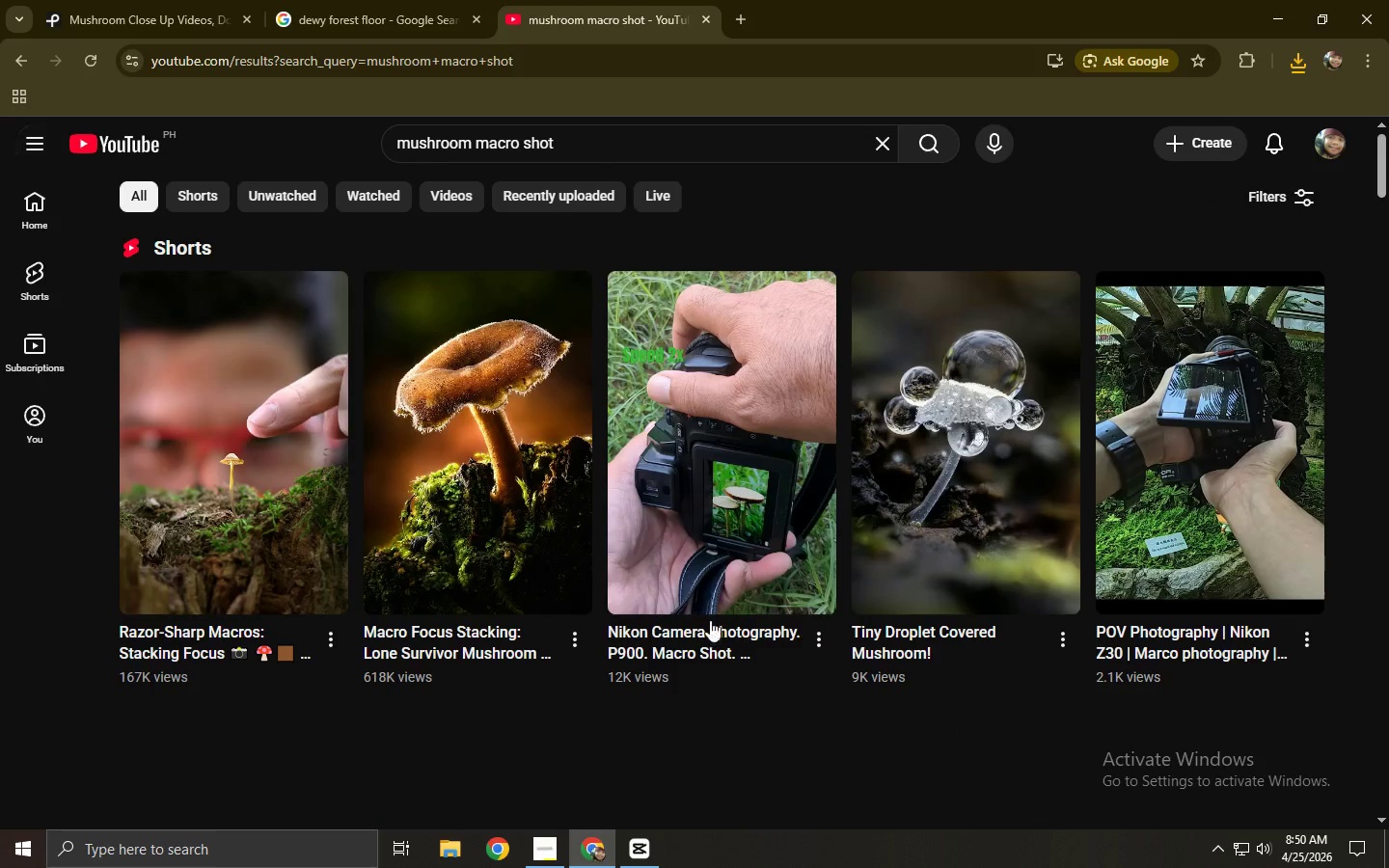 
scroll: coordinate [405, 498], scroll_direction: down, amount: 5.0
 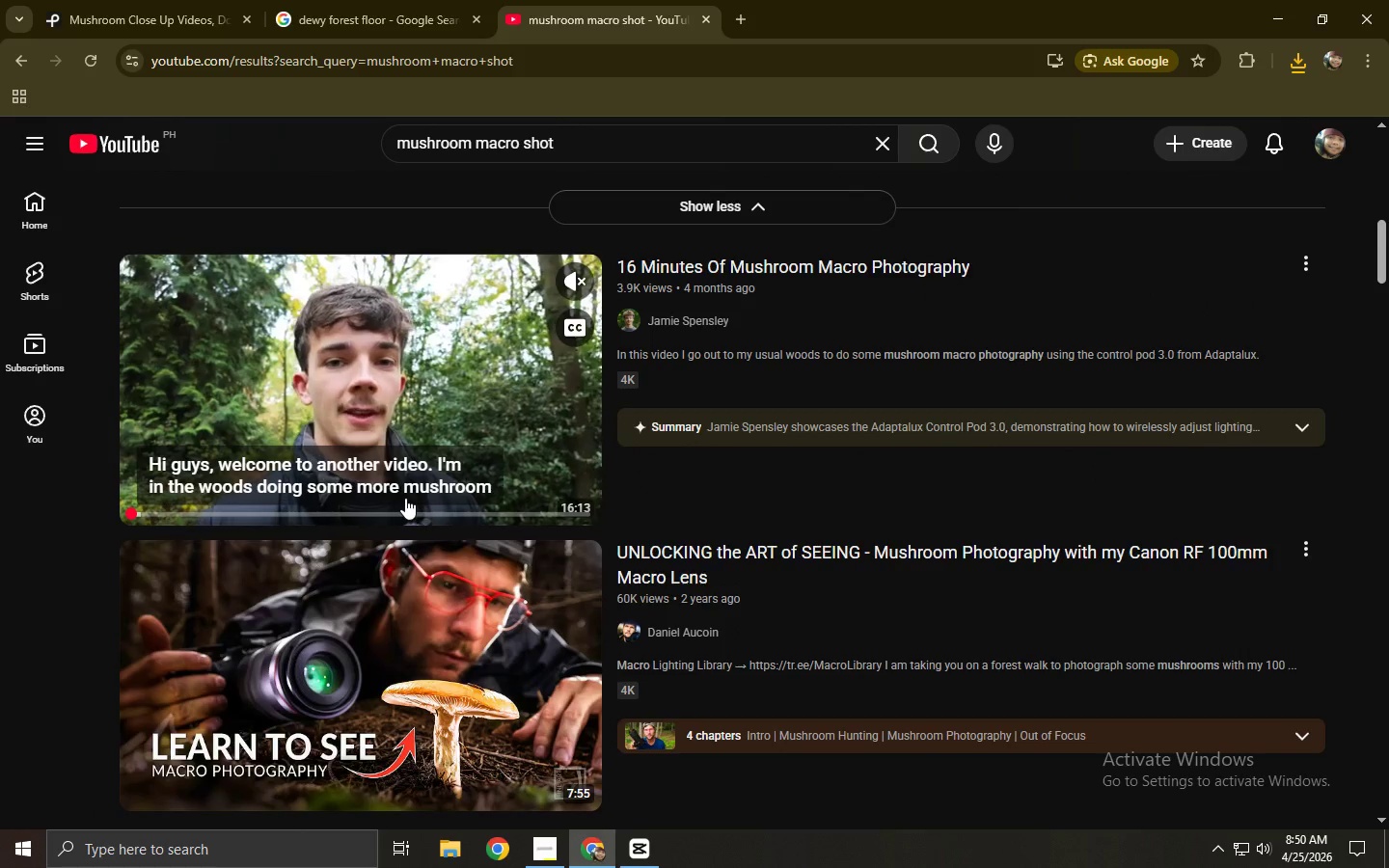 
mouse_move([239, 529])
 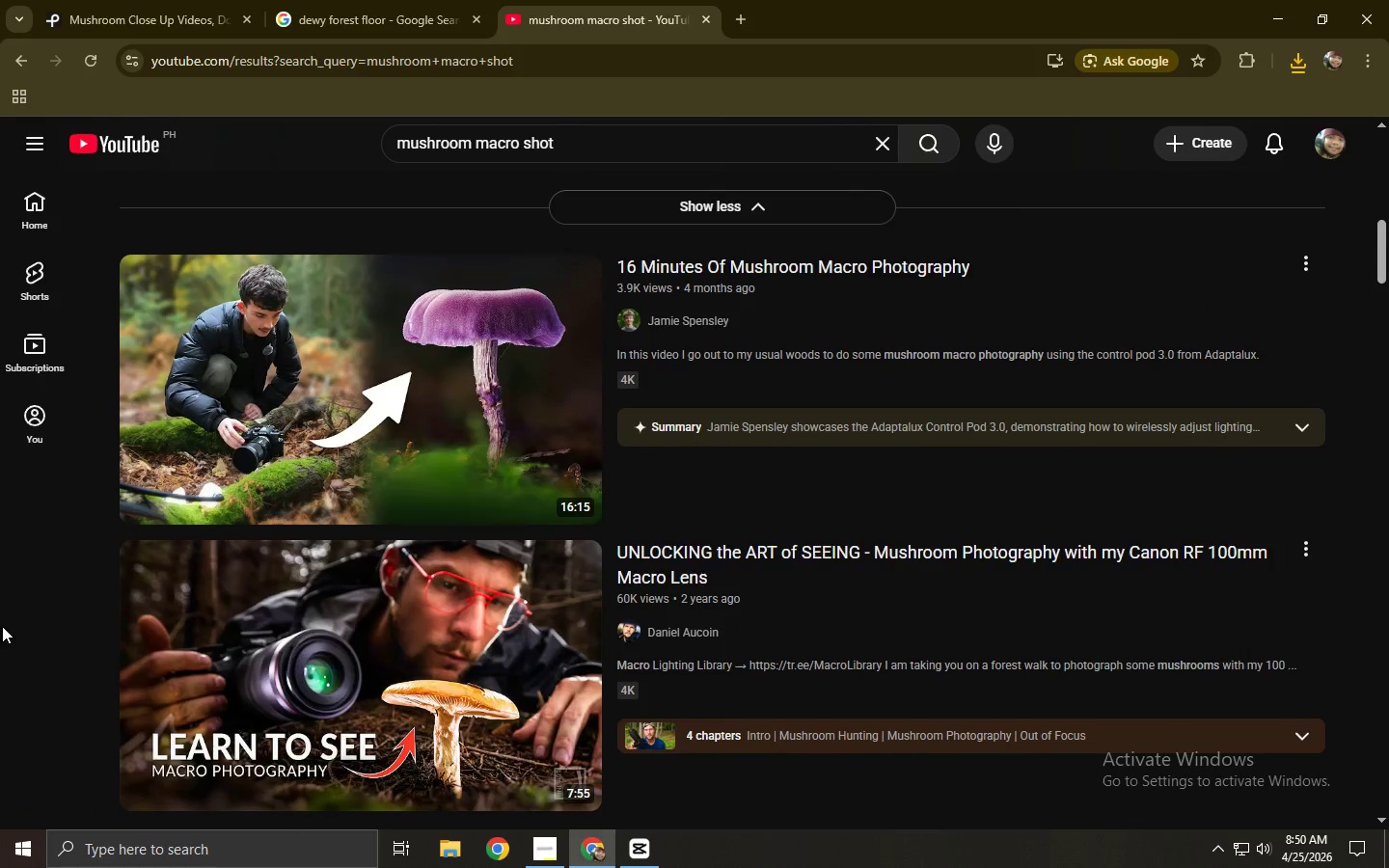 
scroll: coordinate [21, 498], scroll_direction: down, amount: 30.0
 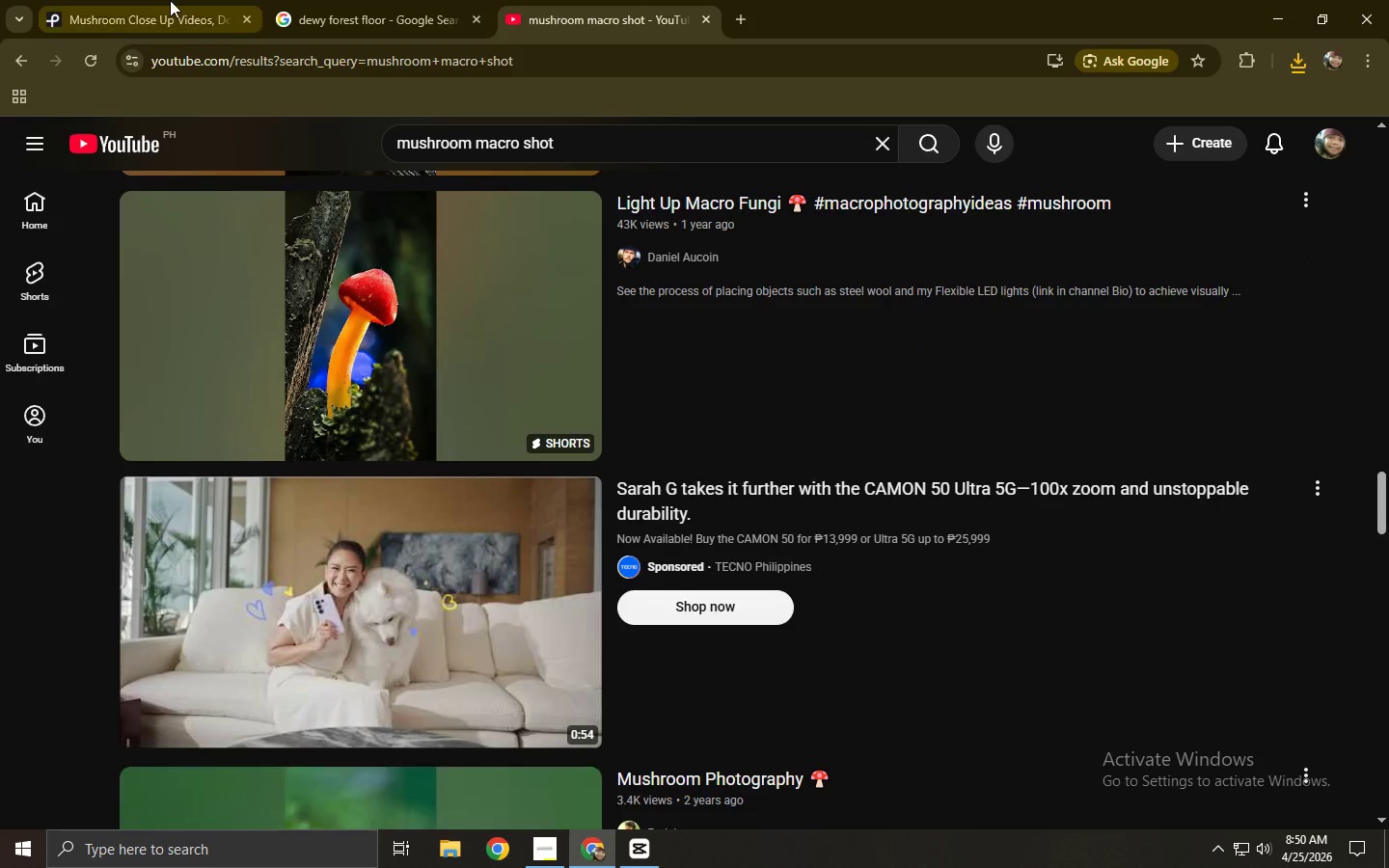 
left_click([167, 0])
 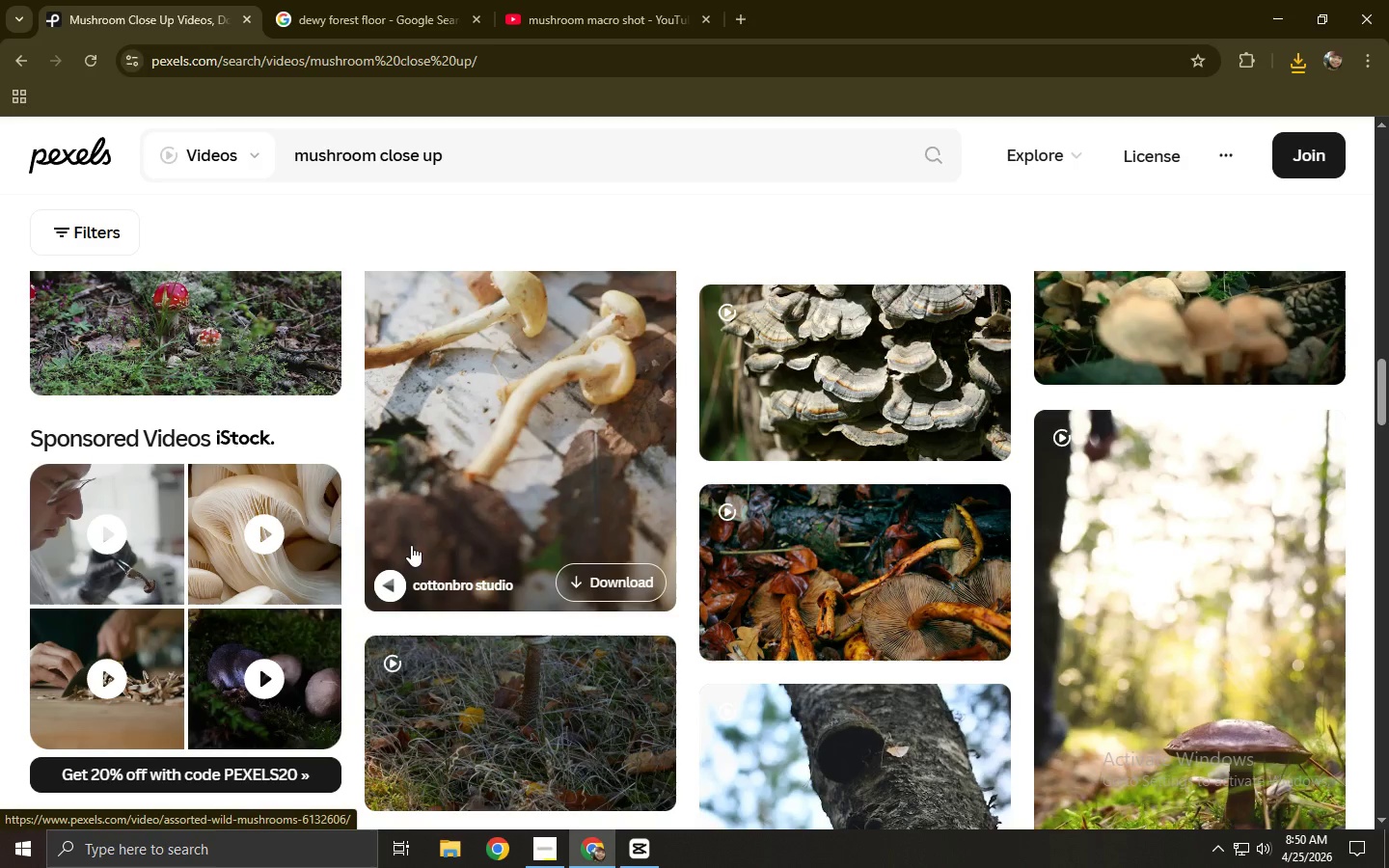 
scroll: coordinate [599, 512], scroll_direction: down, amount: 2.0
 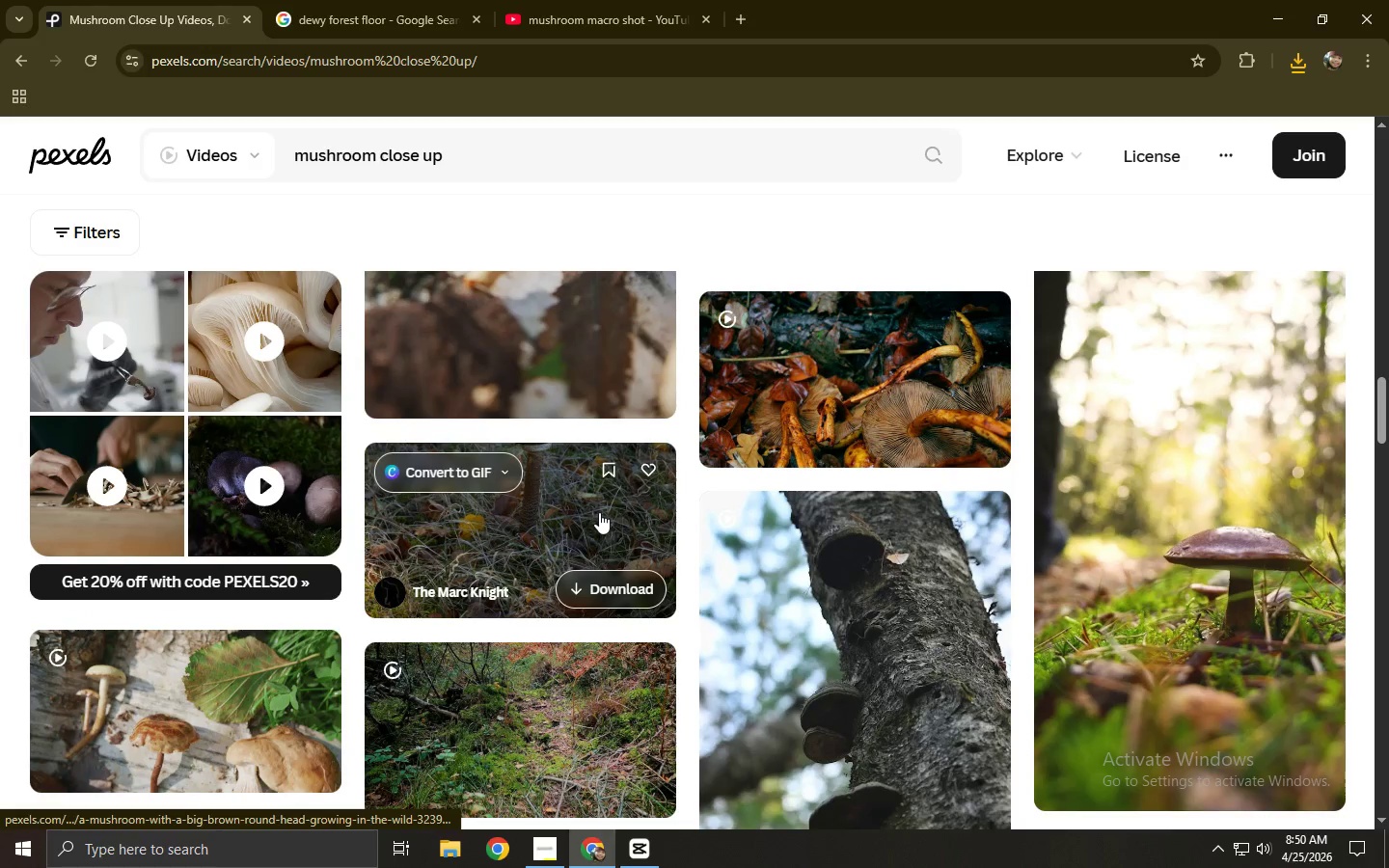 
scroll: coordinate [599, 512], scroll_direction: up, amount: 5.0
 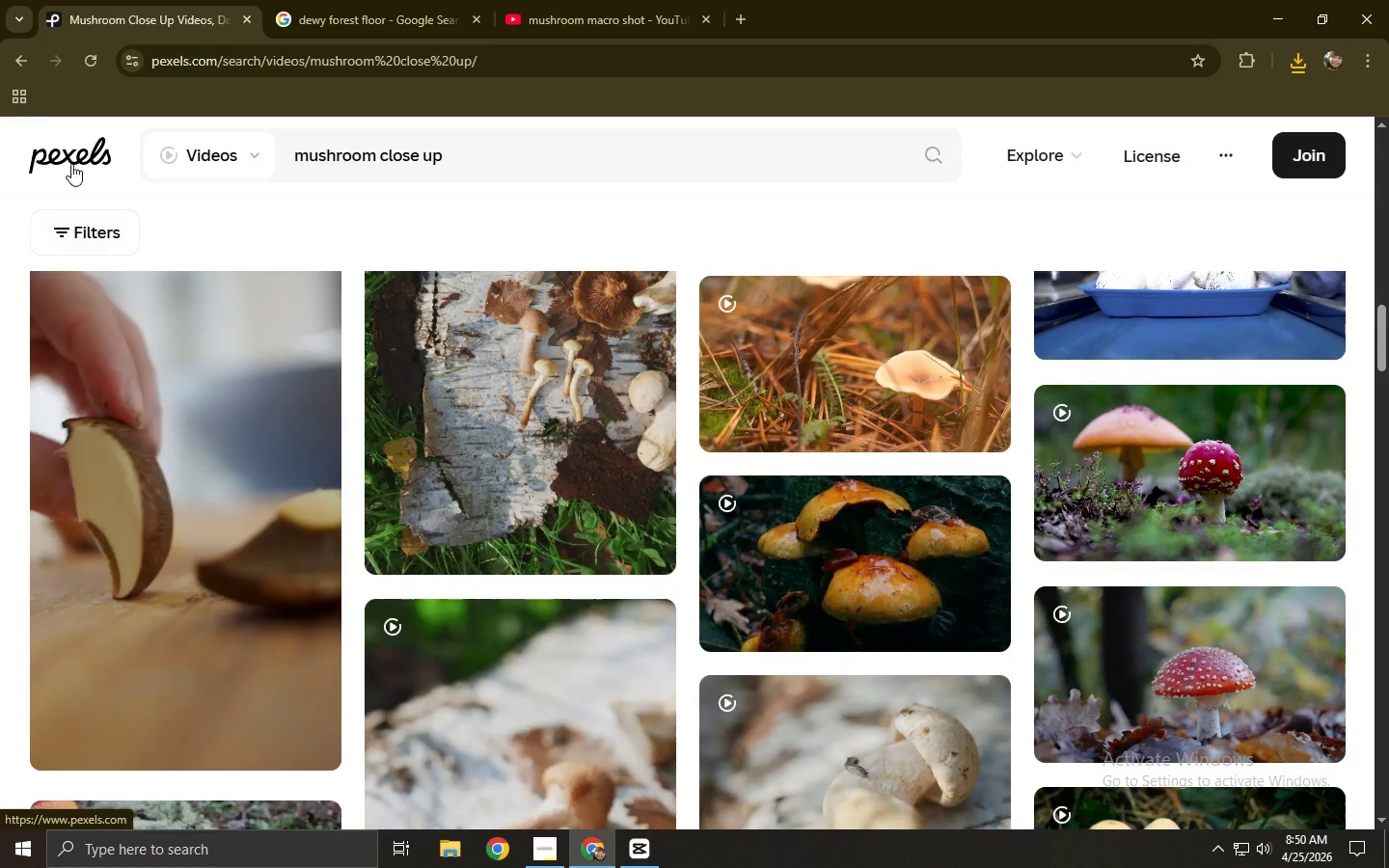 
left_click([28, 50])
 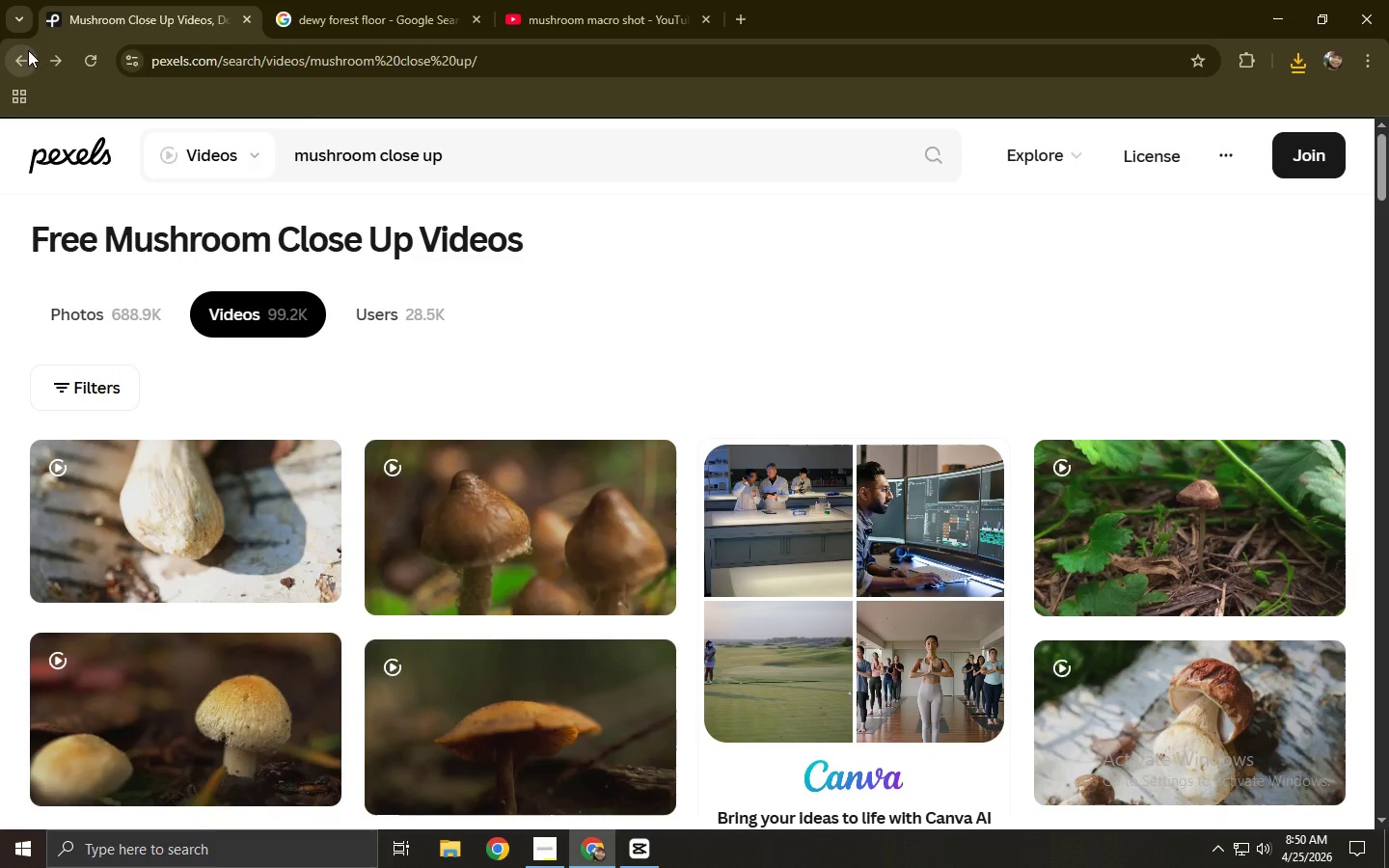 
left_click([28, 50])
 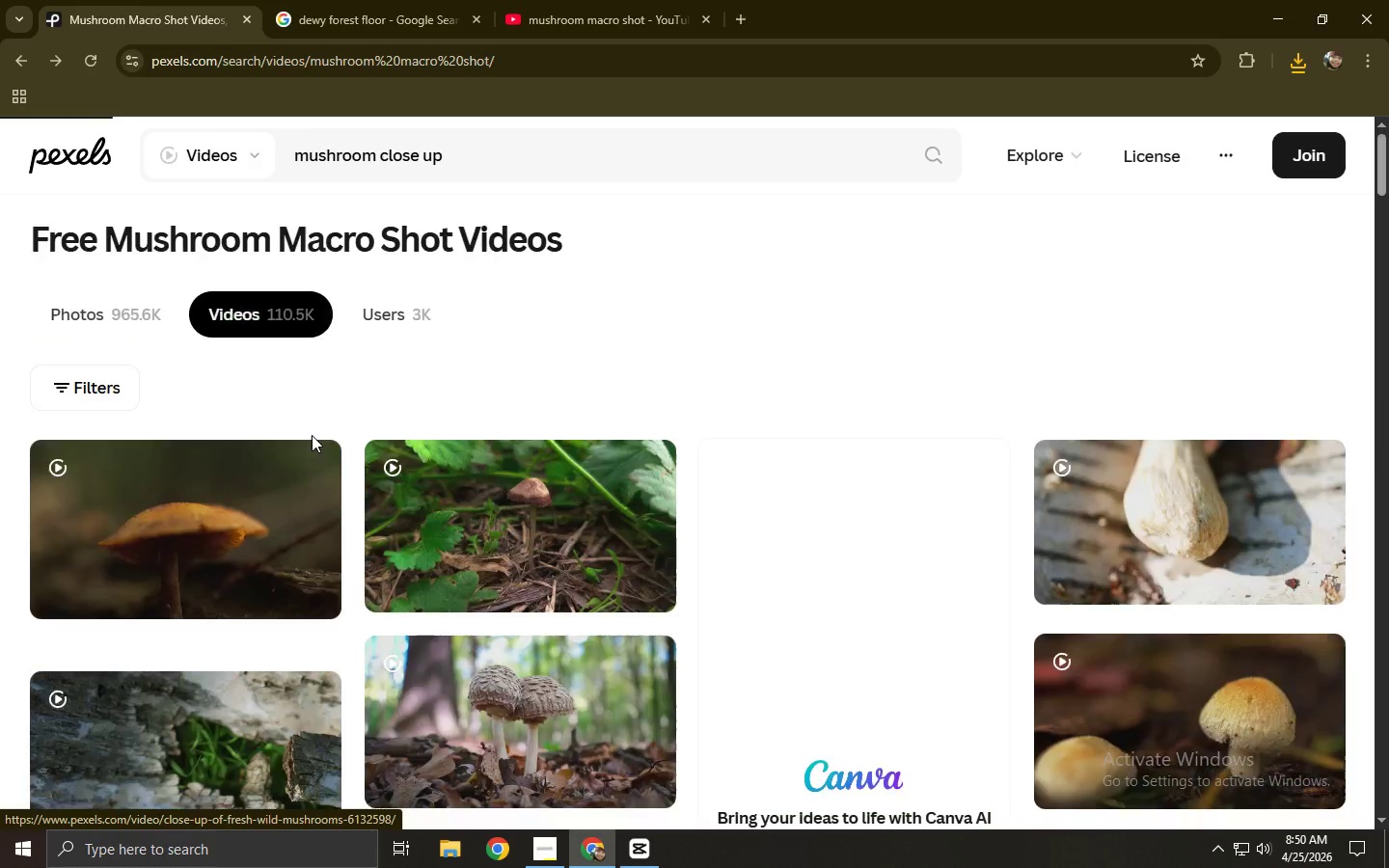 
scroll: coordinate [363, 427], scroll_direction: down, amount: 12.0
 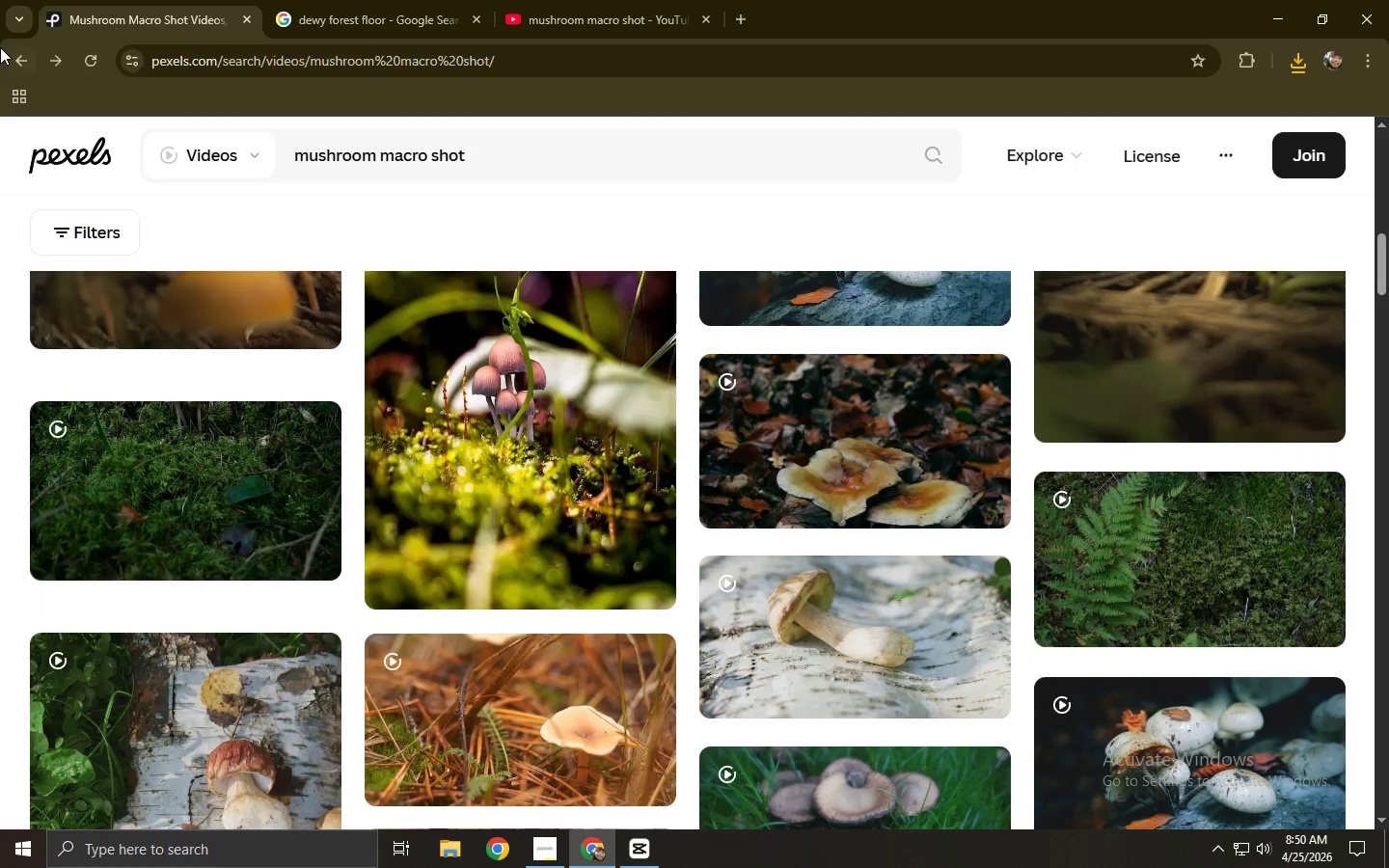 
left_click([14, 51])
 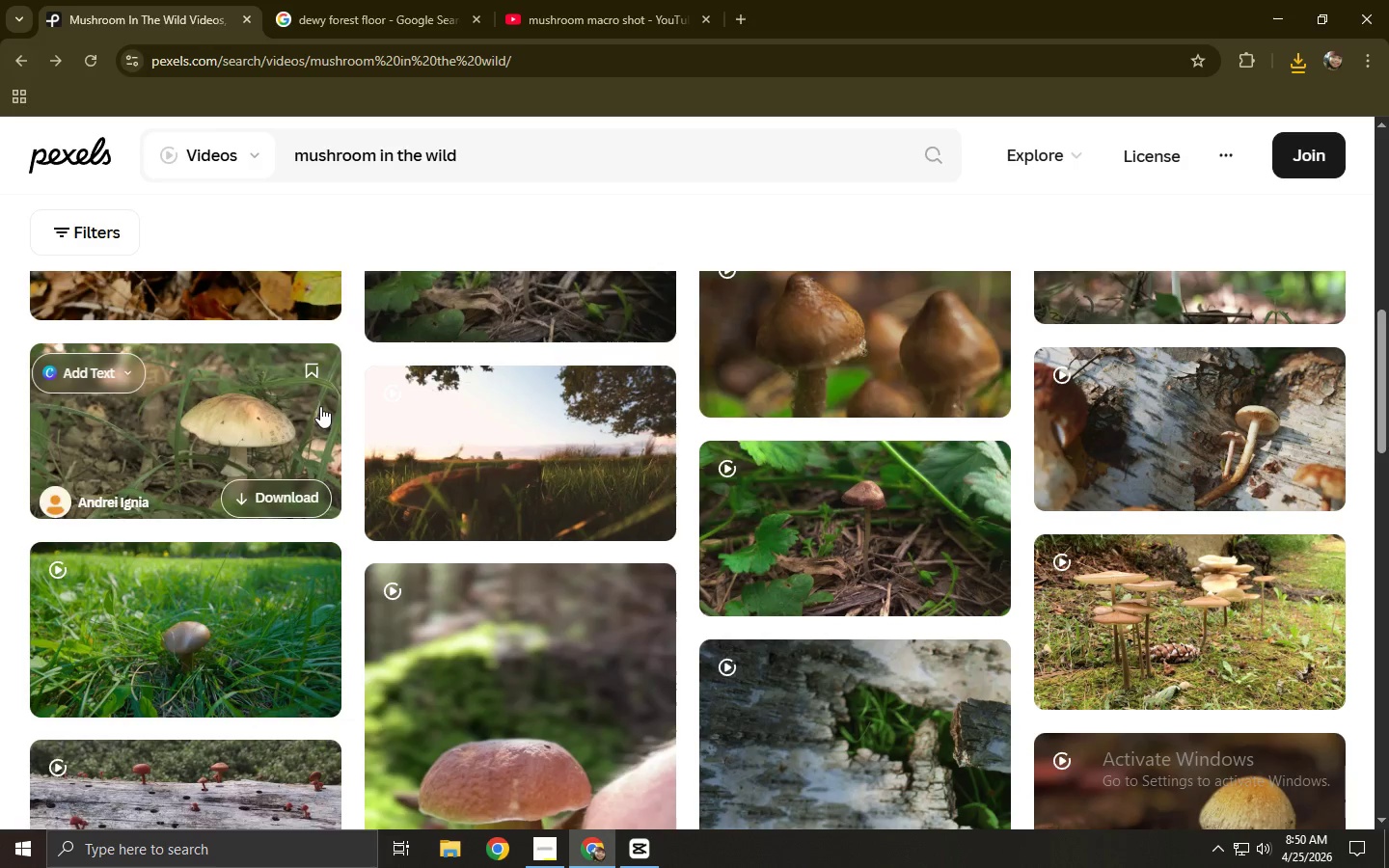 
left_click([234, 405])
 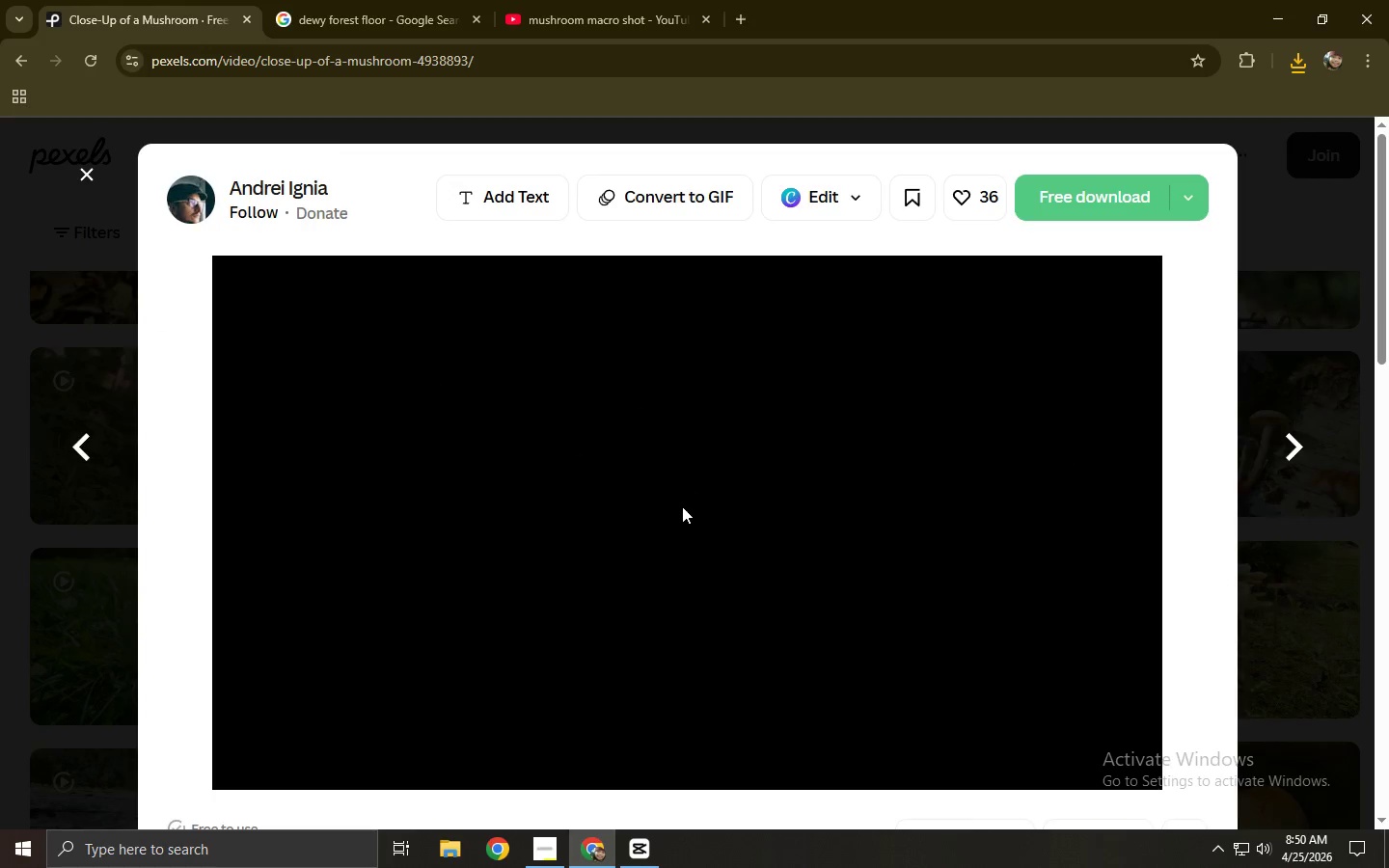 
scroll: coordinate [682, 506], scroll_direction: down, amount: 6.0
 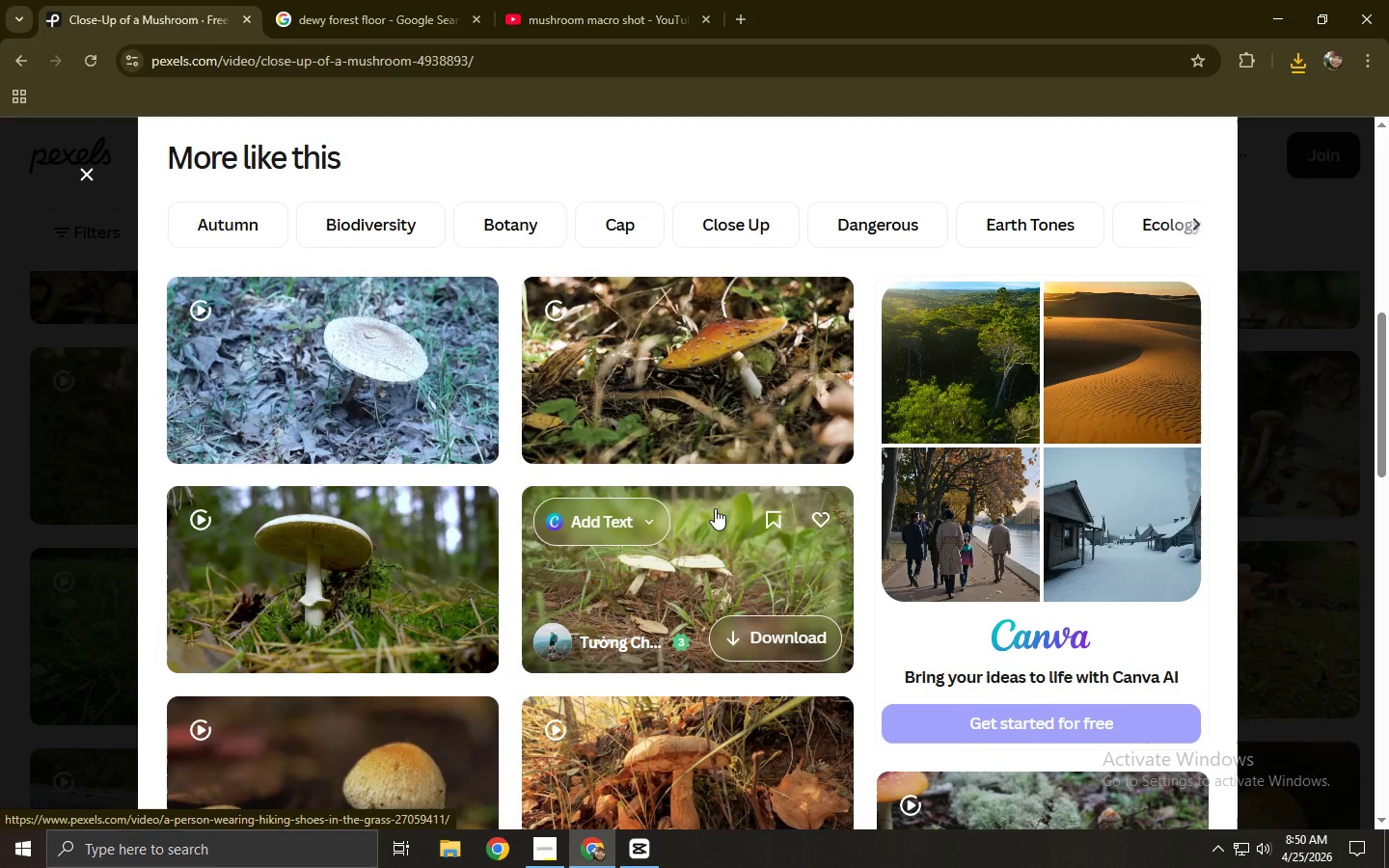 
scroll: coordinate [709, 521], scroll_direction: up, amount: 5.0
 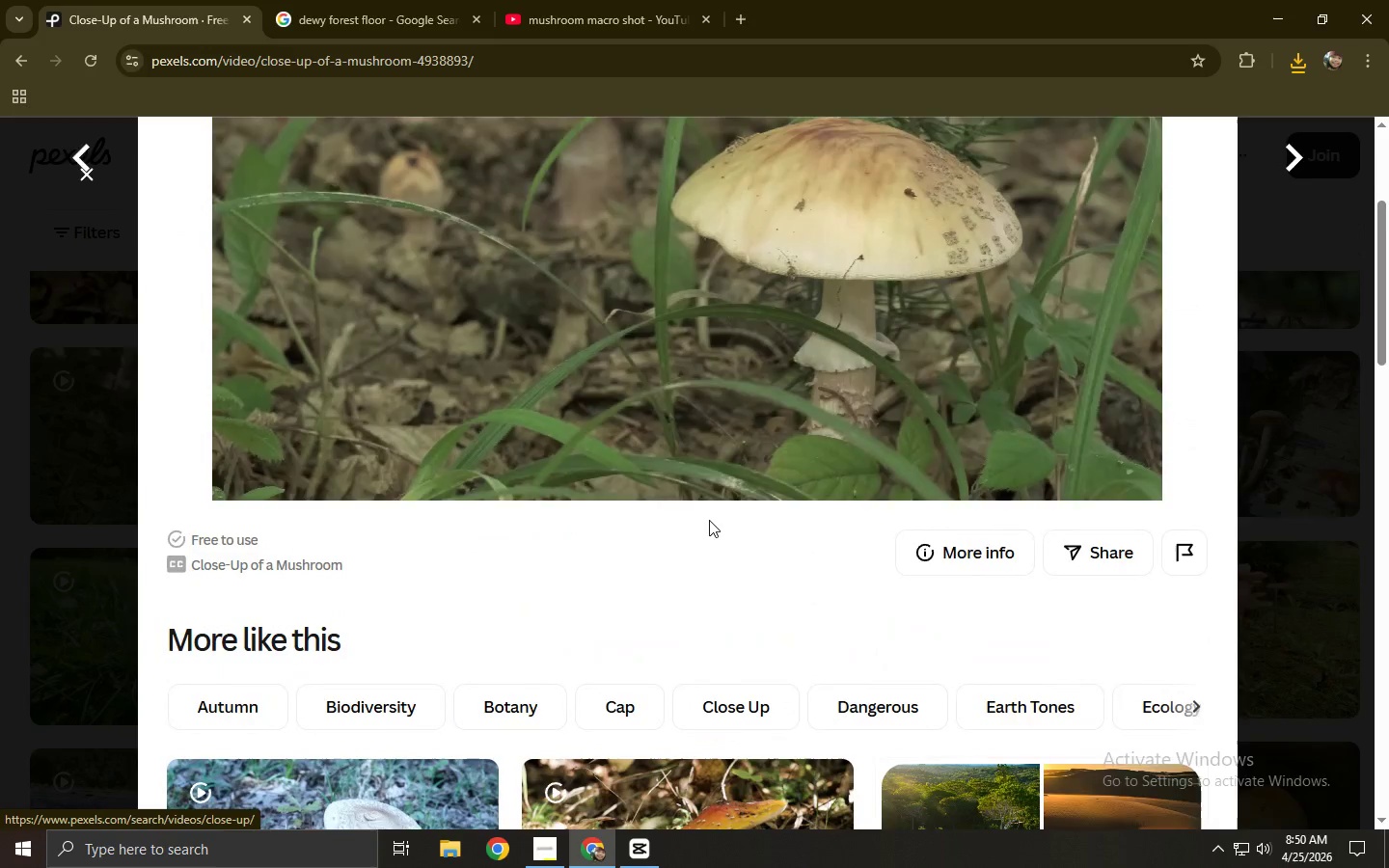 
scroll: coordinate [709, 520], scroll_direction: down, amount: 4.0
 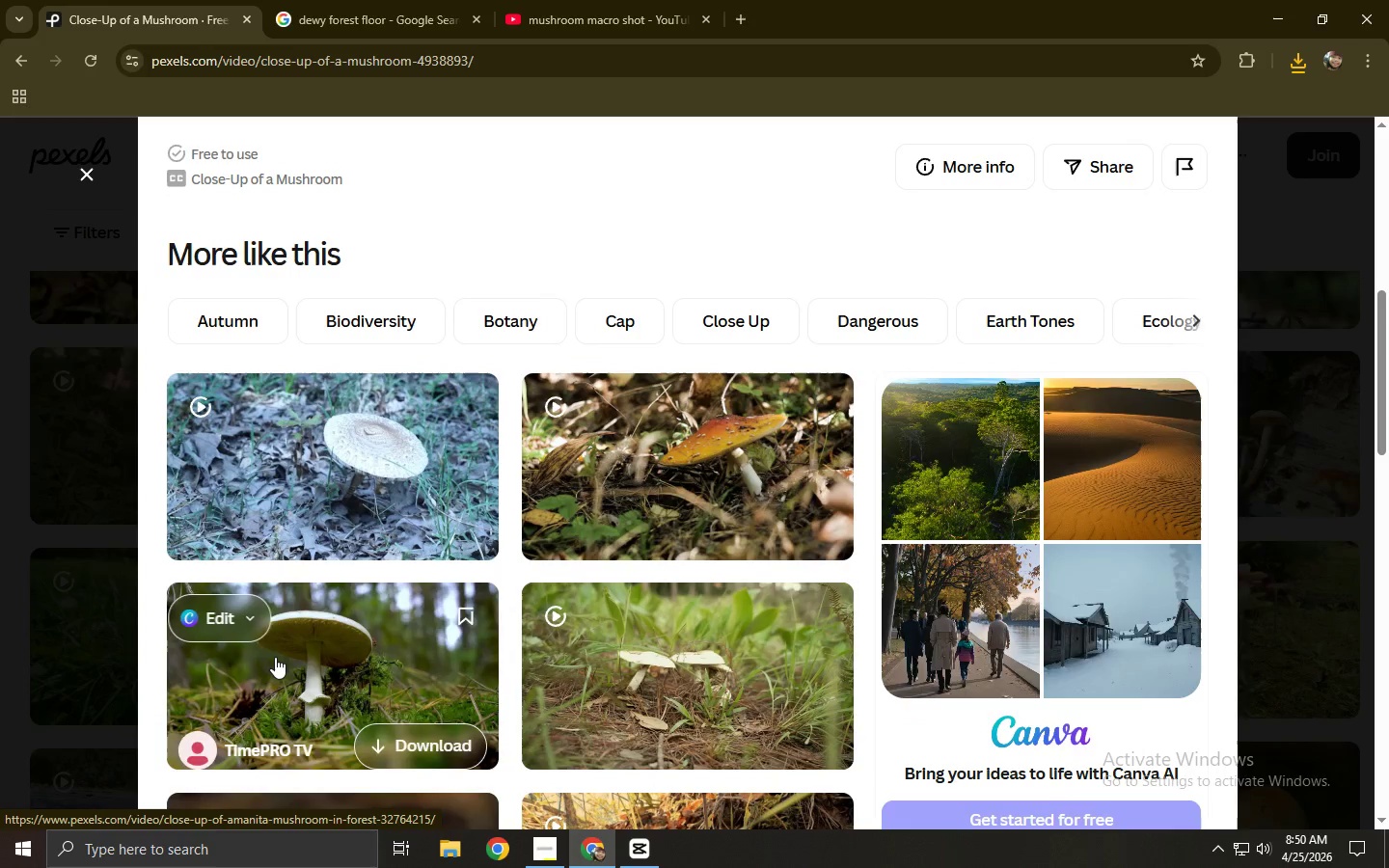 
left_click([275, 657])
 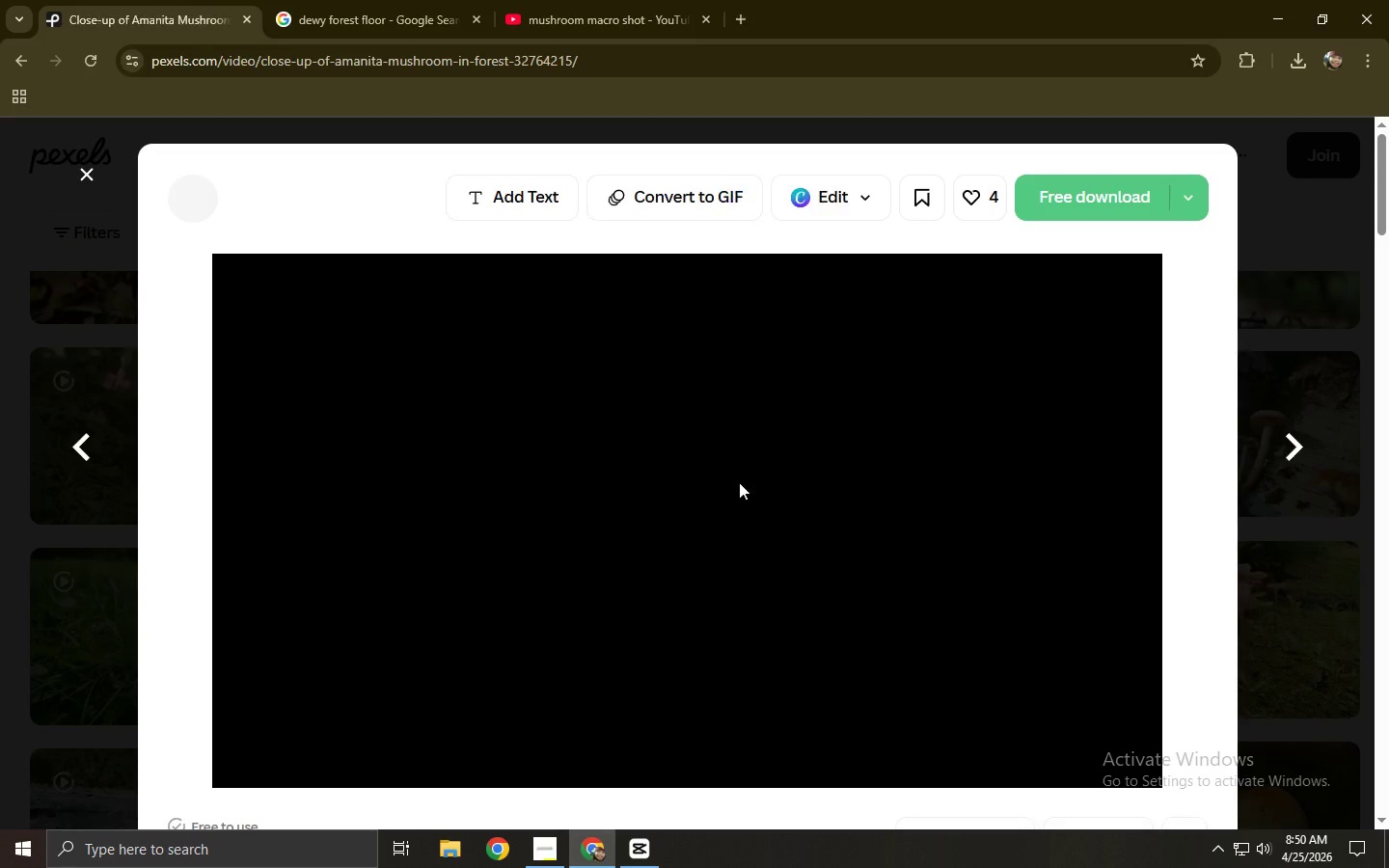 
scroll: coordinate [753, 448], scroll_direction: down, amount: 2.0
 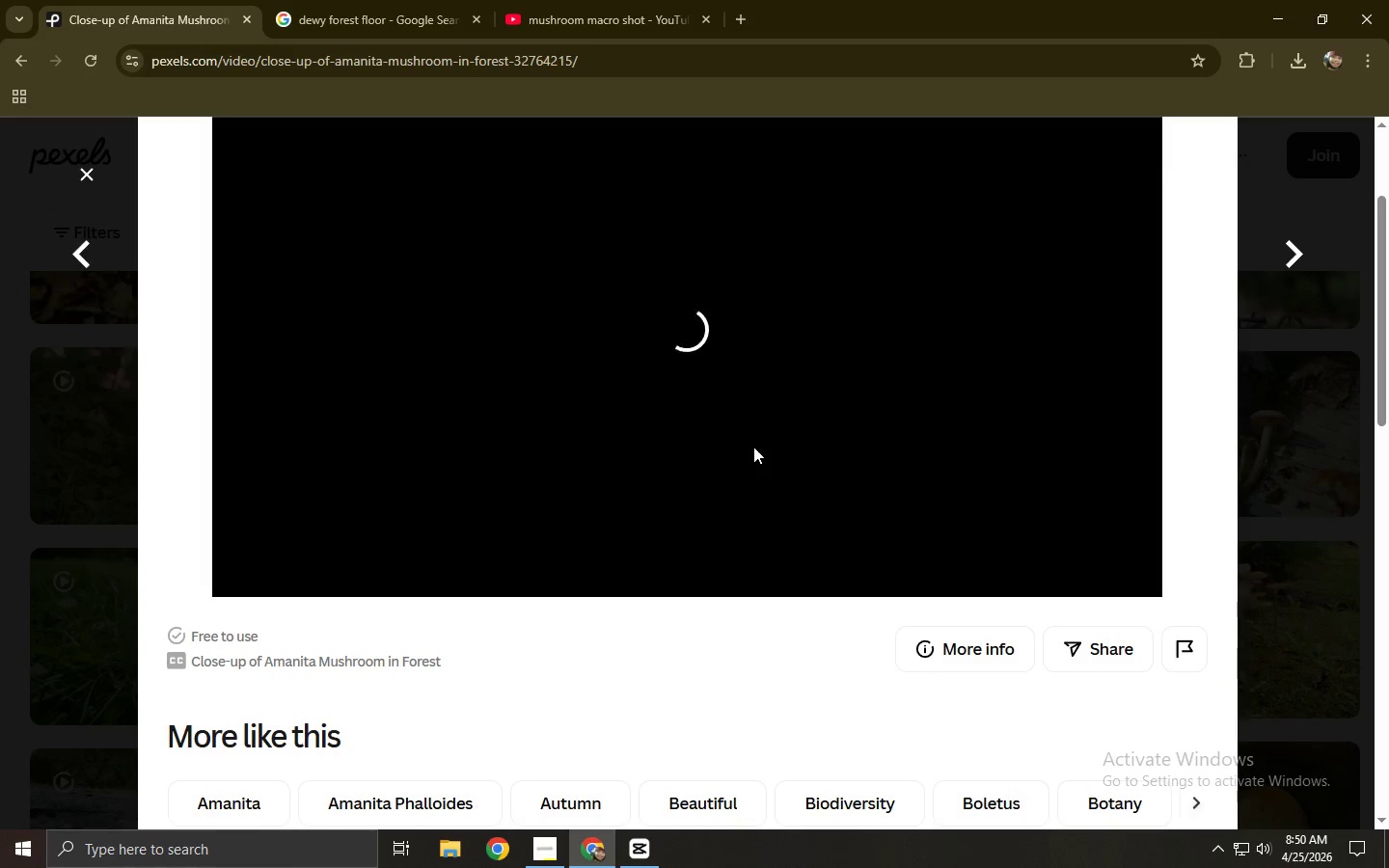 
scroll: coordinate [753, 447], scroll_direction: up, amount: 2.0
 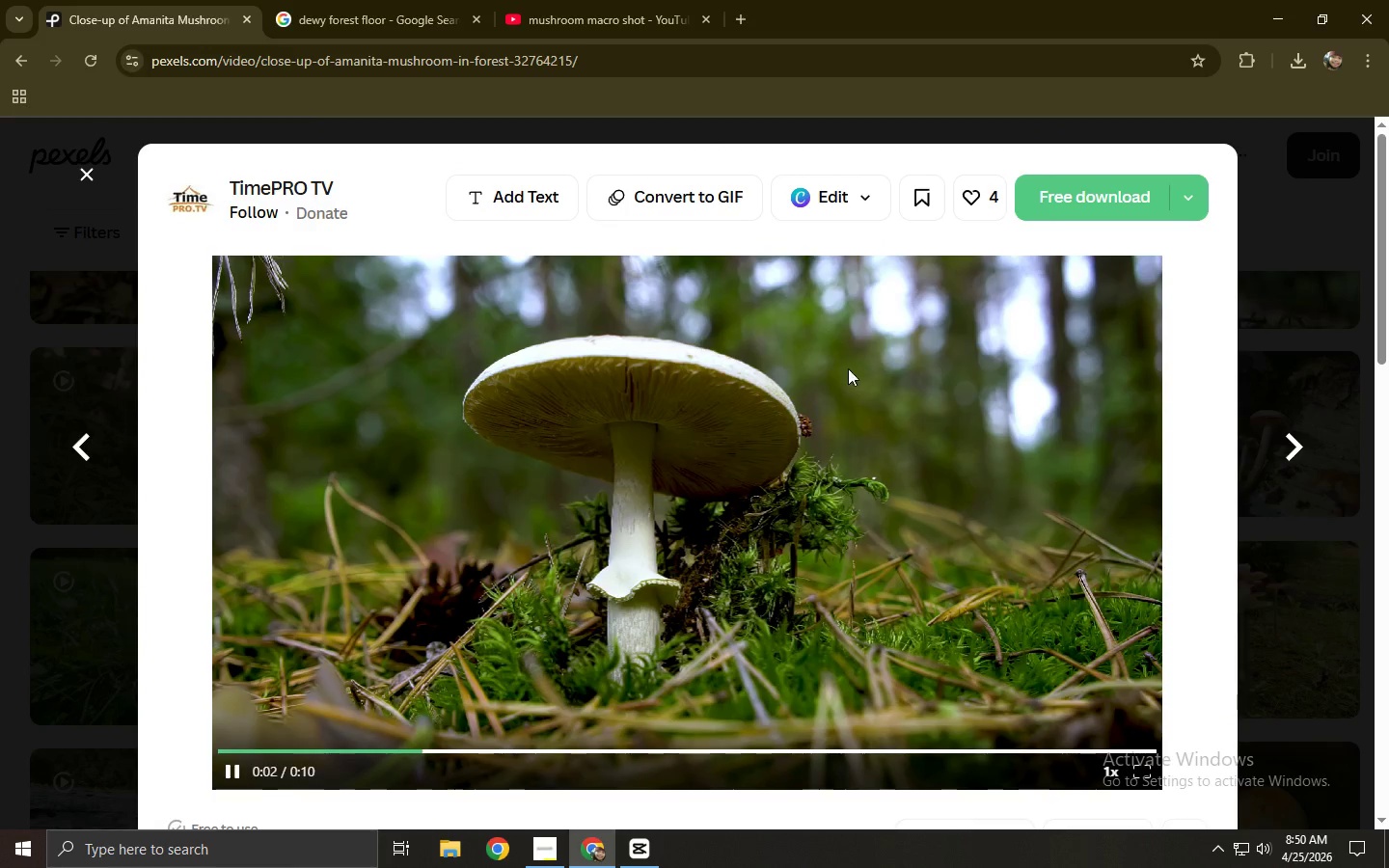 
left_click([1066, 198])
 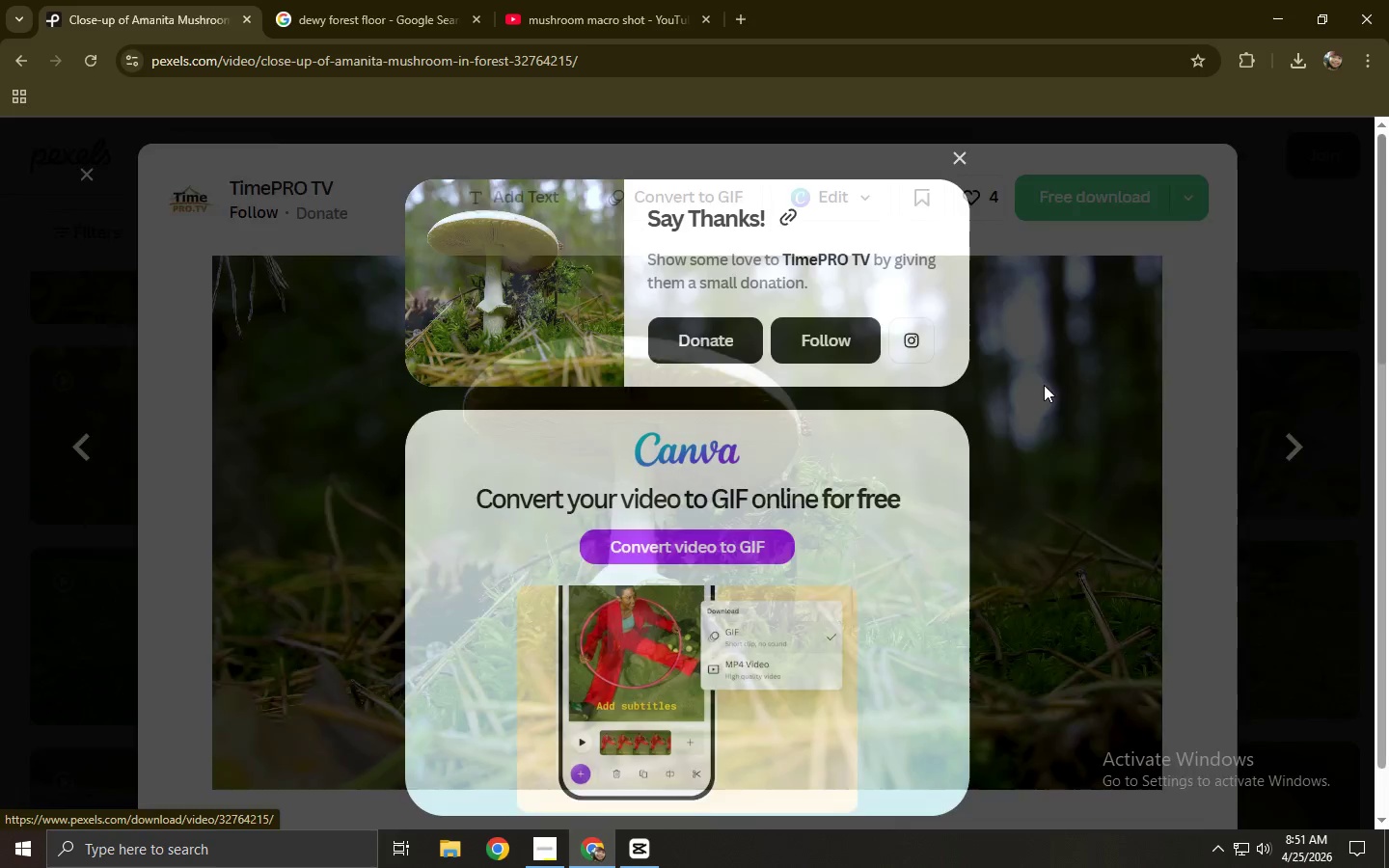 
left_click([1058, 385])
 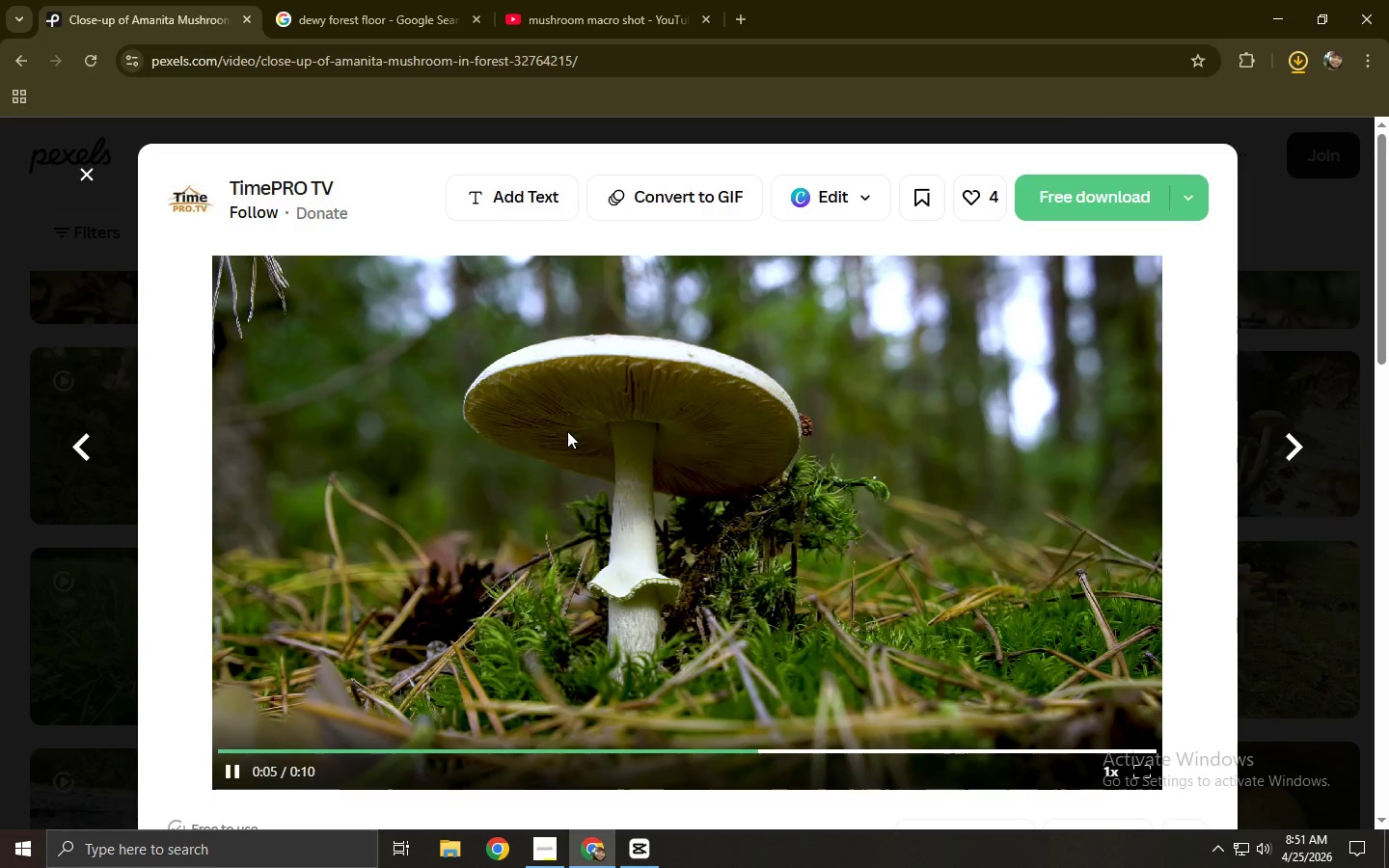 
left_click([104, 479])
 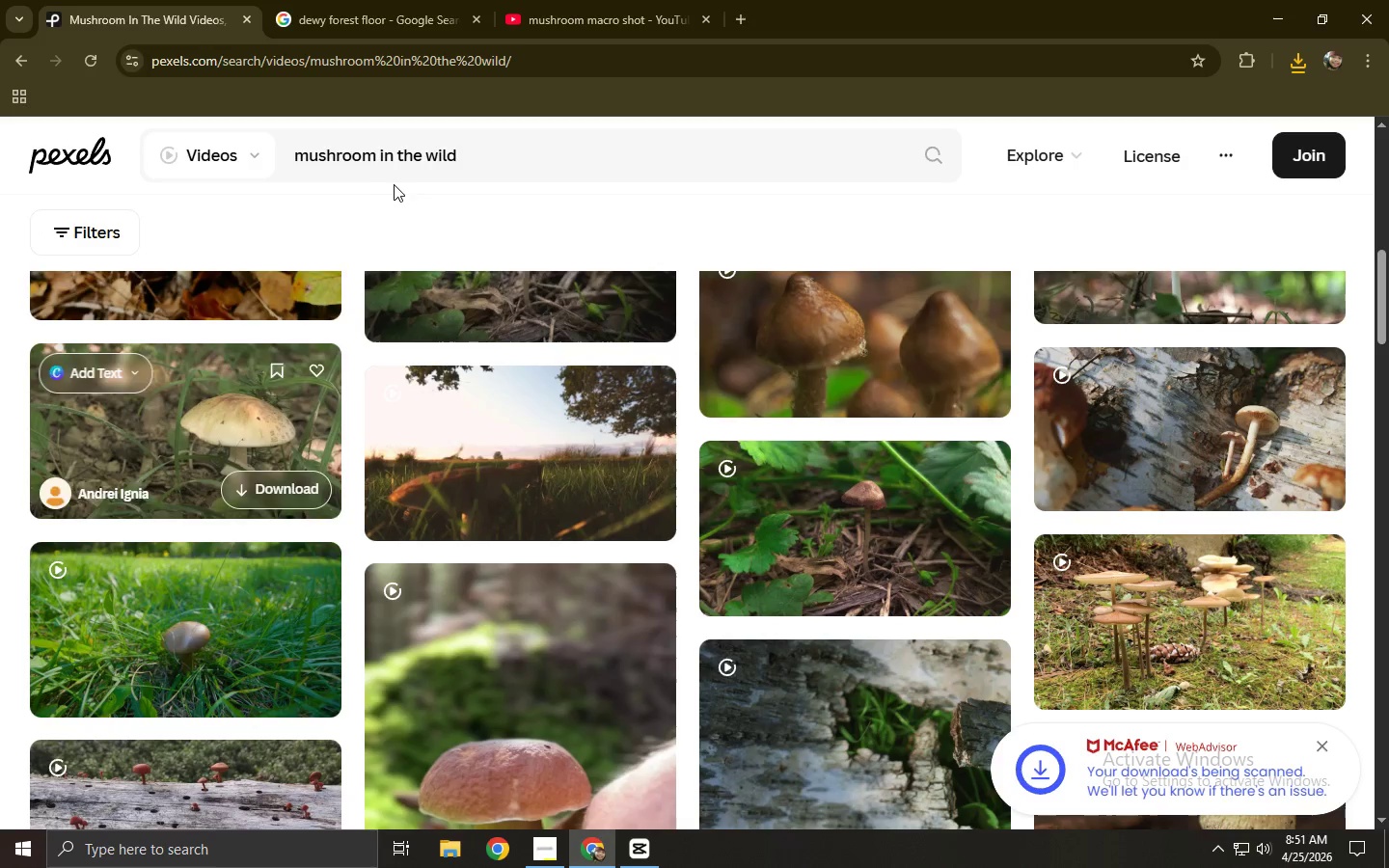 
left_click_drag(start_coordinate=[556, 145], to_coordinate=[261, 155])
 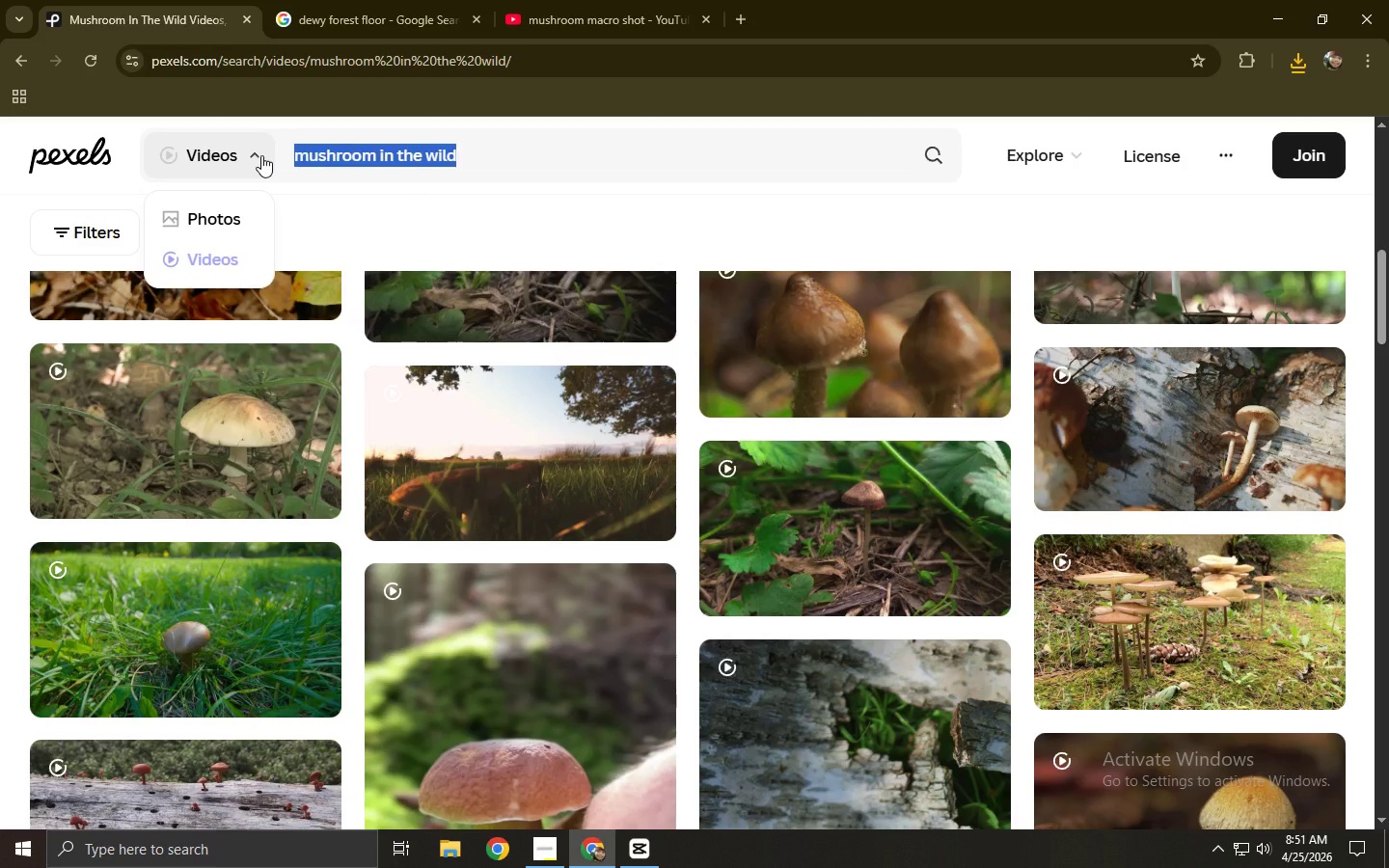 
wait(11.06)
 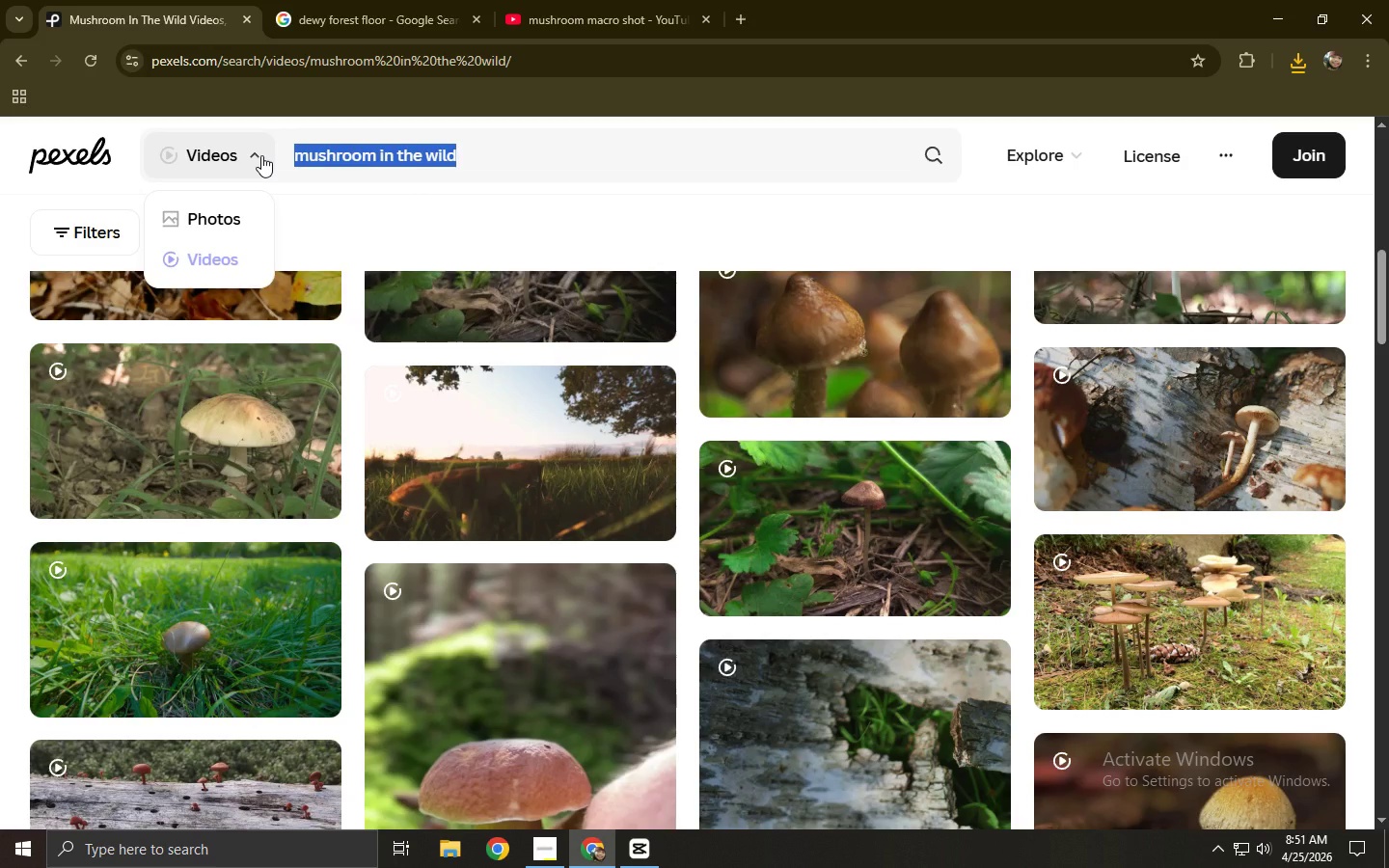 
middle_click([5, 272])
 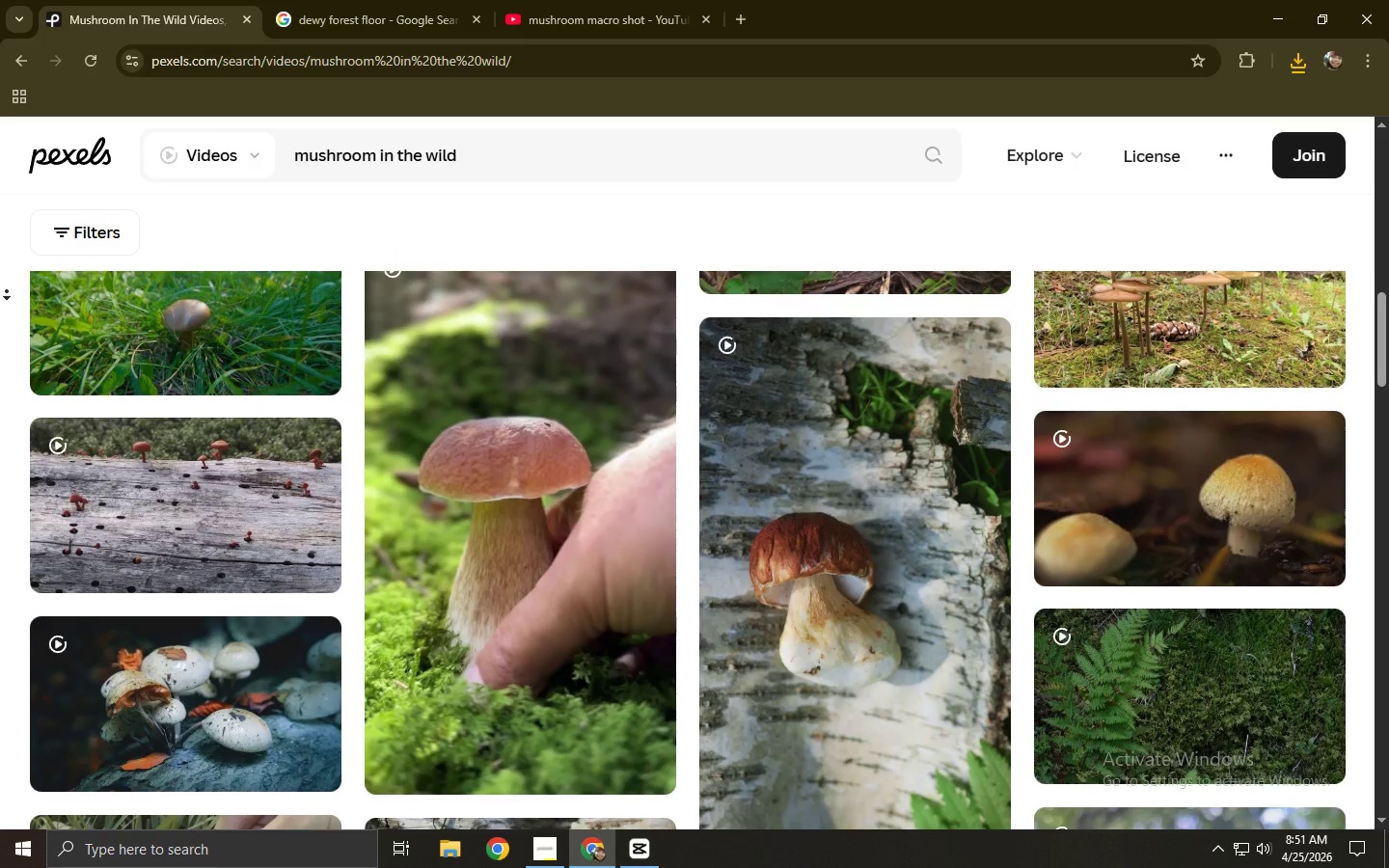 
wait(17.34)
 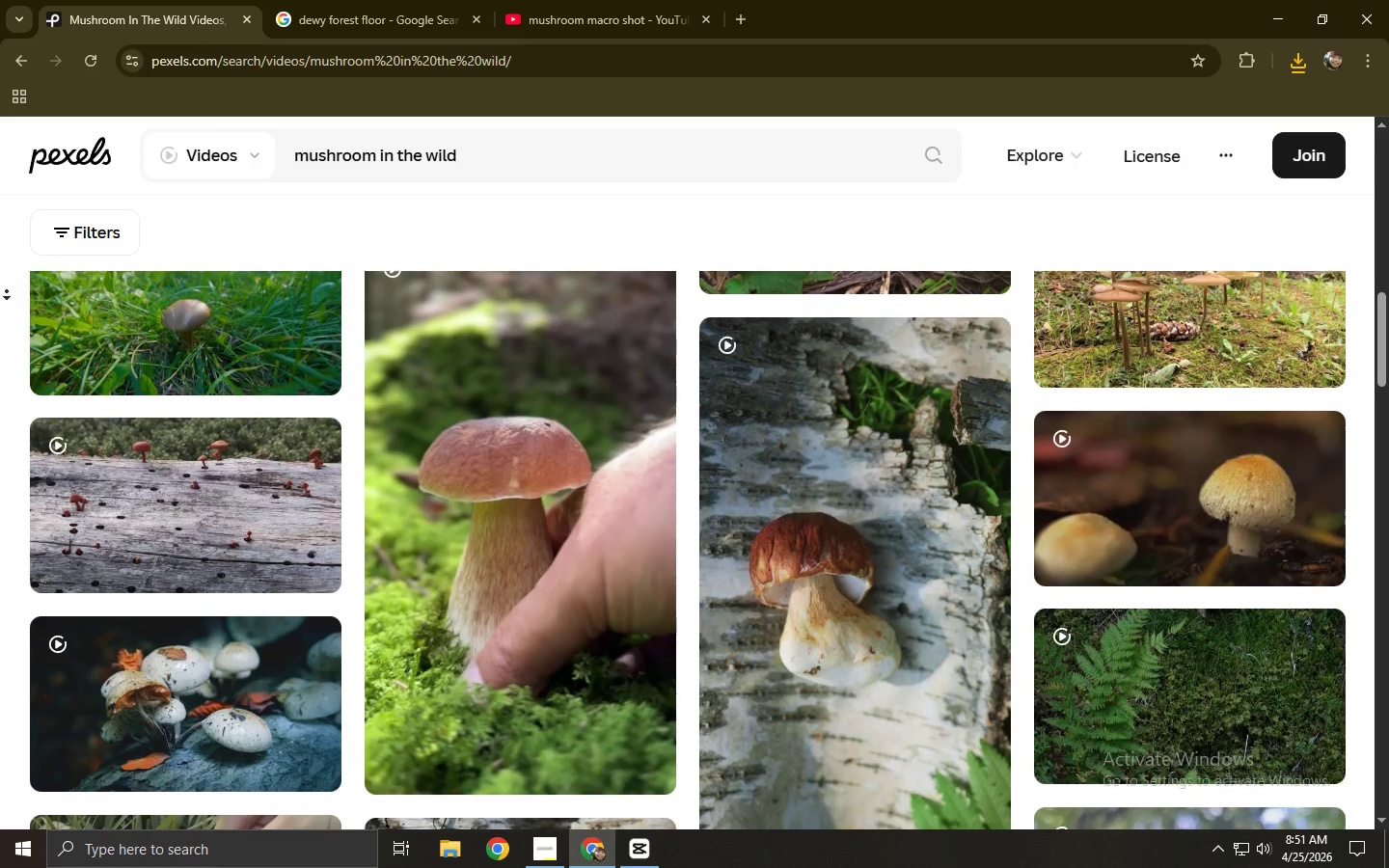 
left_click([7, 291])
 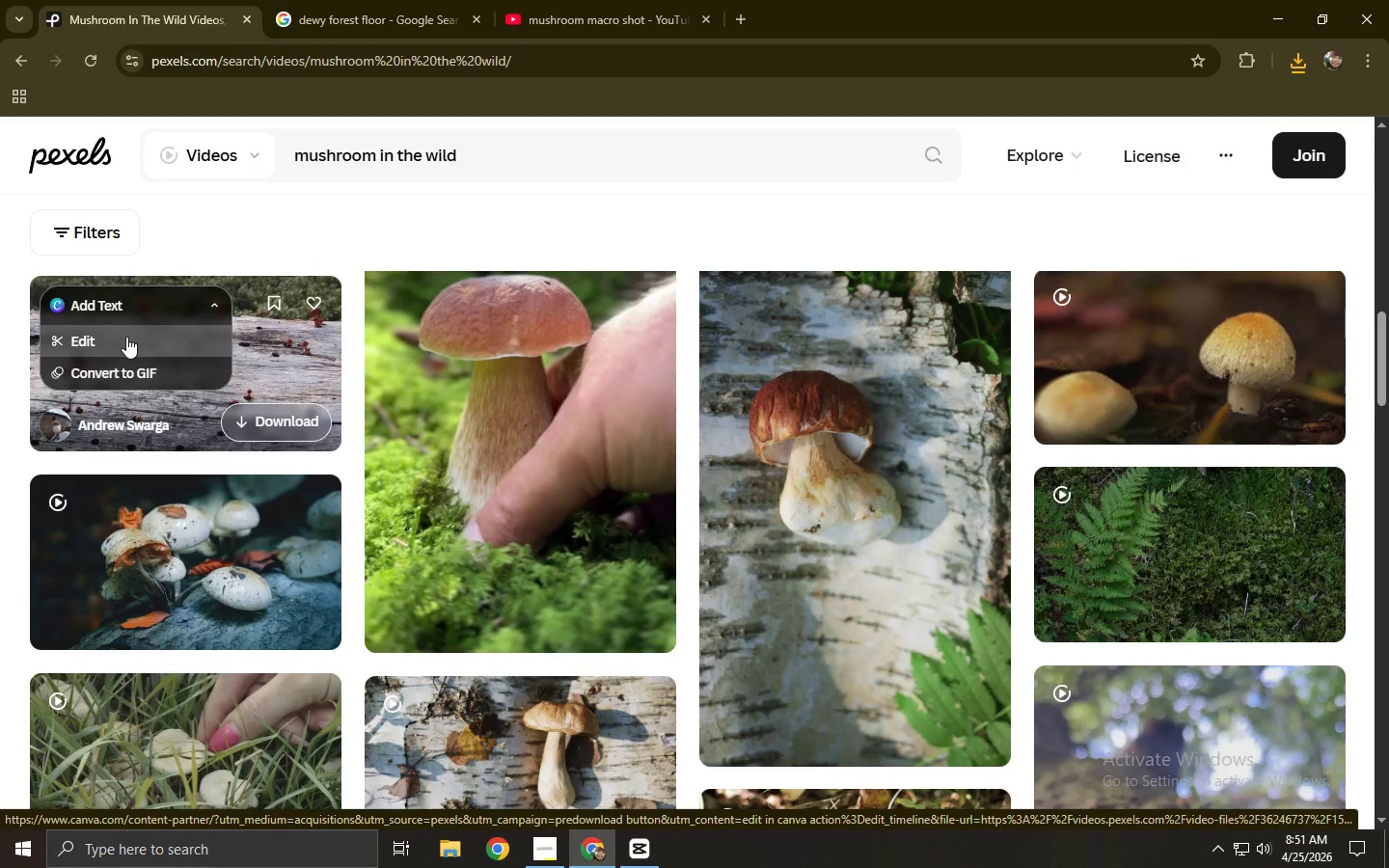 
wait(5.83)
 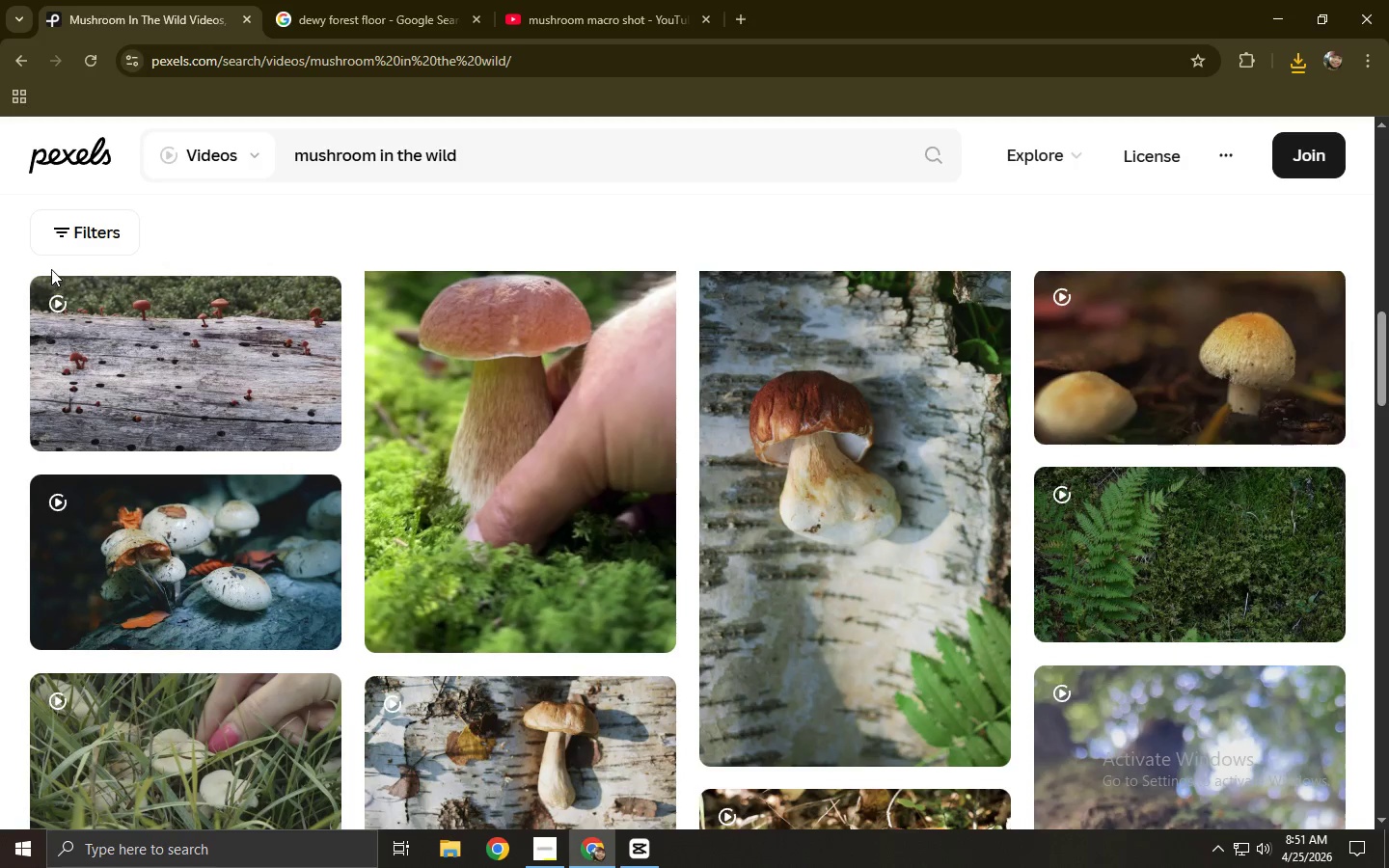 
scroll: coordinate [141, 339], scroll_direction: down, amount: 3.0
 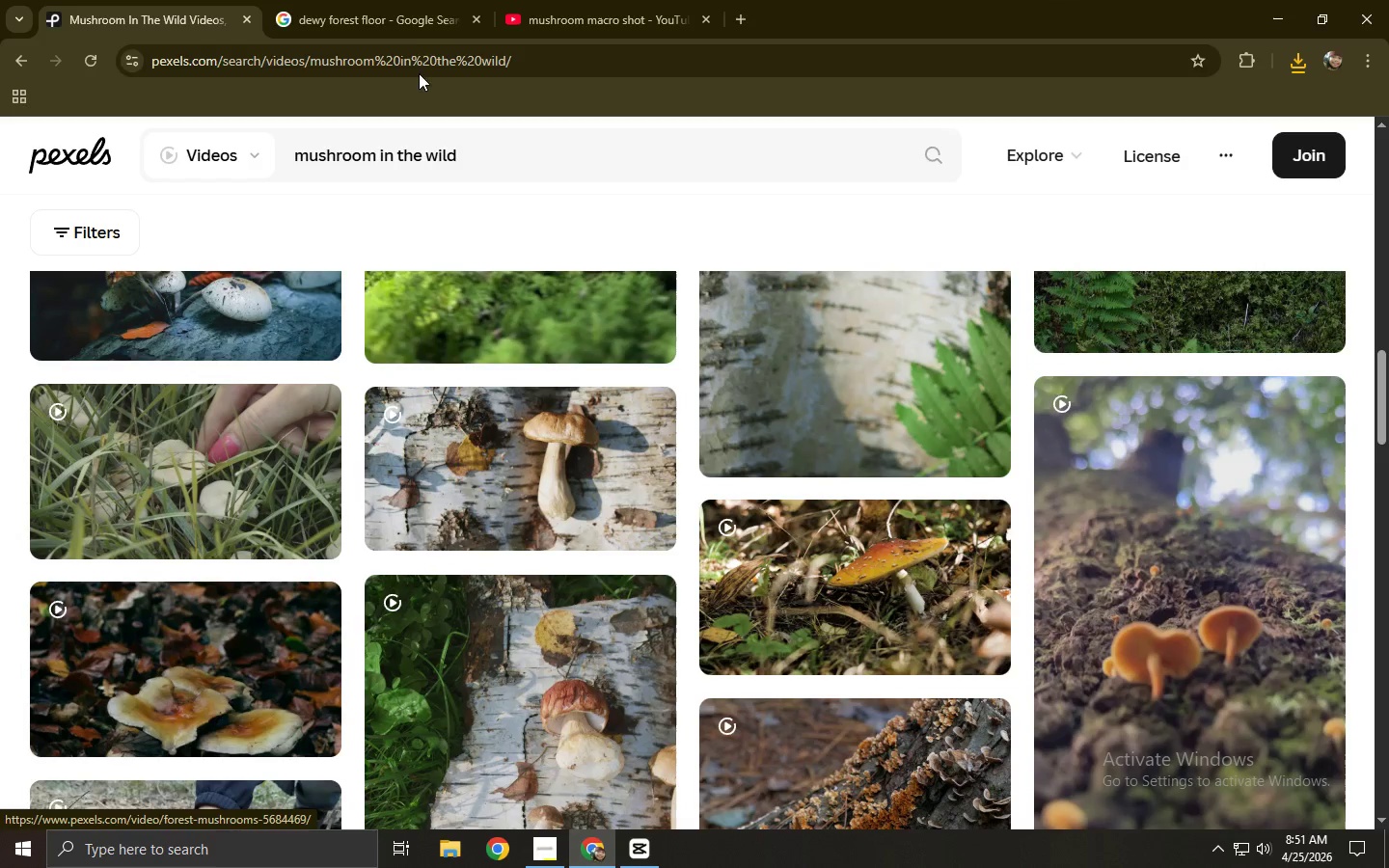 
left_click([359, 0])
 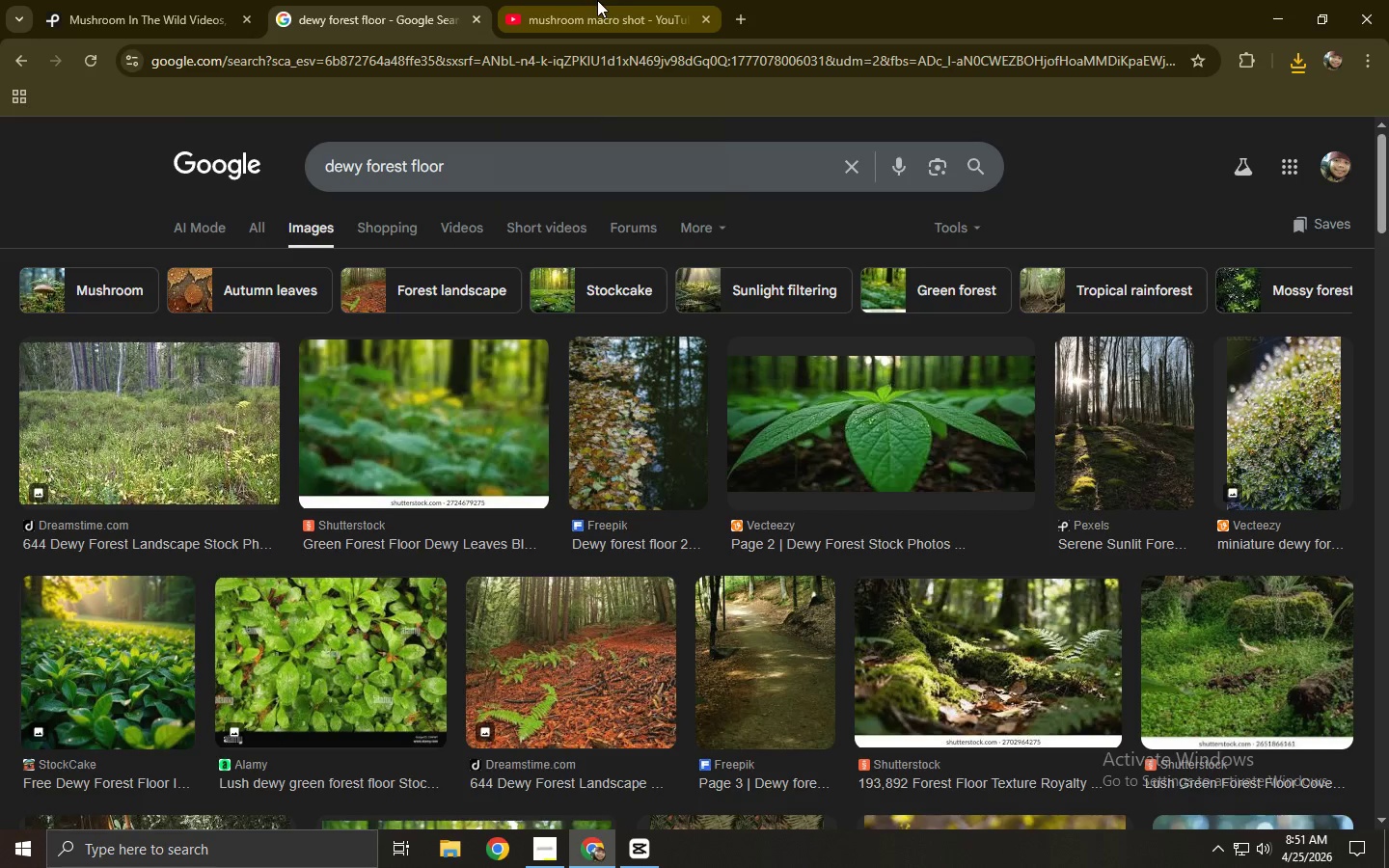 
left_click([597, 0])
 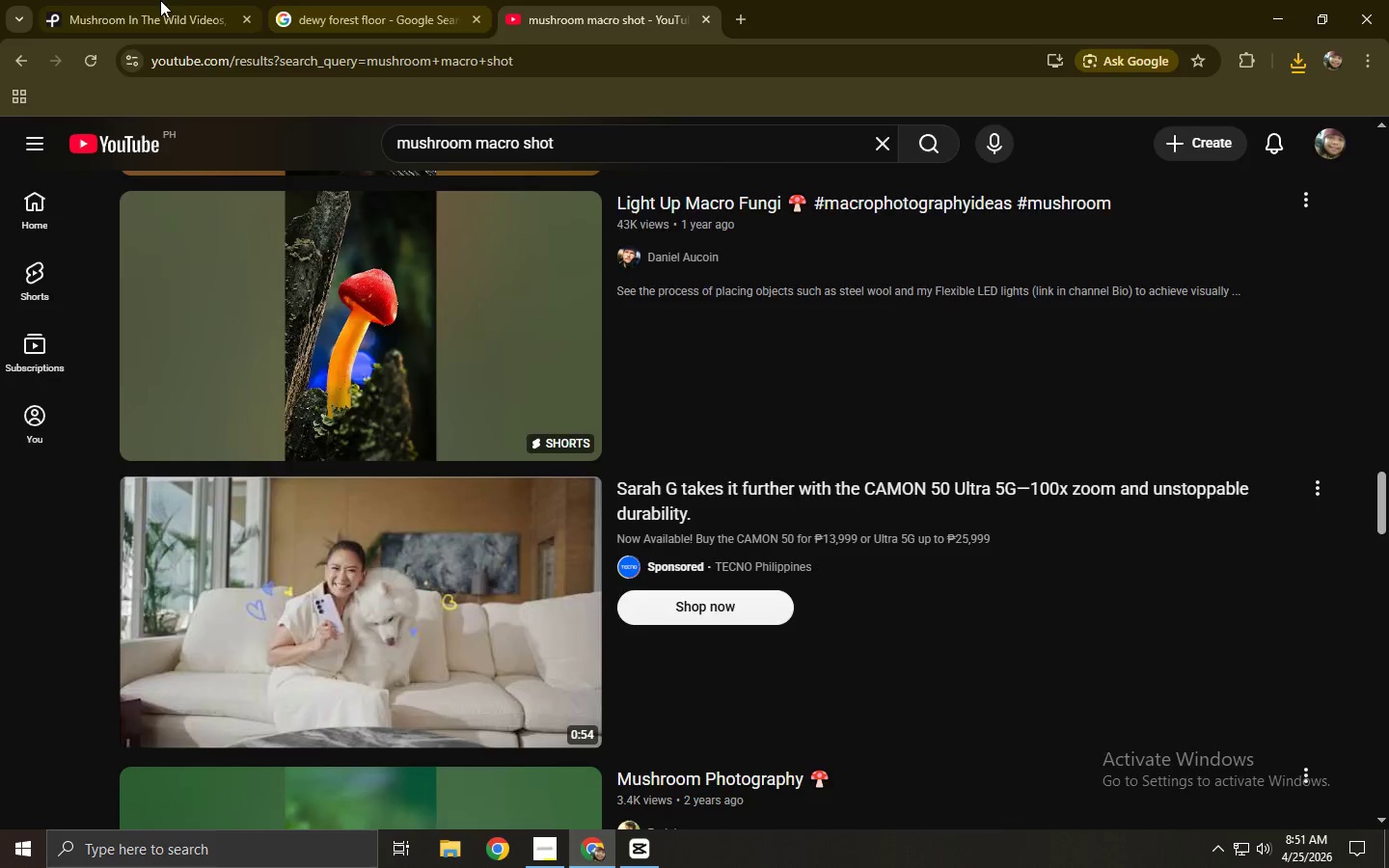 
double_click([140, 0])
 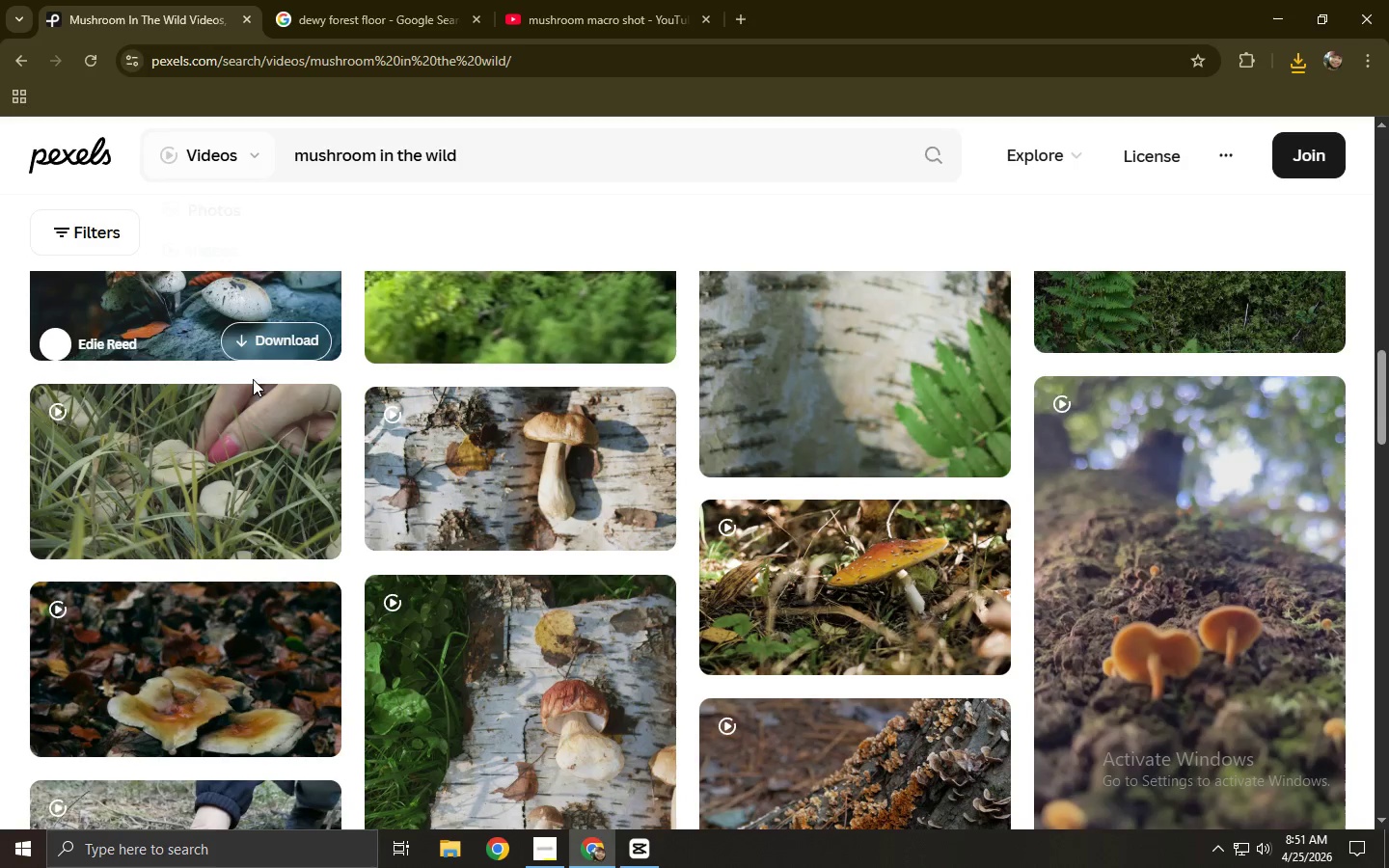 
scroll: coordinate [252, 456], scroll_direction: down, amount: 5.0
 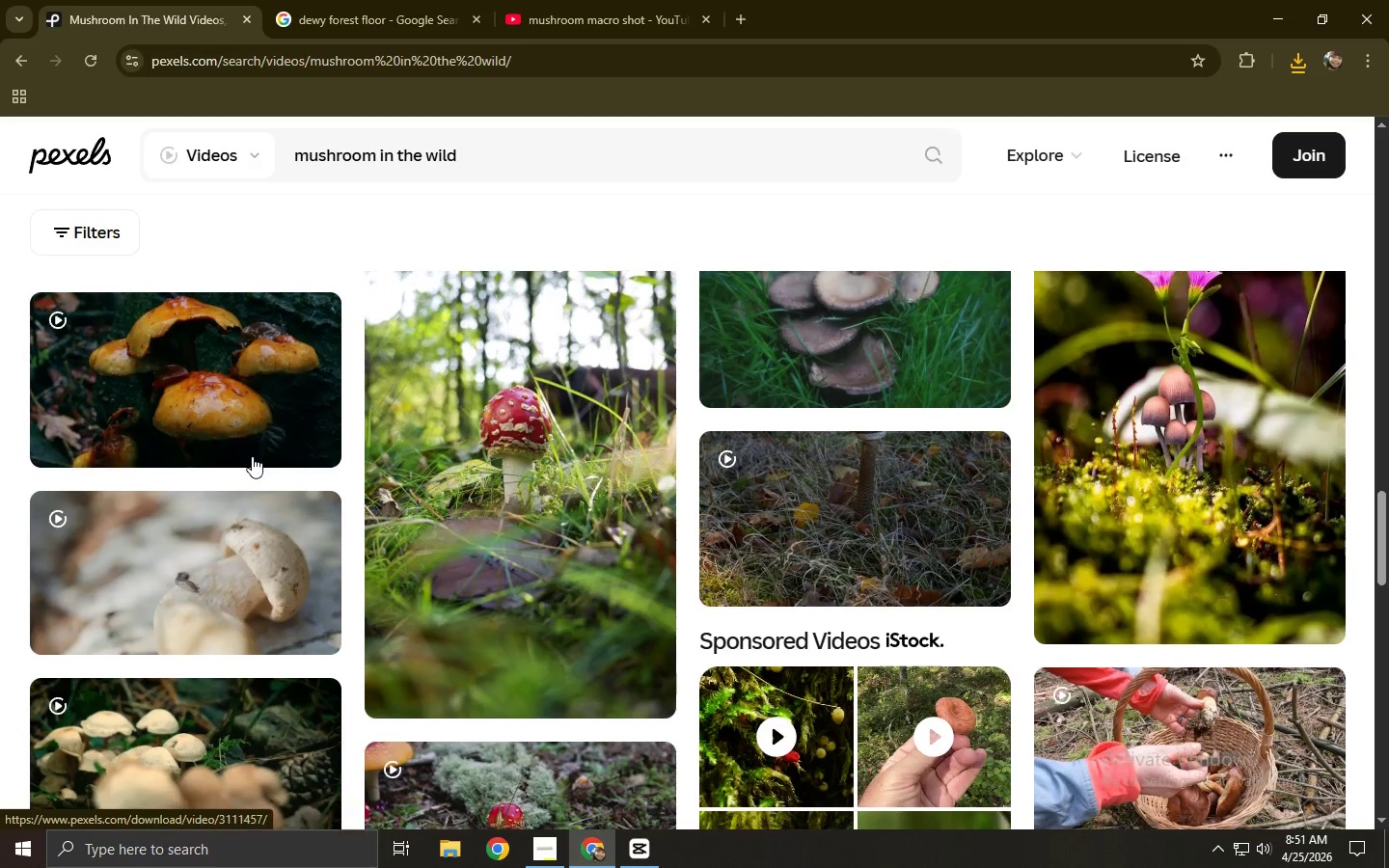 
left_click_drag(start_coordinate=[482, 177], to_coordinate=[210, 176])
 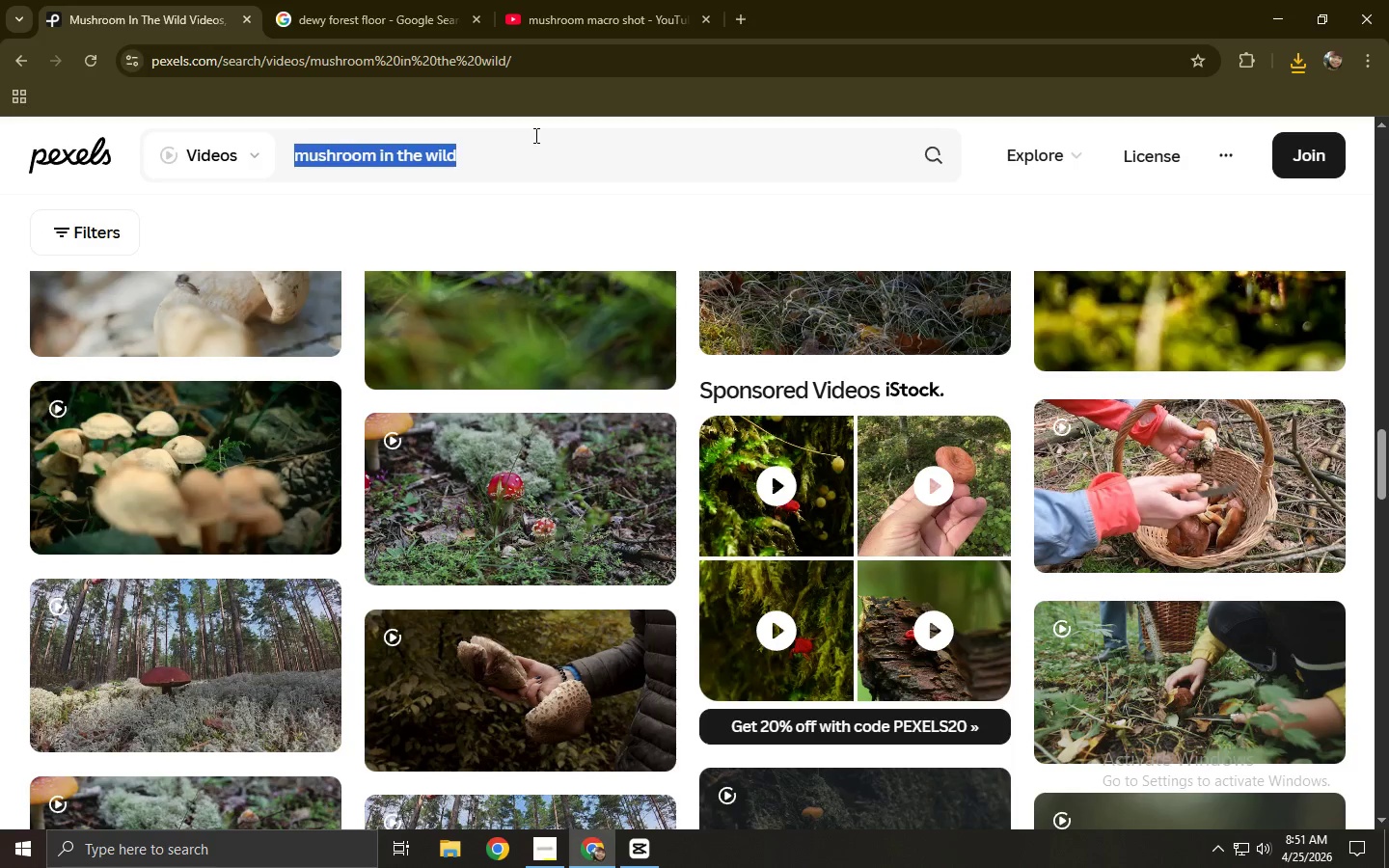 
left_click_drag(start_coordinate=[534, 135], to_coordinate=[521, 137])
 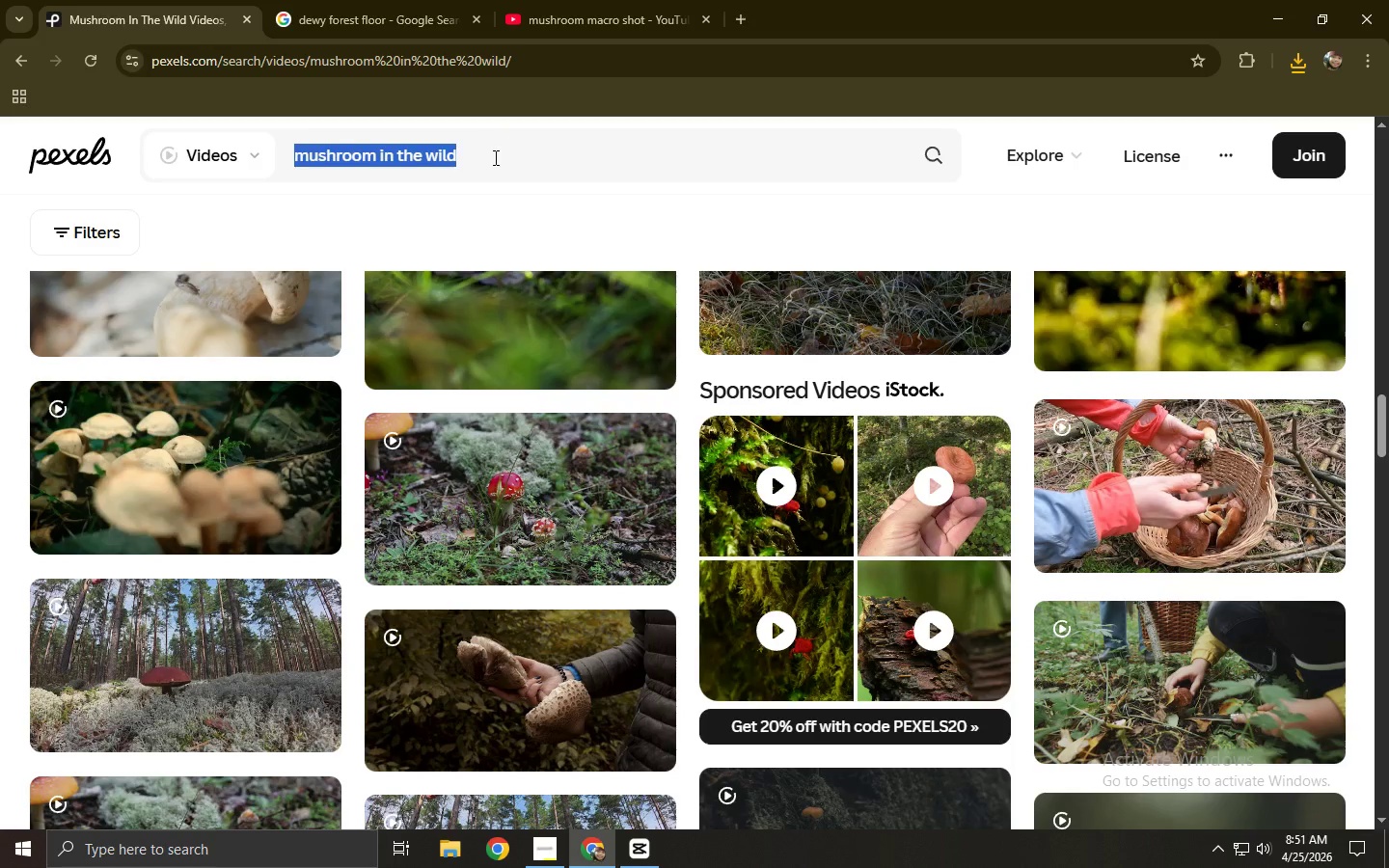 
double_click([494, 157])
 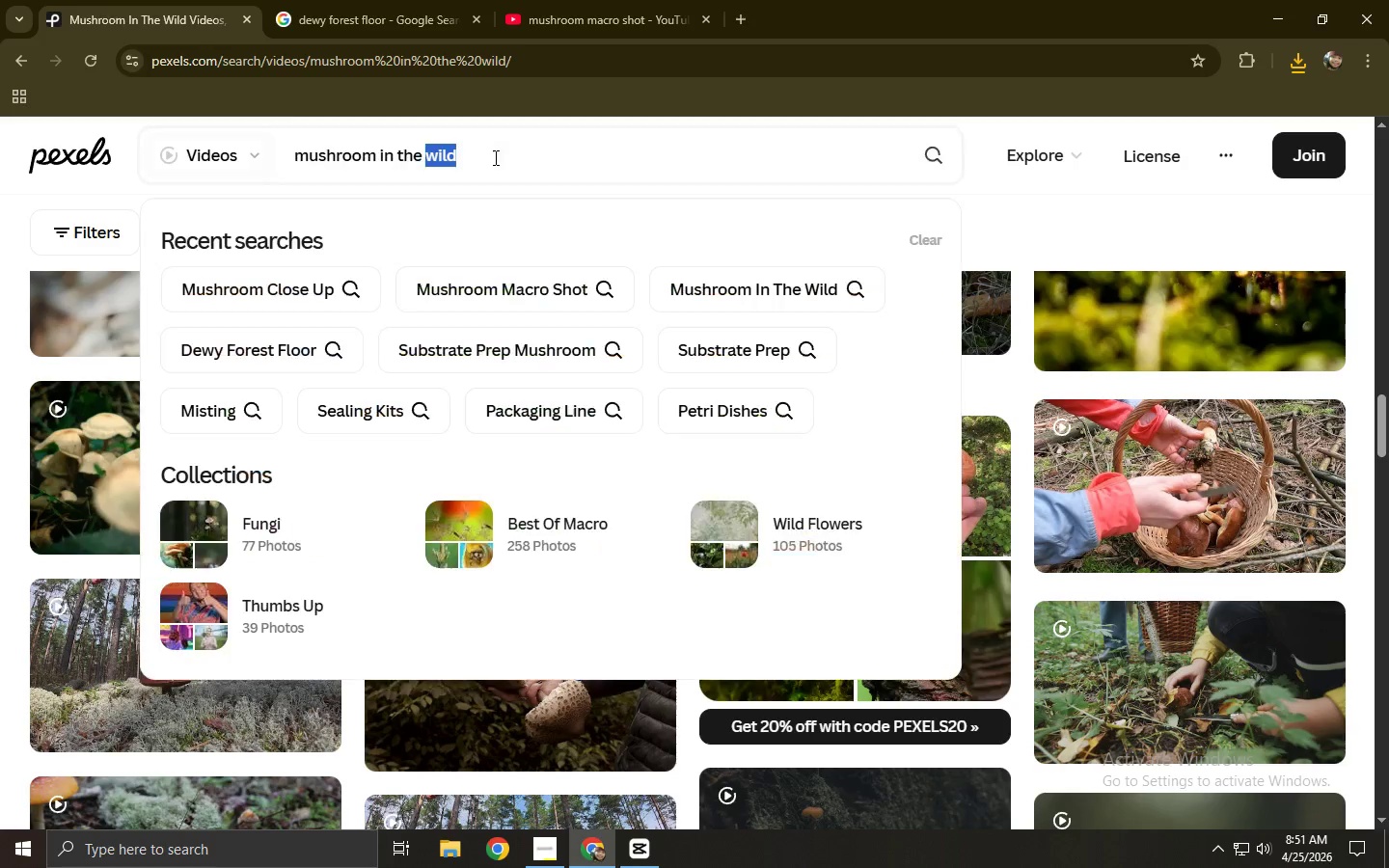 
triple_click([494, 157])
 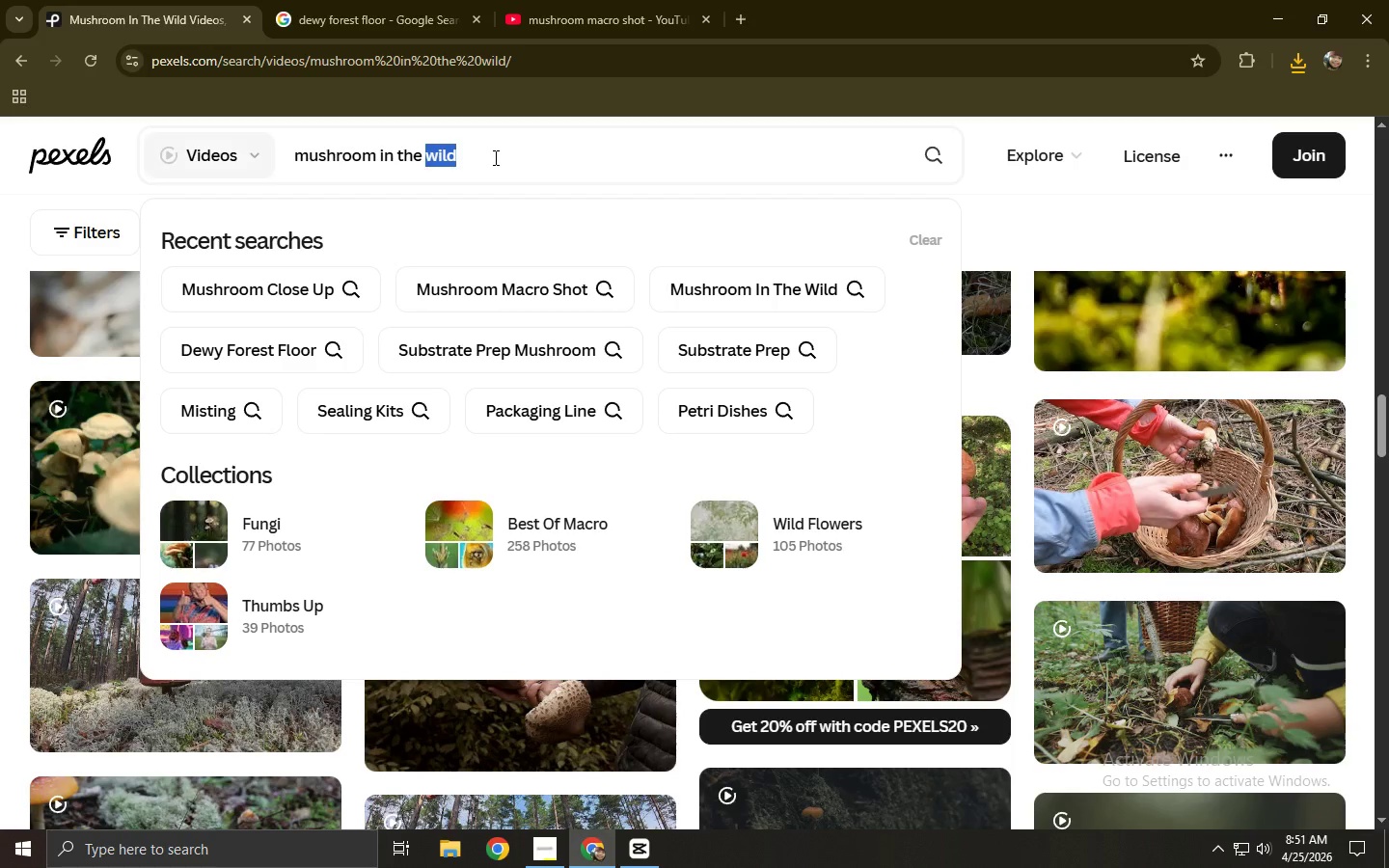 
triple_click([494, 157])
 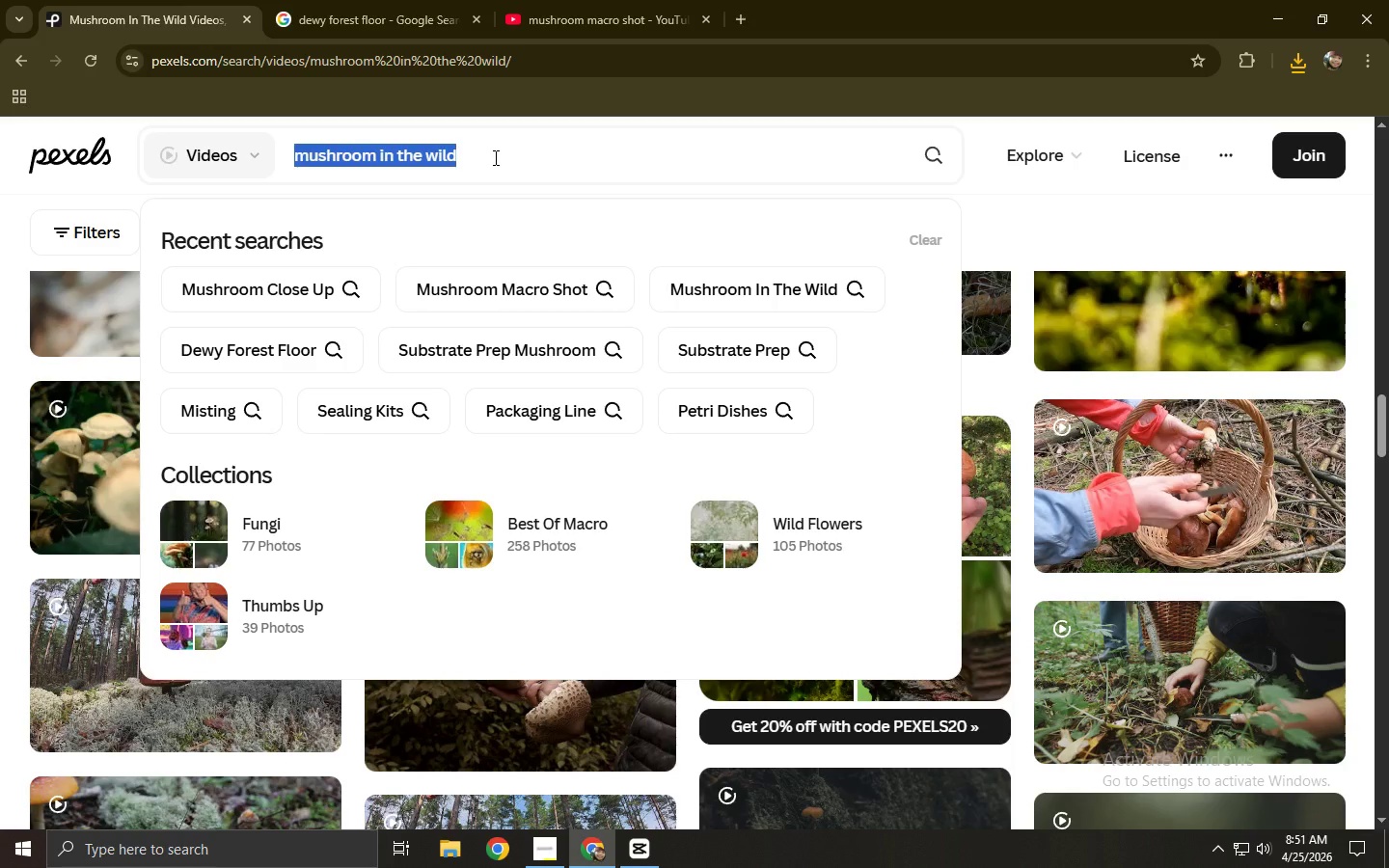 
type(person observing mushrooms)
 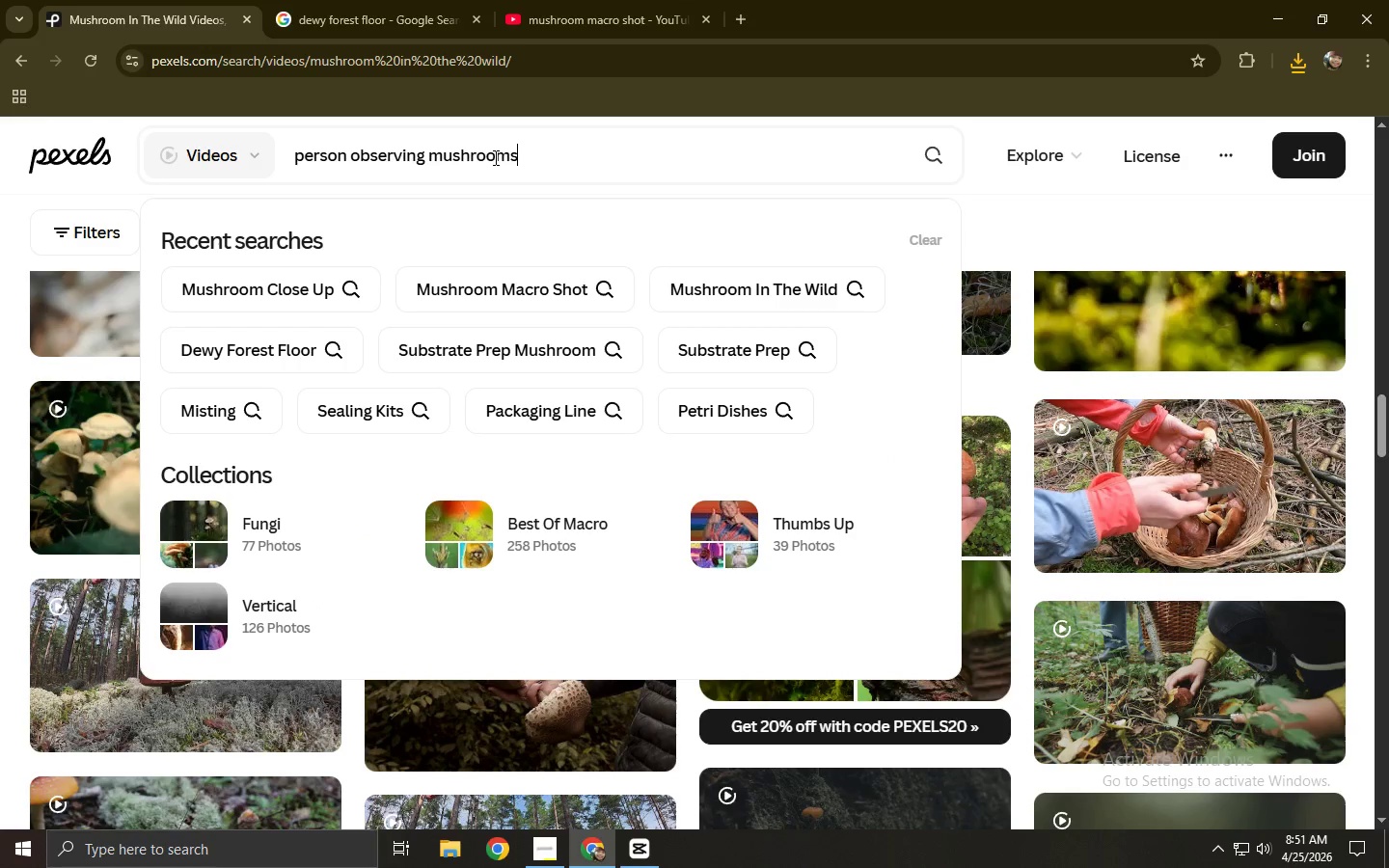 
key(Enter)
 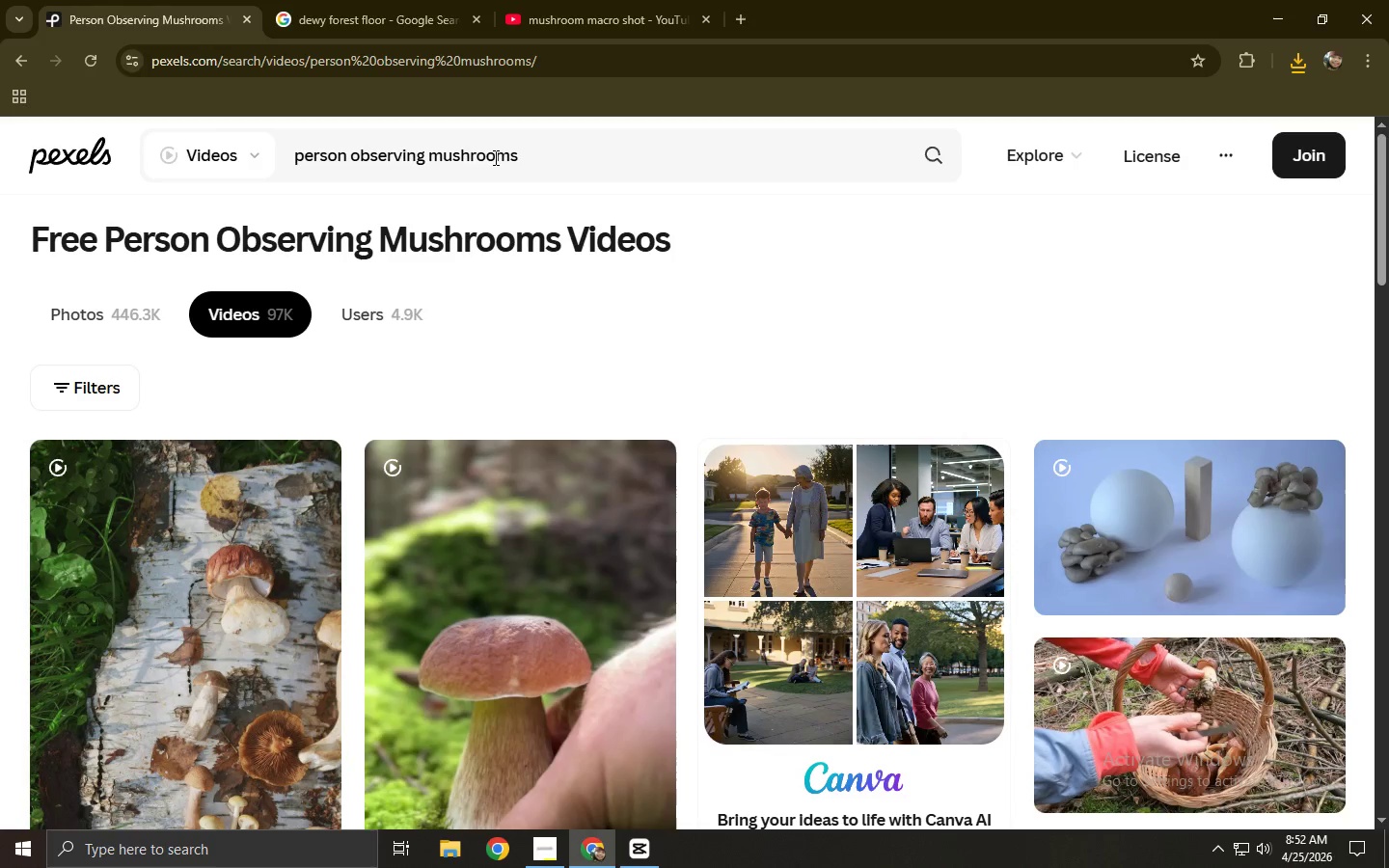 
scroll: coordinate [598, 235], scroll_direction: down, amount: 9.0
 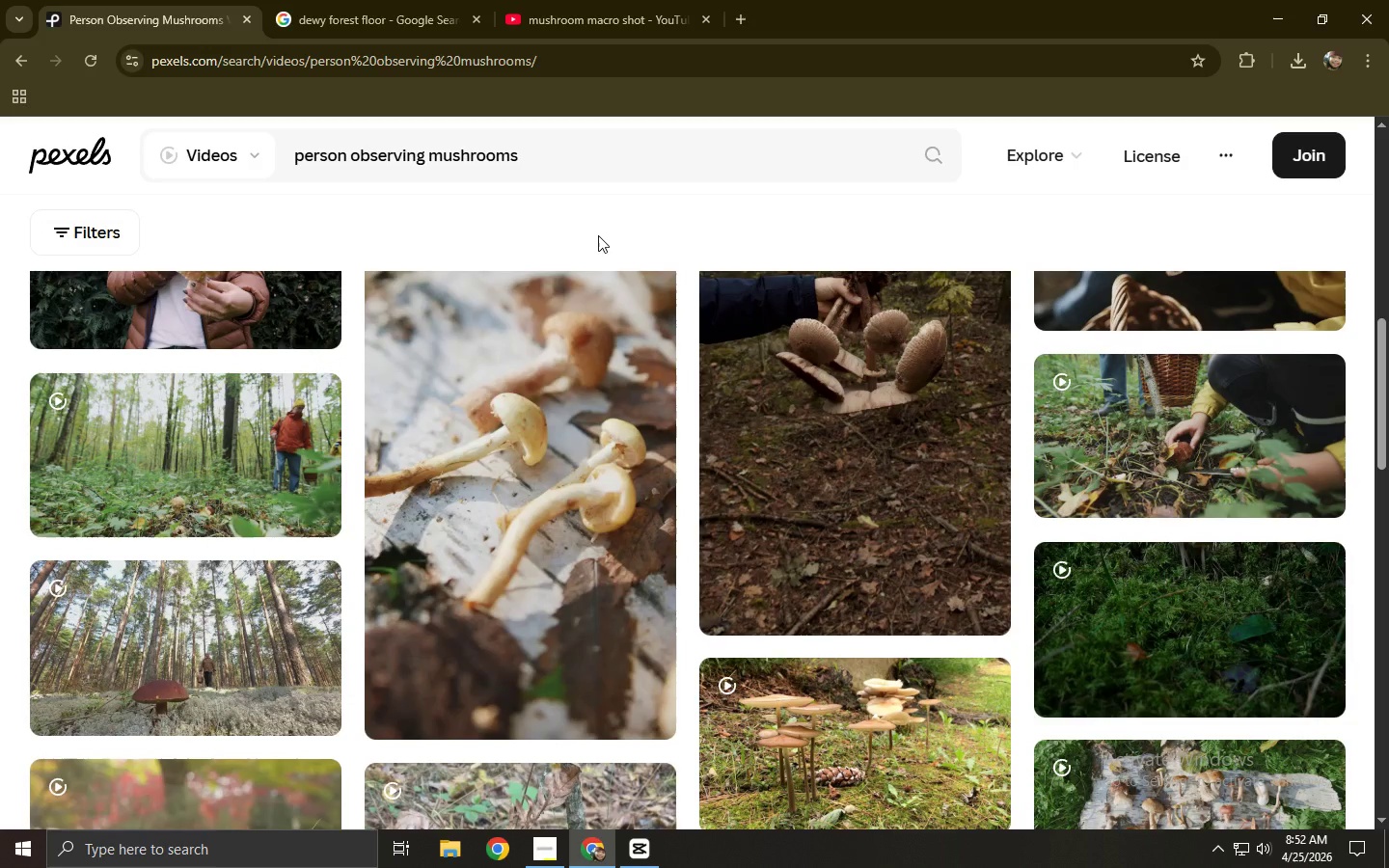 
scroll: coordinate [1153, 427], scroll_direction: up, amount: 4.0
 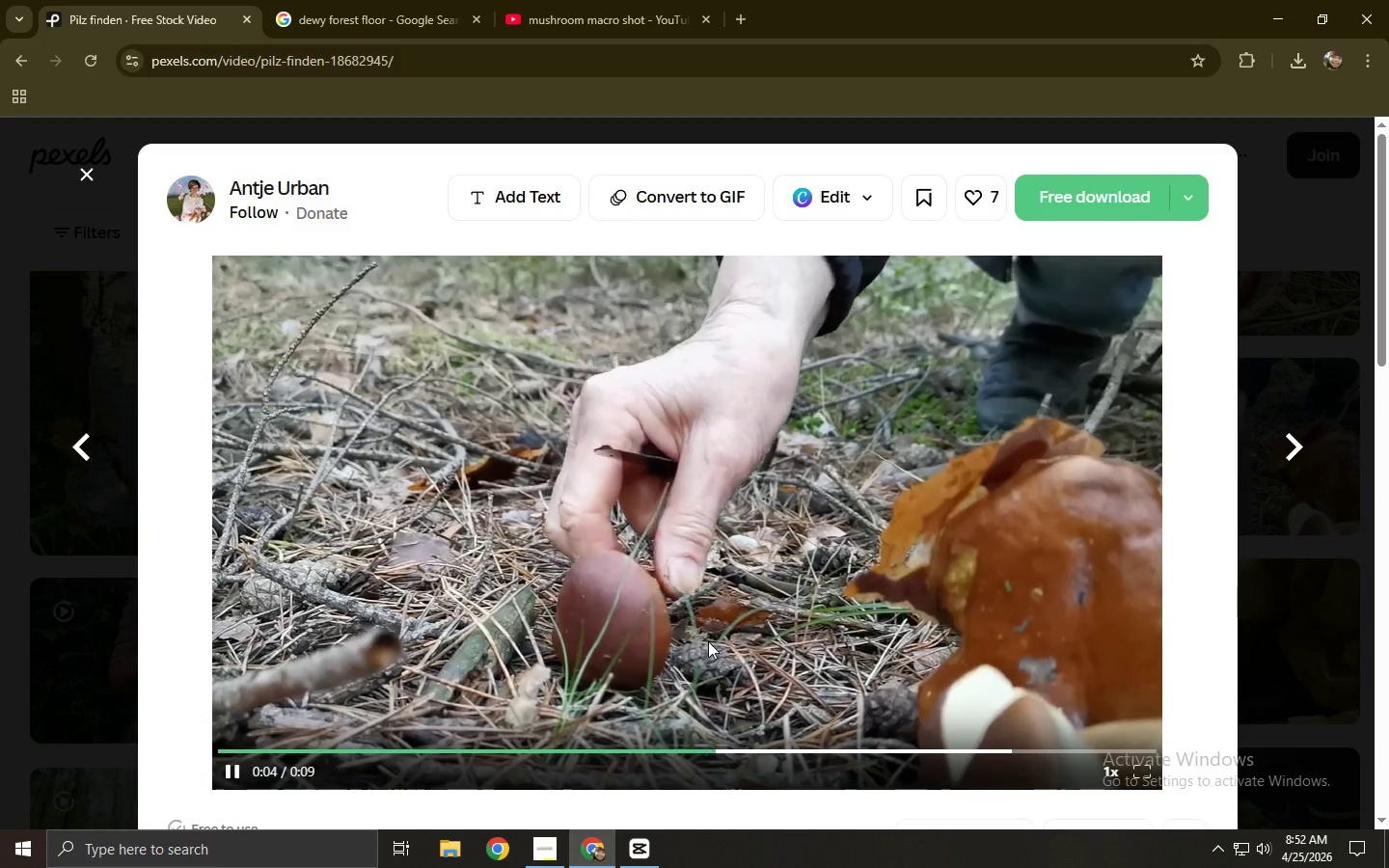 
wait(12.01)
 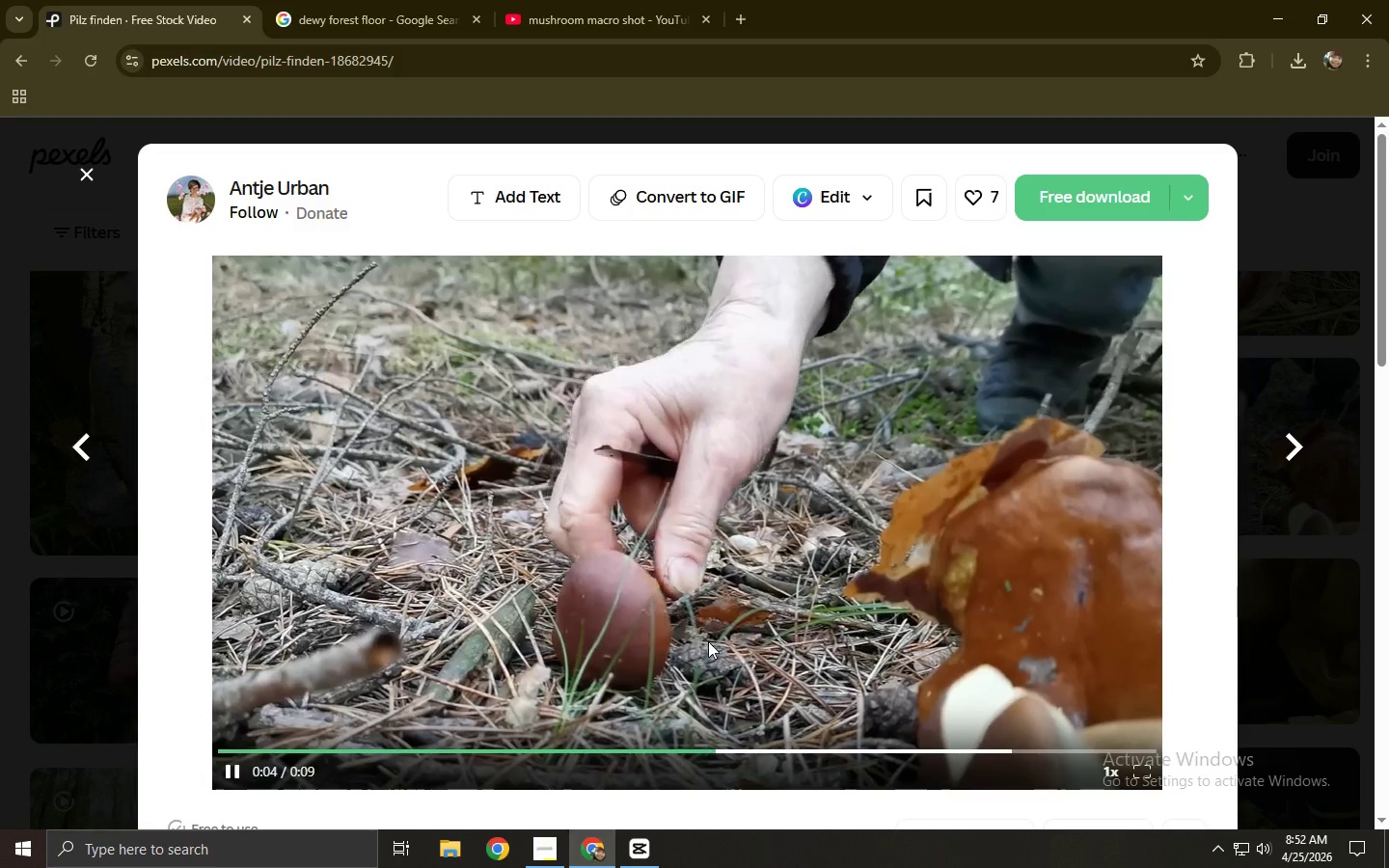 
left_click([1025, 377])
 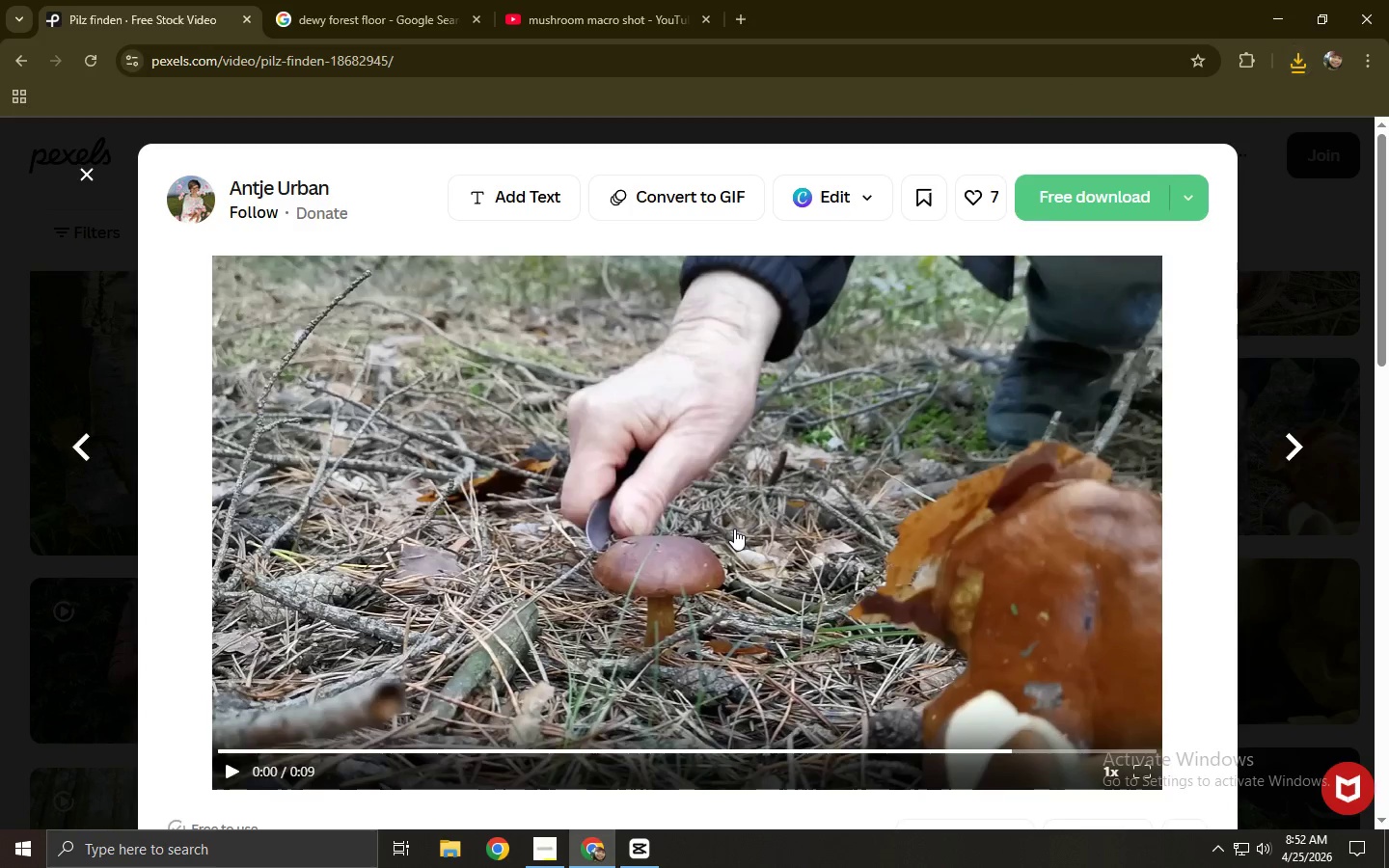 
wait(7.91)
 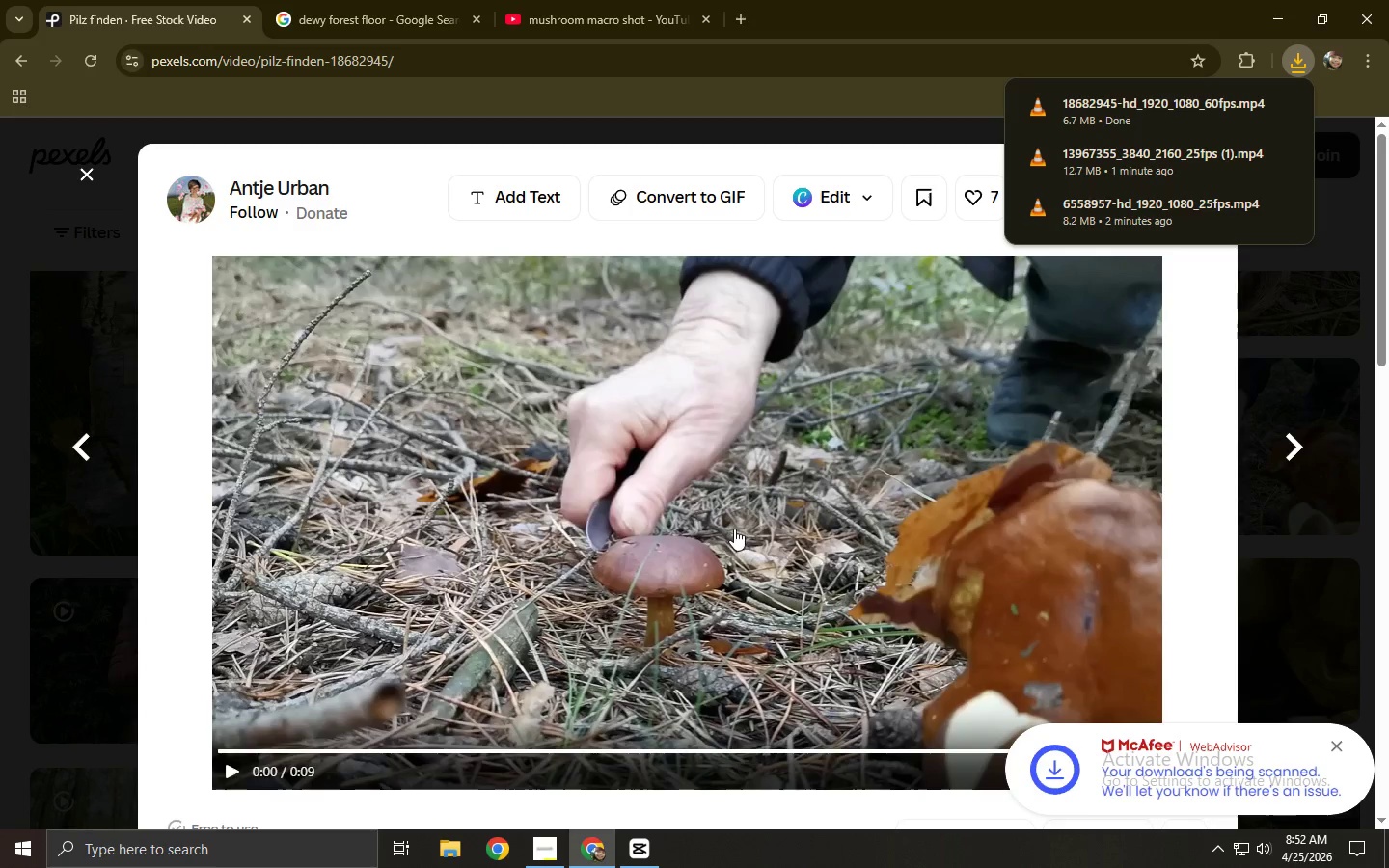 
scroll: coordinate [370, 547], scroll_direction: down, amount: 12.0
 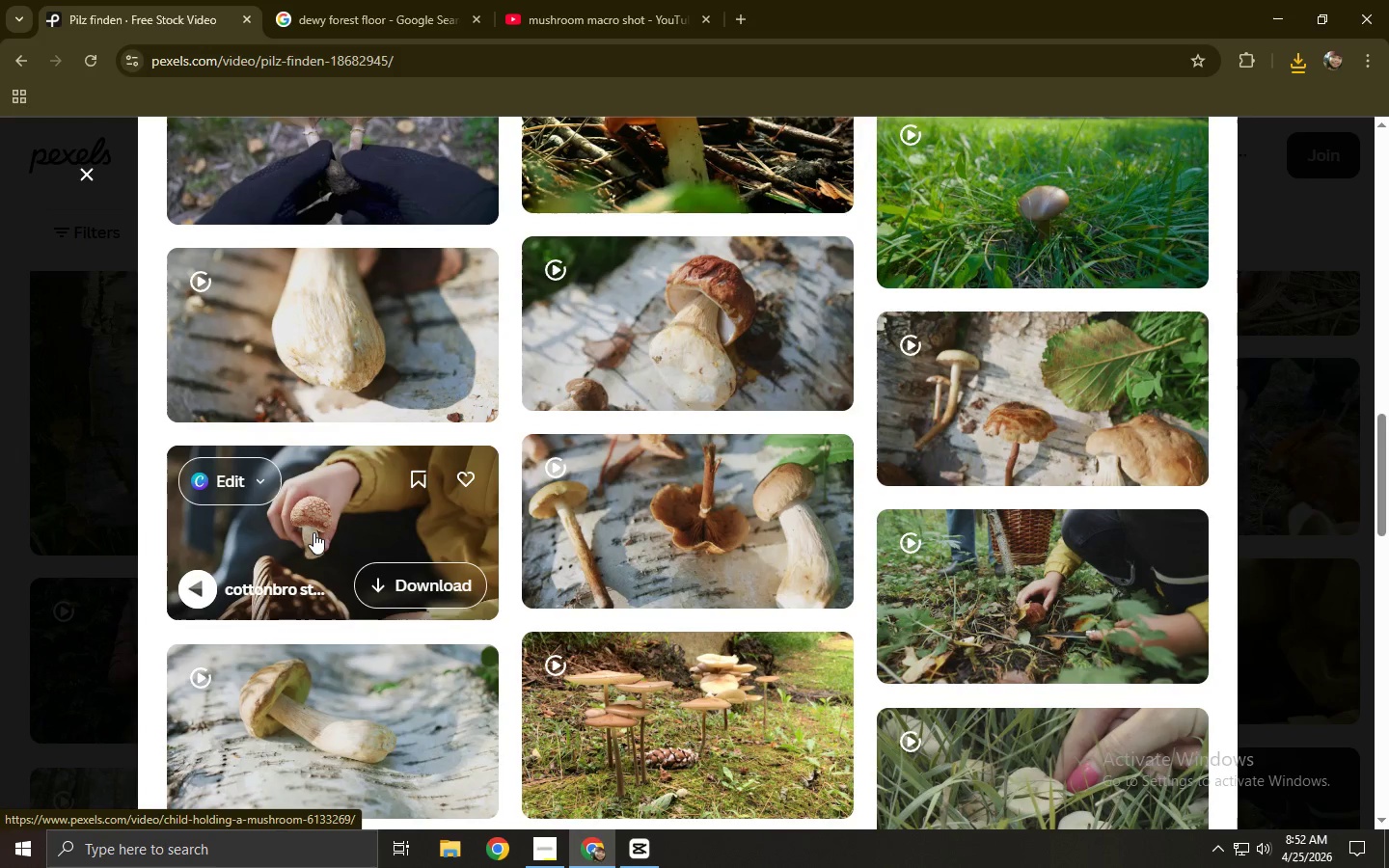 
wait(7.53)
 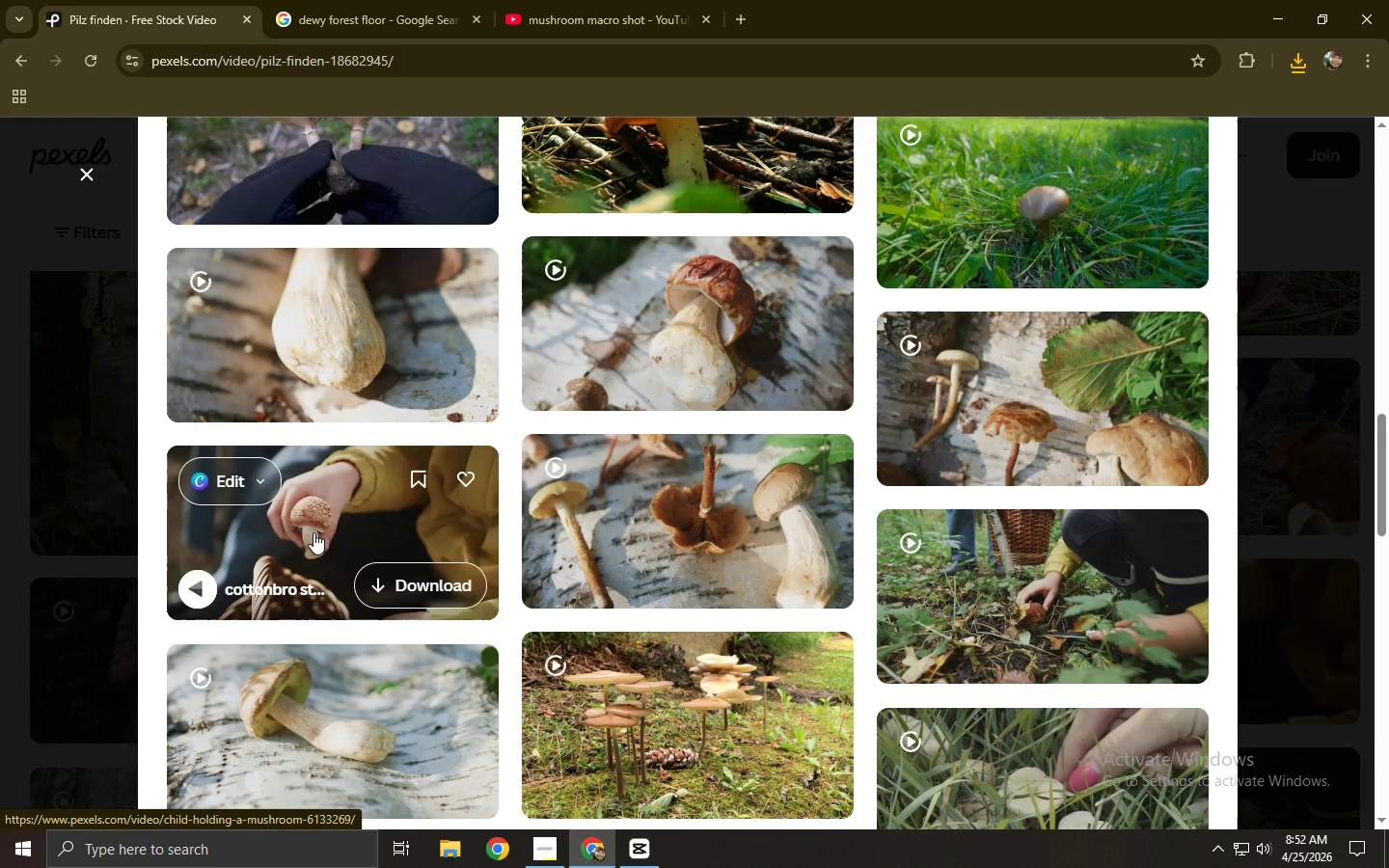 
left_click([313, 532])
 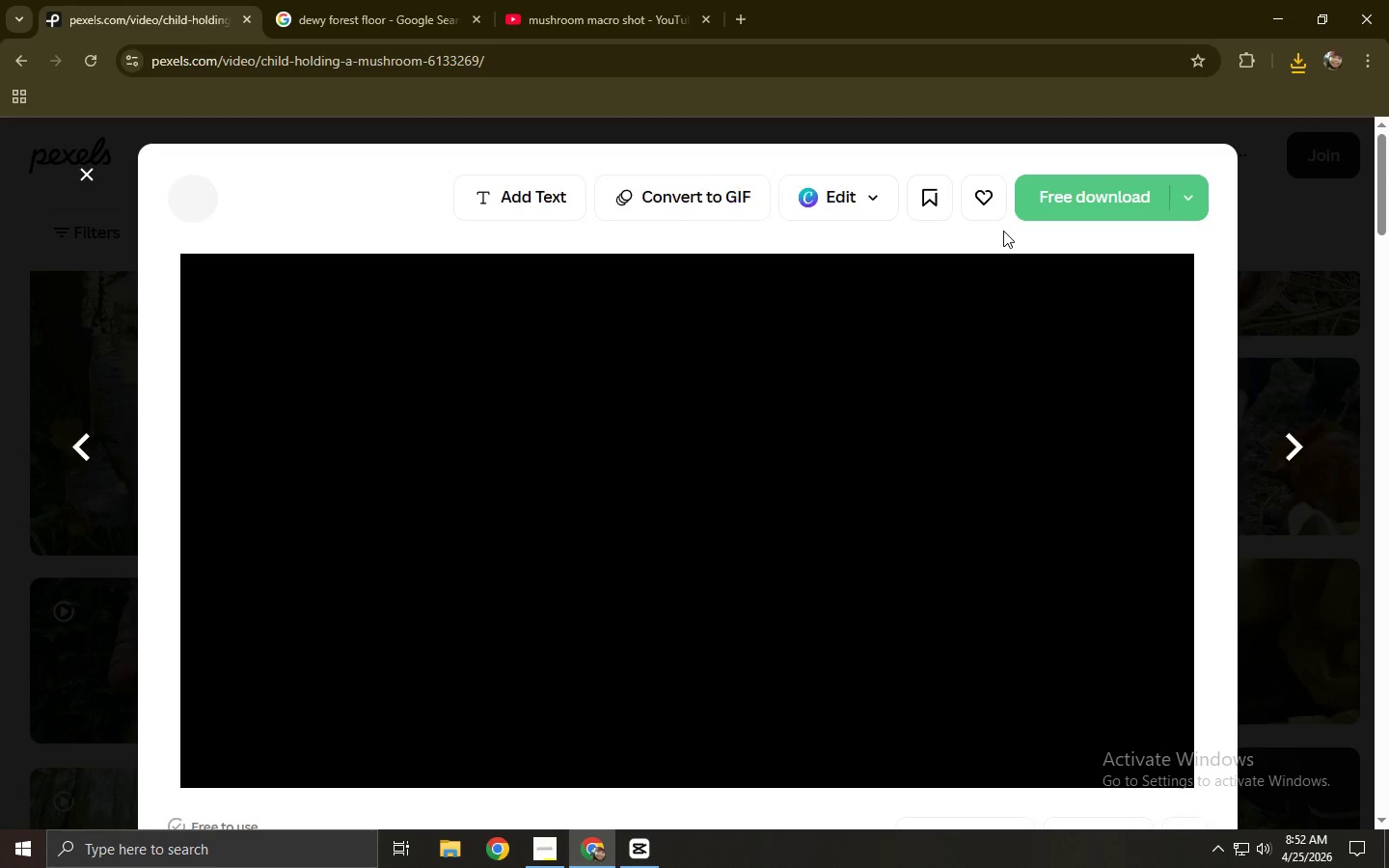 
left_click([1085, 197])
 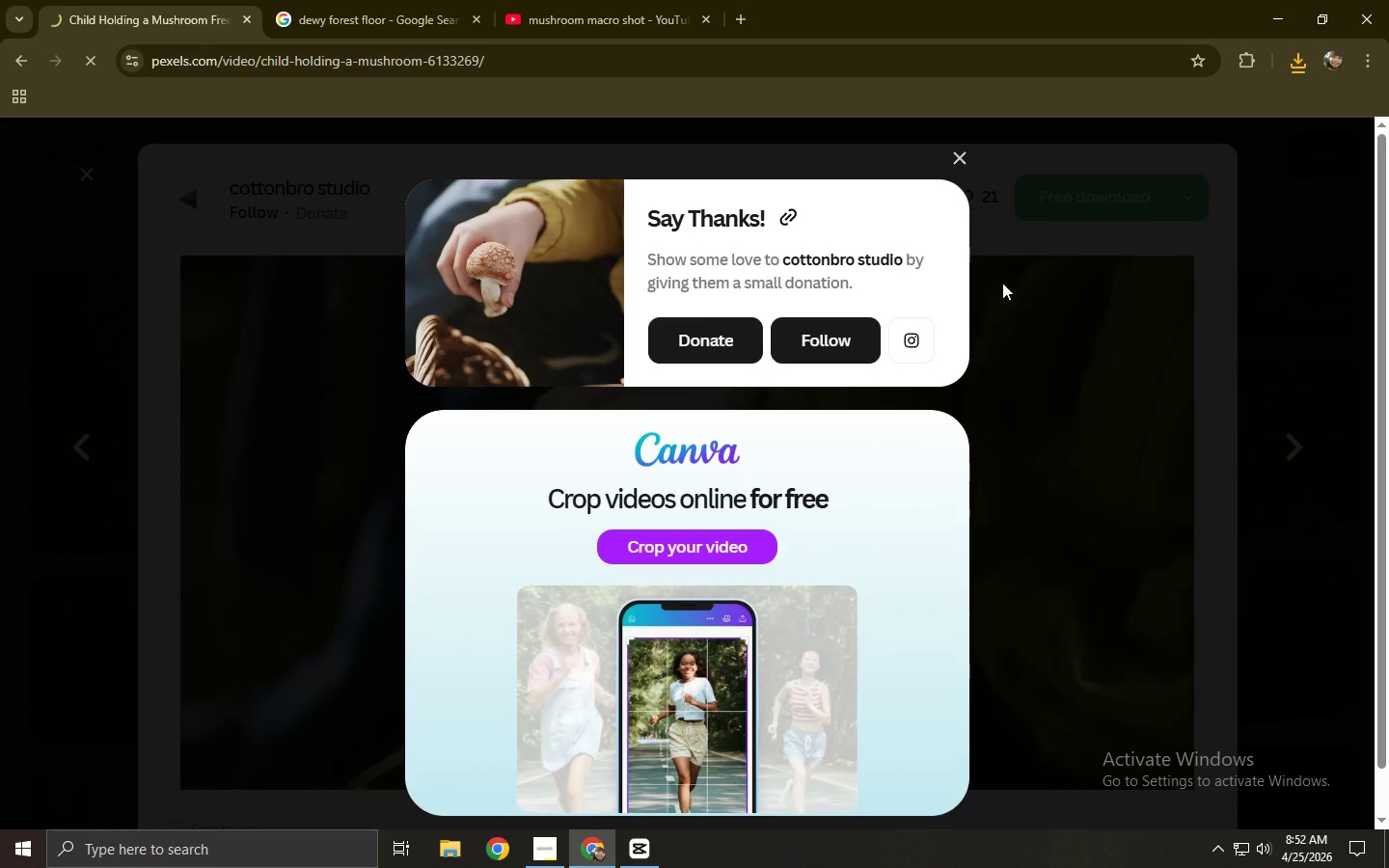 
left_click([1002, 283])
 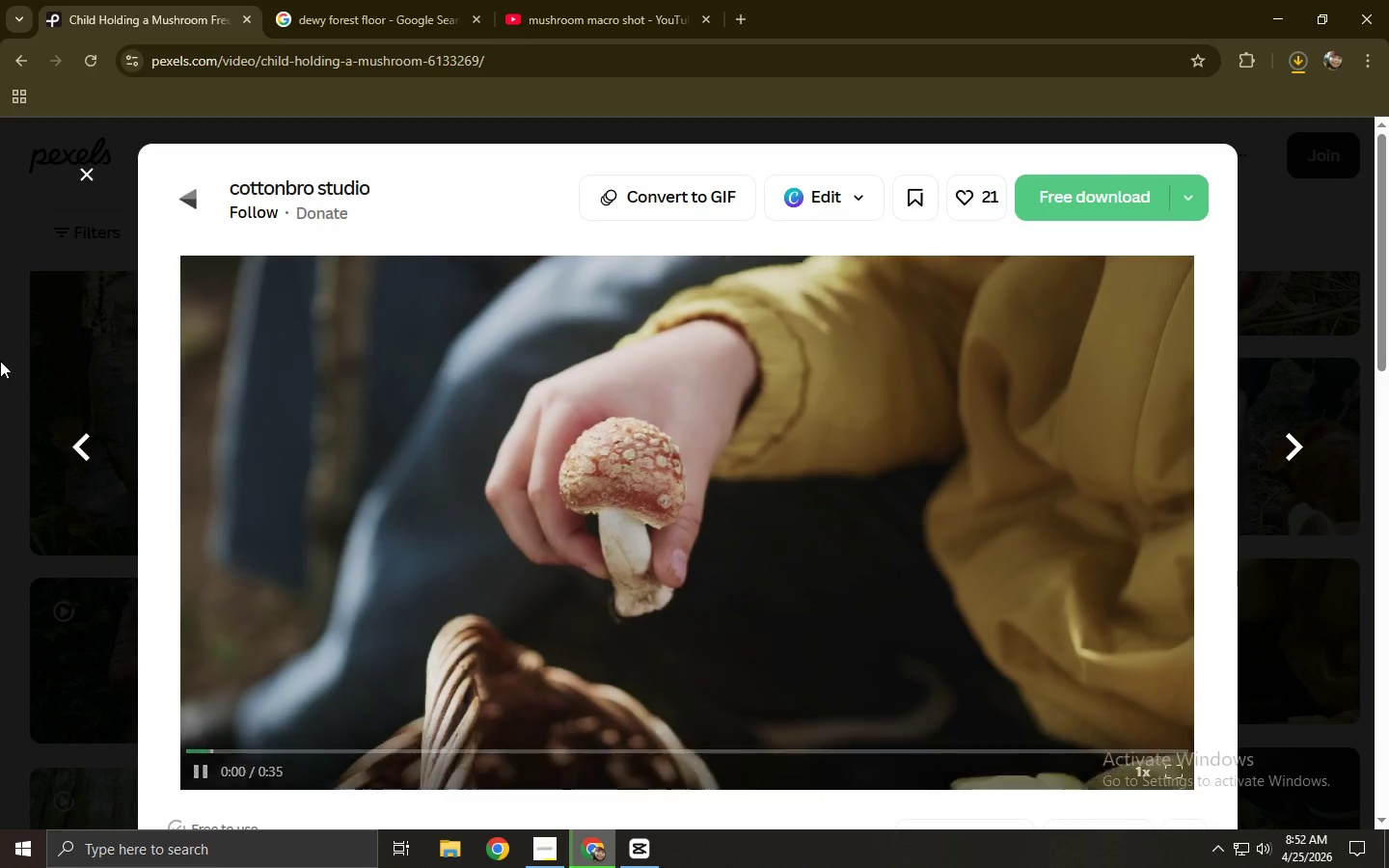 
left_click([0, 361])
 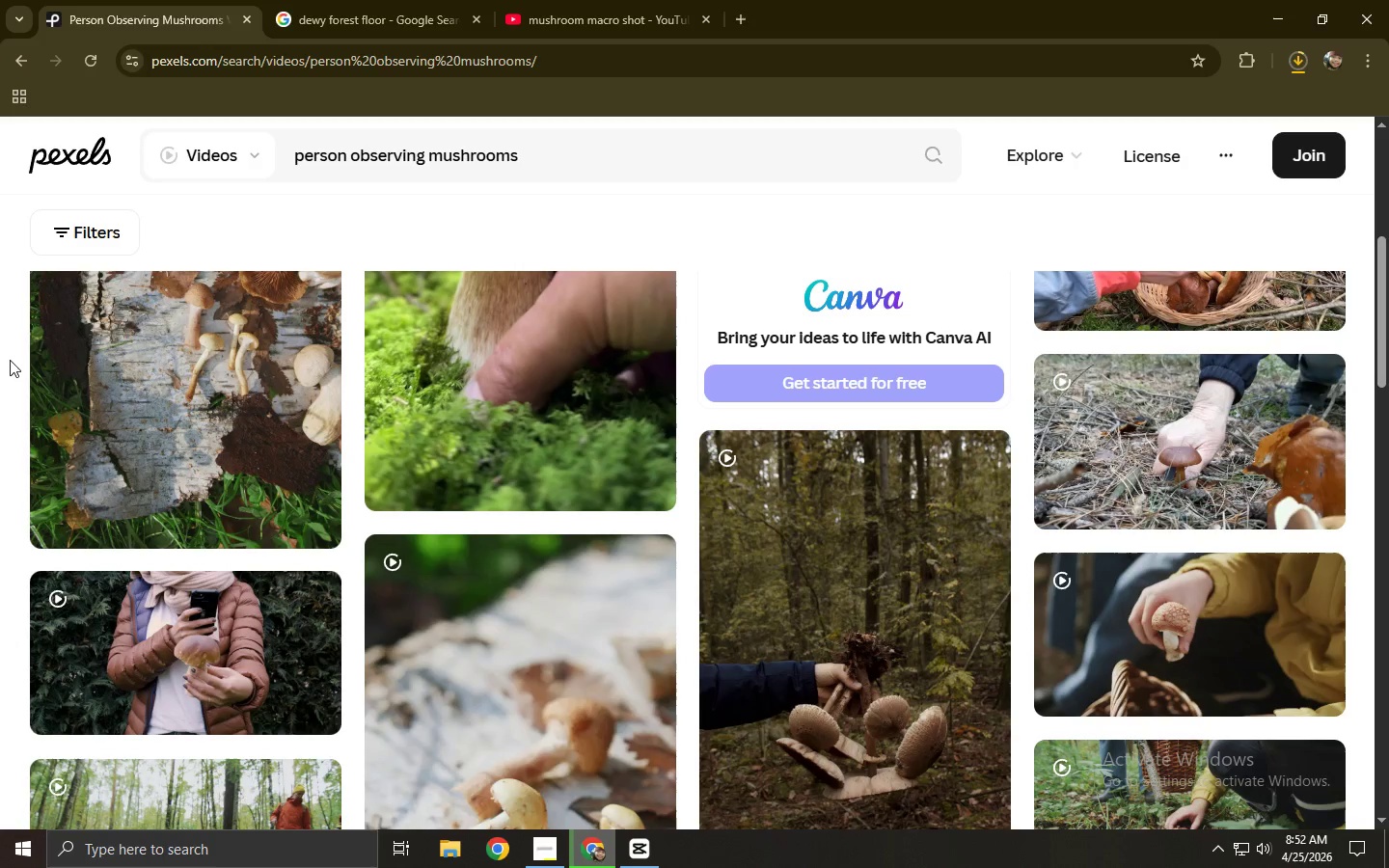 
left_click_drag(start_coordinate=[618, 162], to_coordinate=[152, 162])
 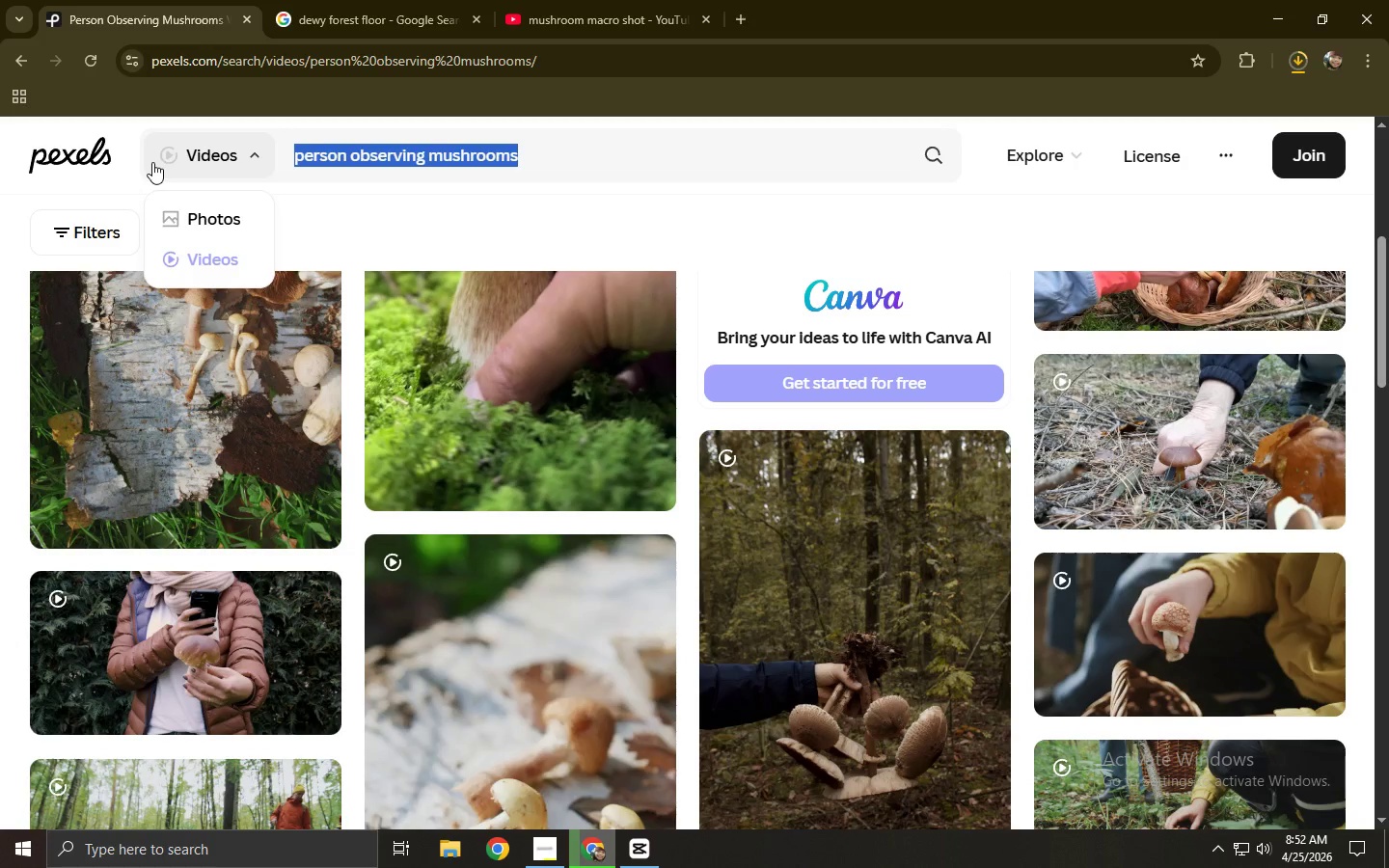 
type(notebook sketcj)
key(Backspace)
type(hibng )
key(Backspace)
key(Backspace)
key(Backspace)
type(g in forest)
 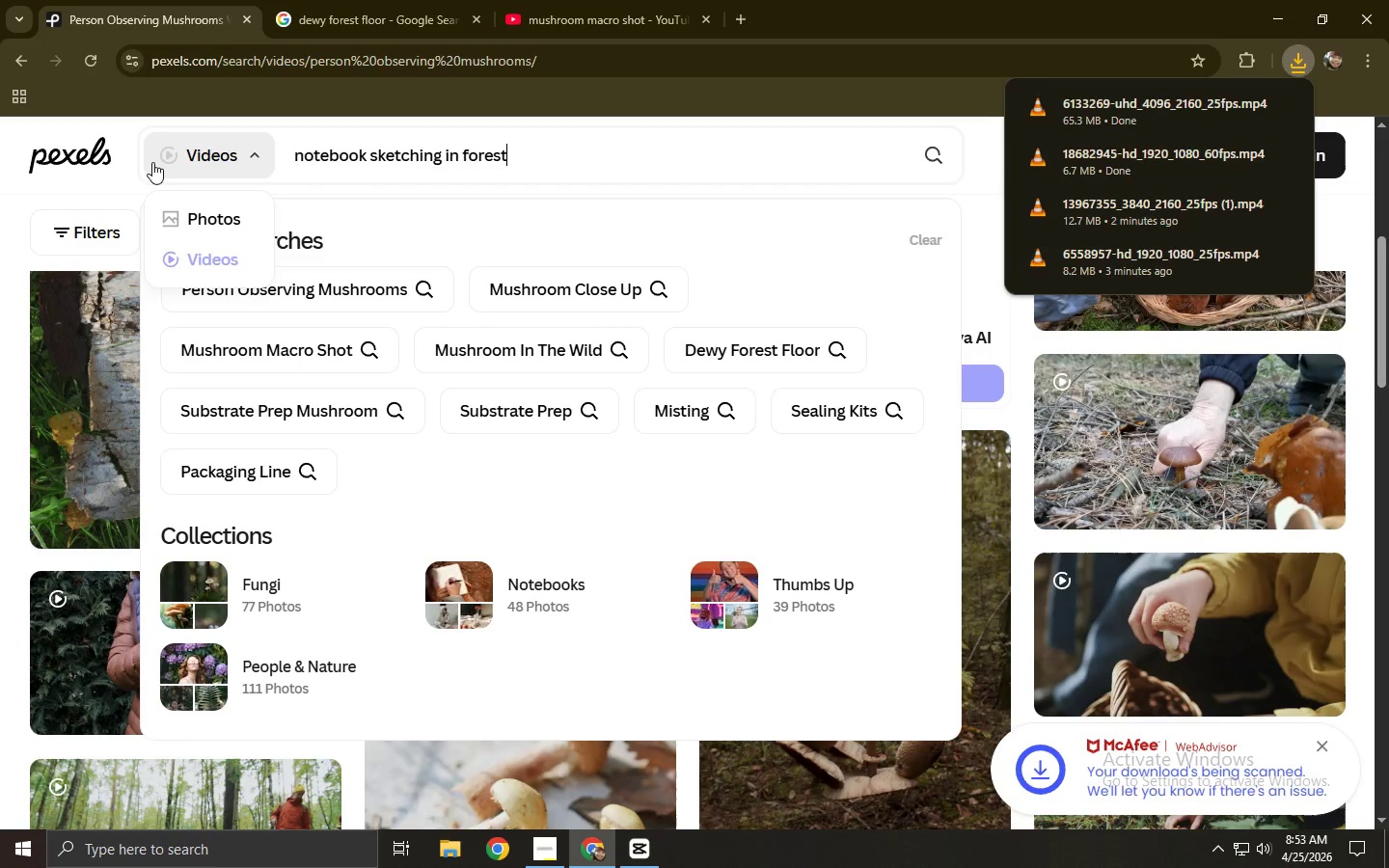 
key(Enter)
 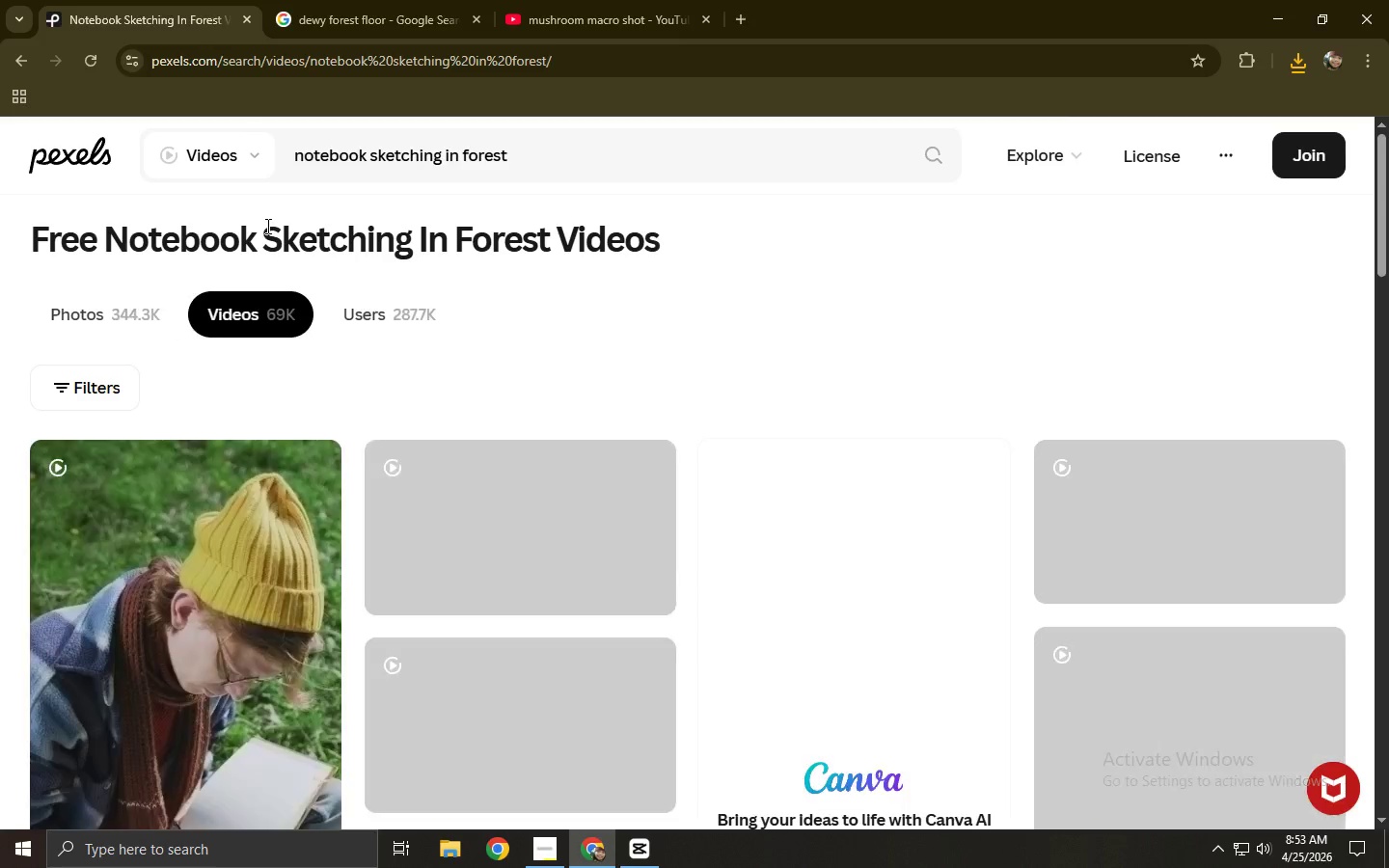 
scroll: coordinate [266, 226], scroll_direction: down, amount: 9.0
 